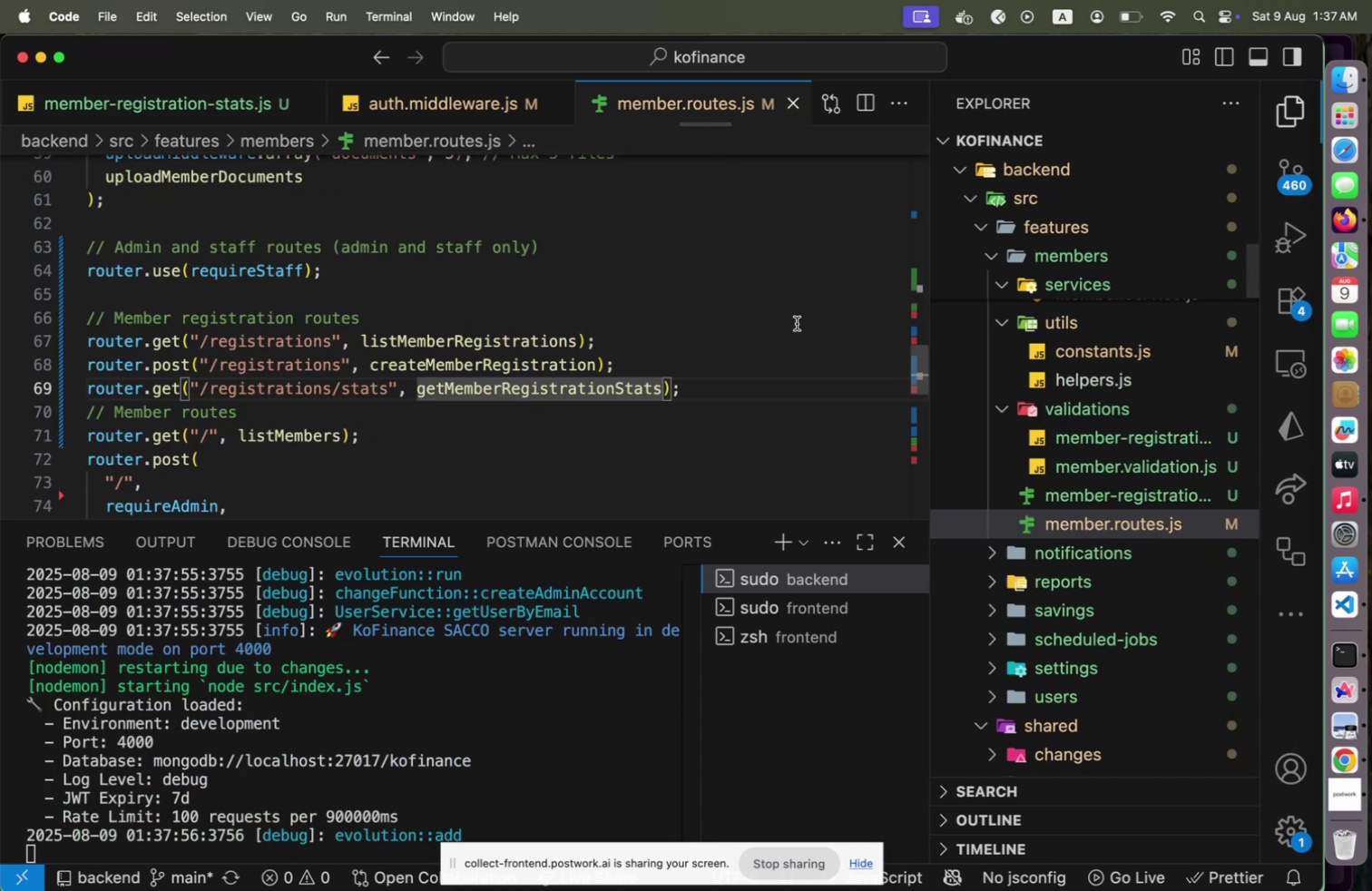 
key(Meta+CommandLeft)
 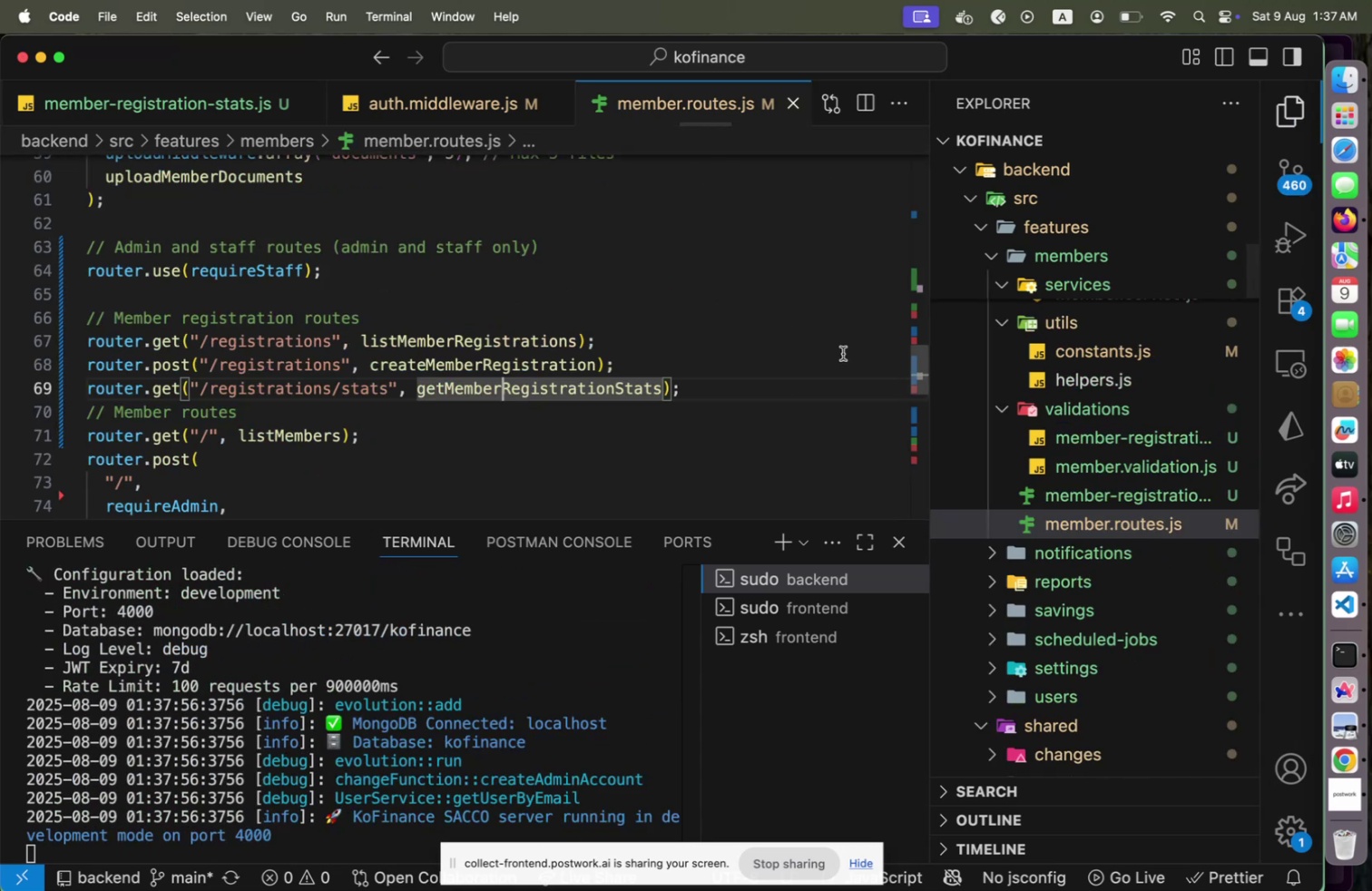 
key(Meta+Tab)
 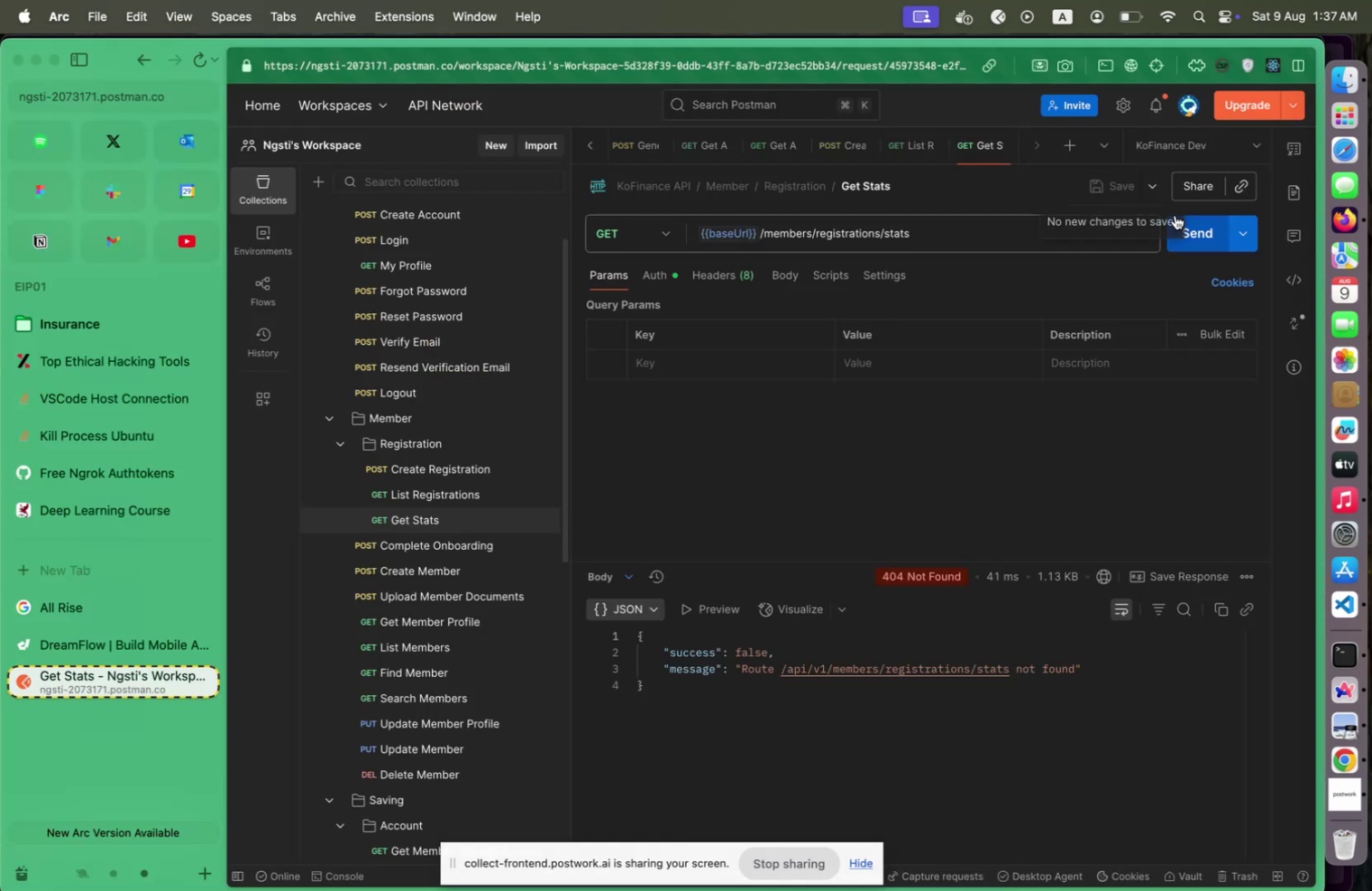 
left_click([1176, 214])
 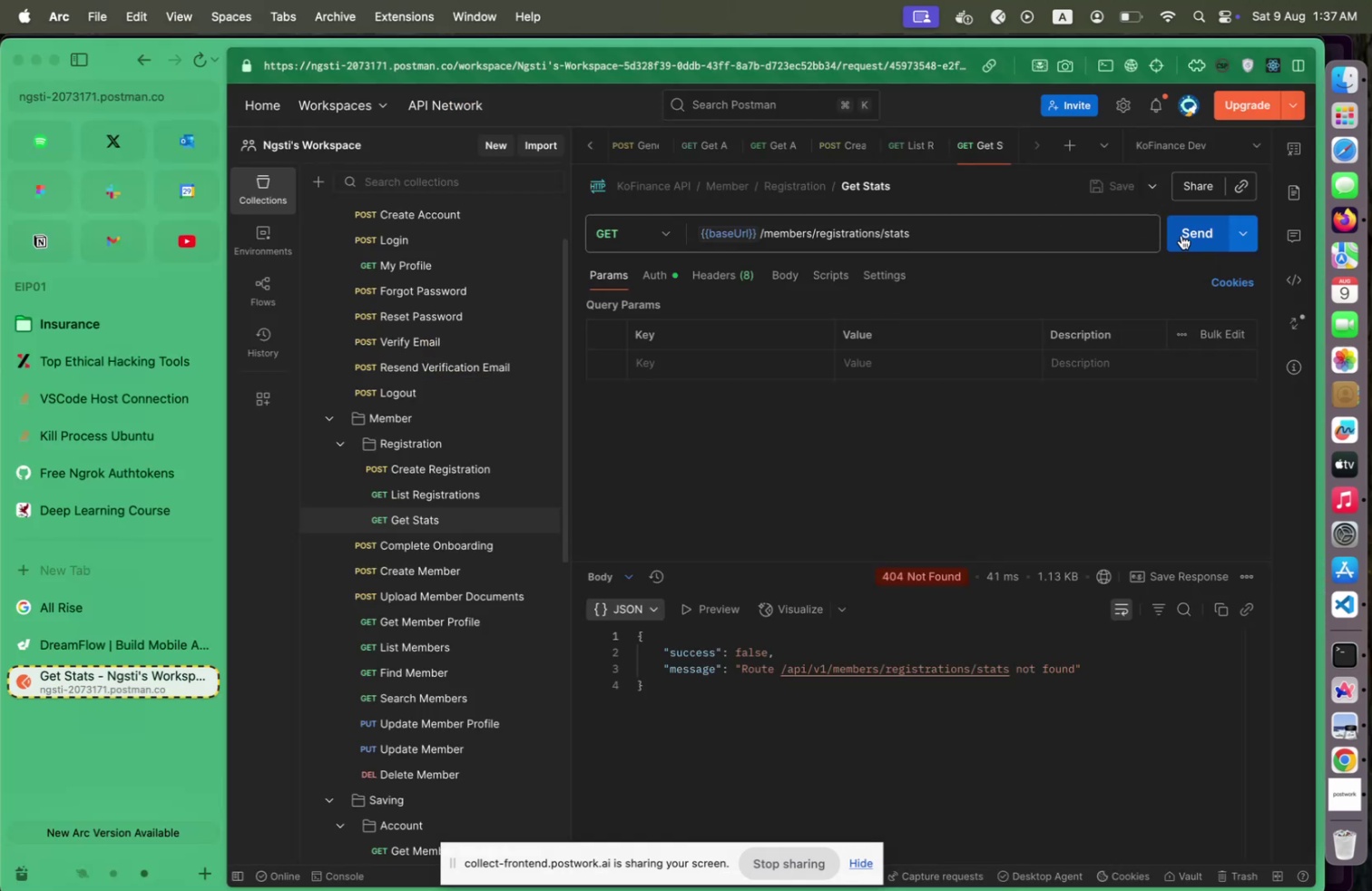 
left_click([1181, 235])
 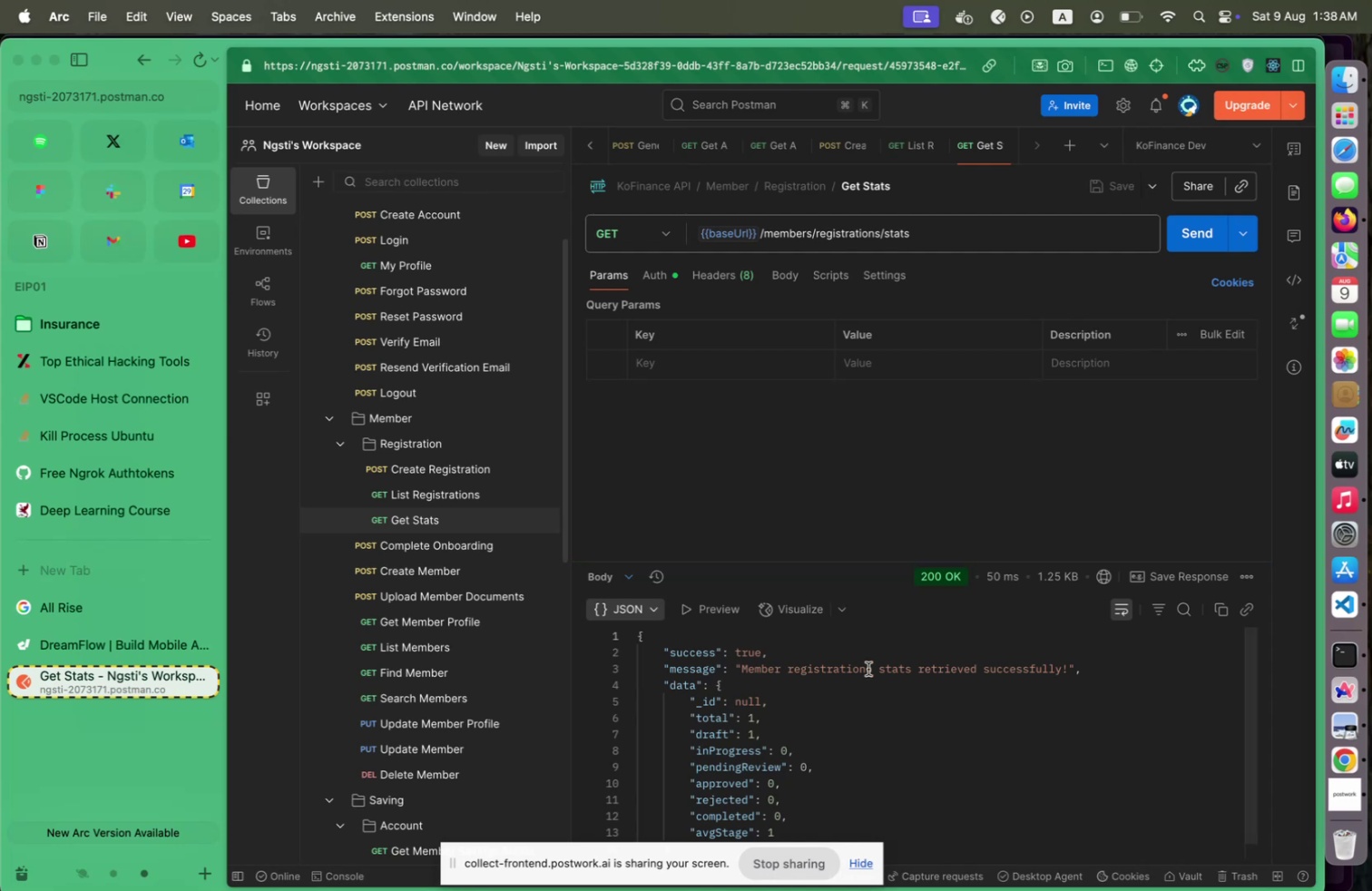 
scroll: coordinate [834, 743], scroll_direction: down, amount: 1.0
 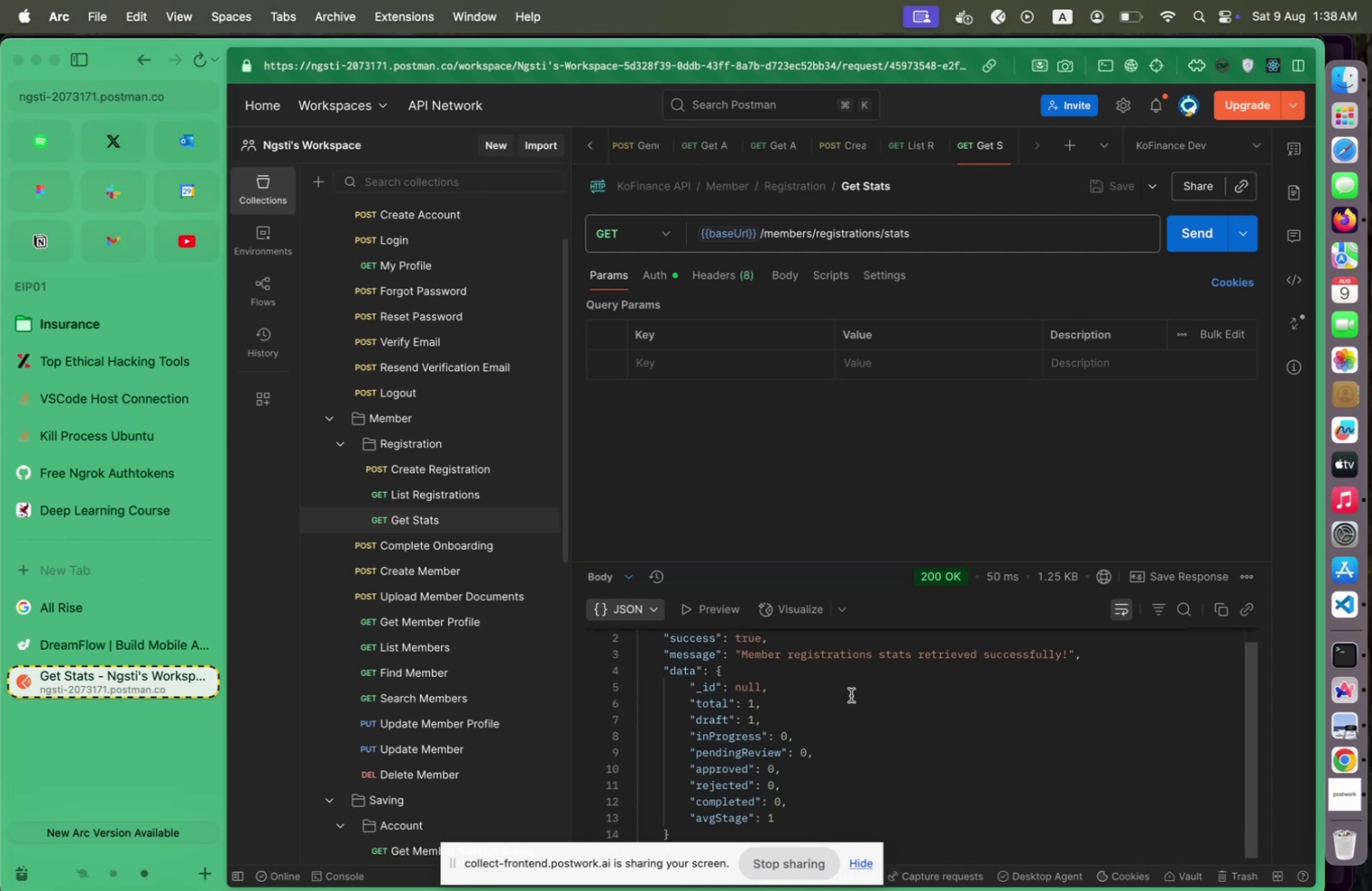 
wait(10.3)
 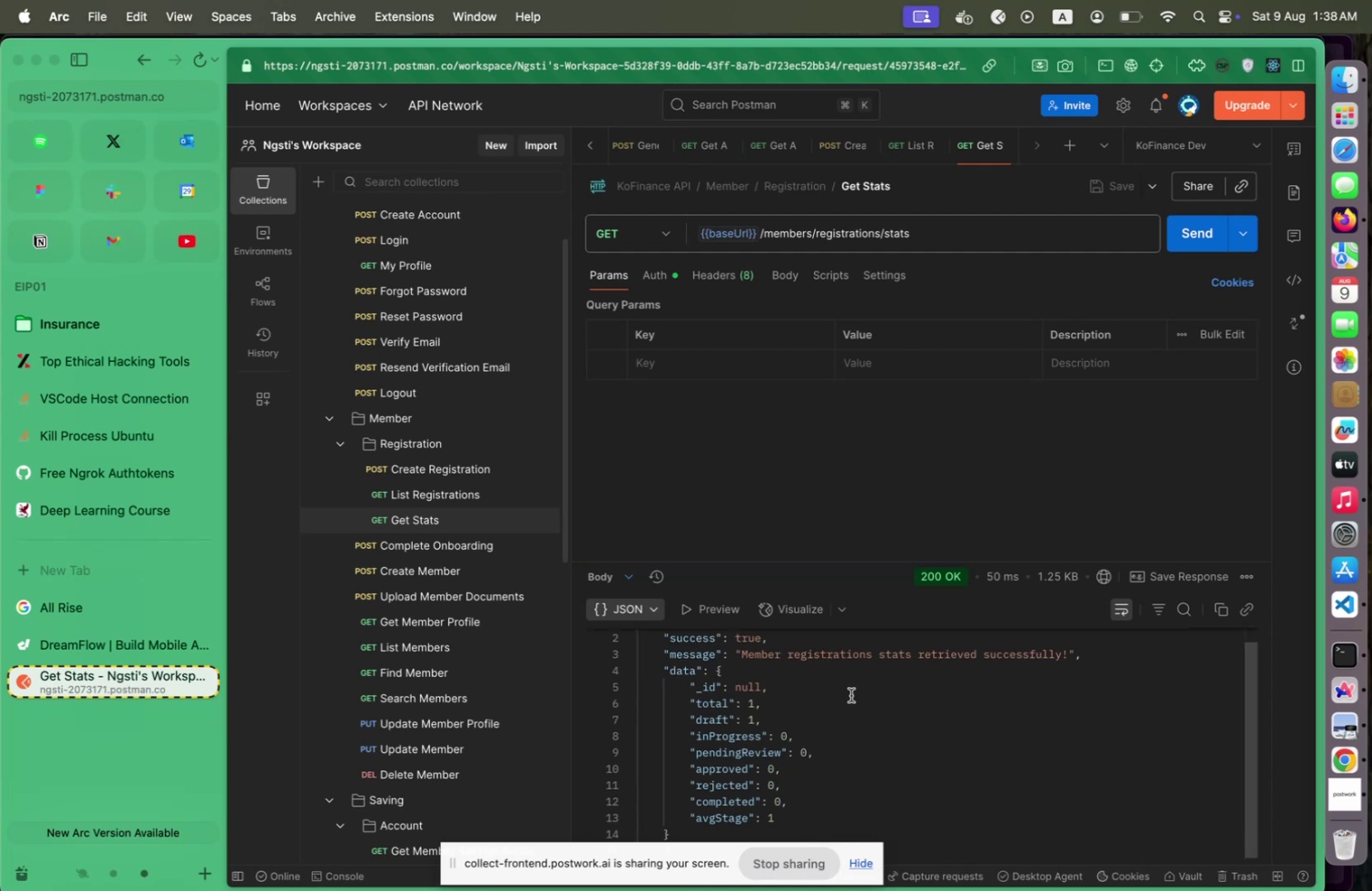 
key(Meta+CommandLeft)
 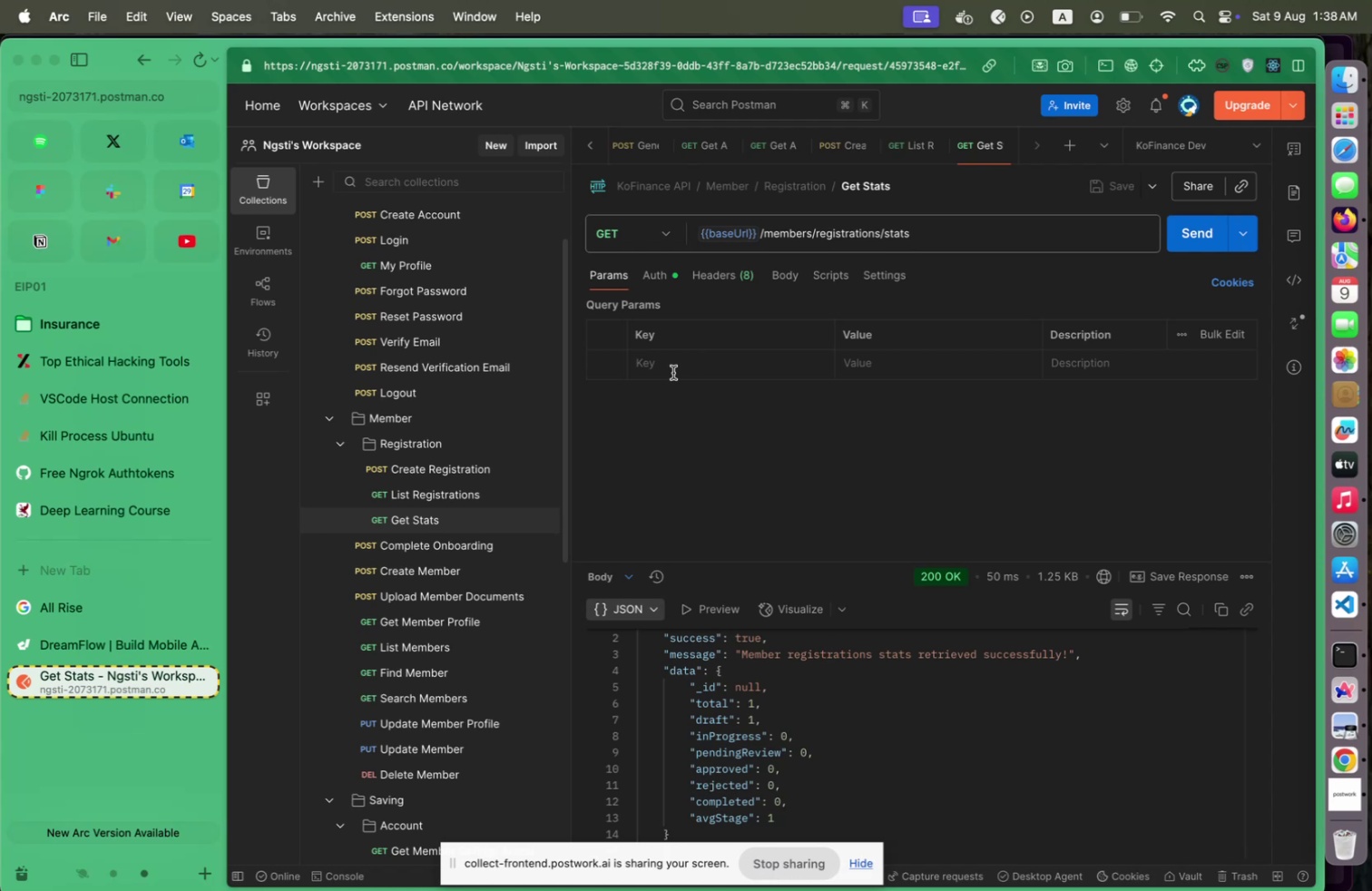 
key(Meta+Tab)
 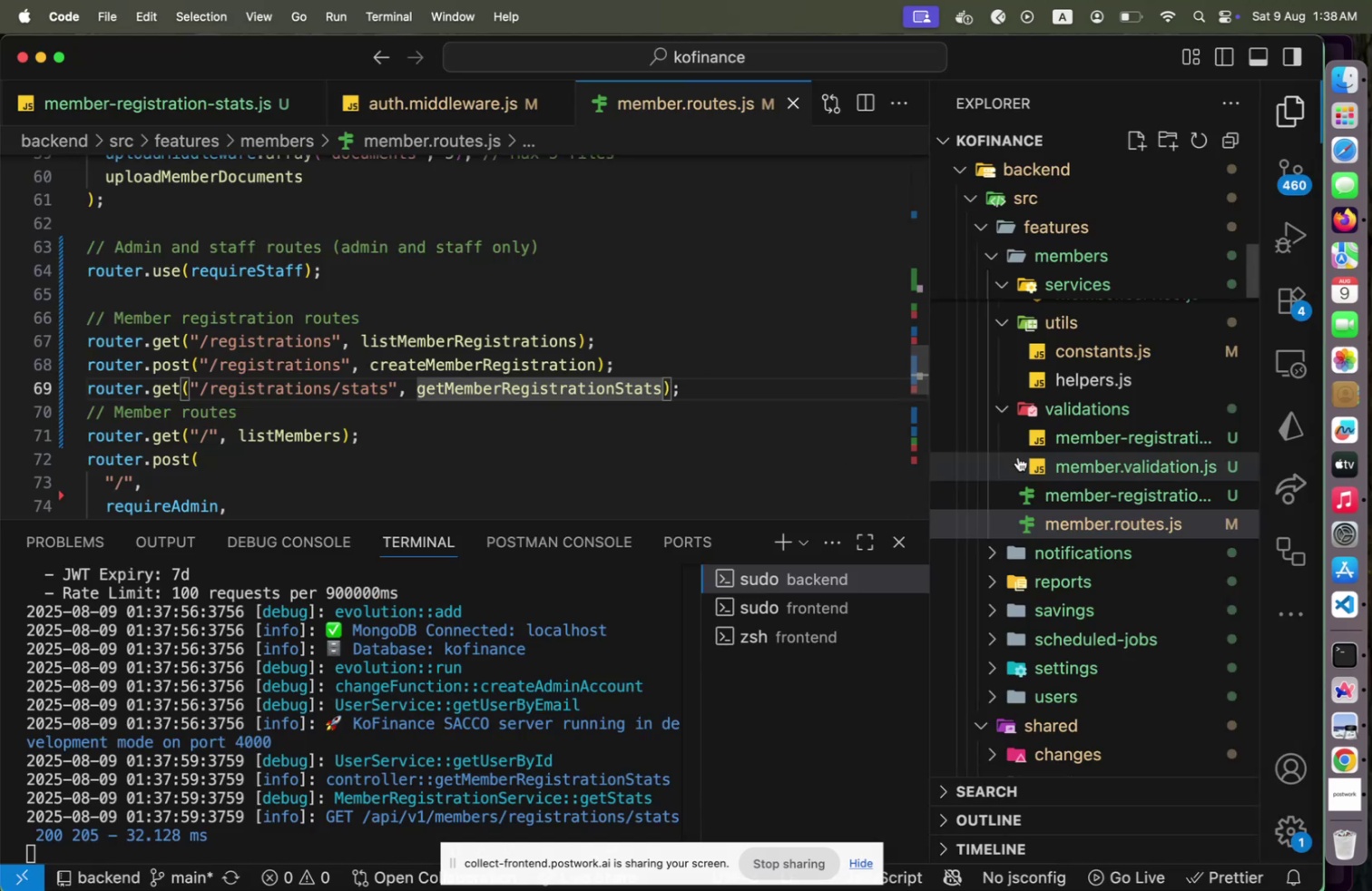 
key(Meta+CommandLeft)
 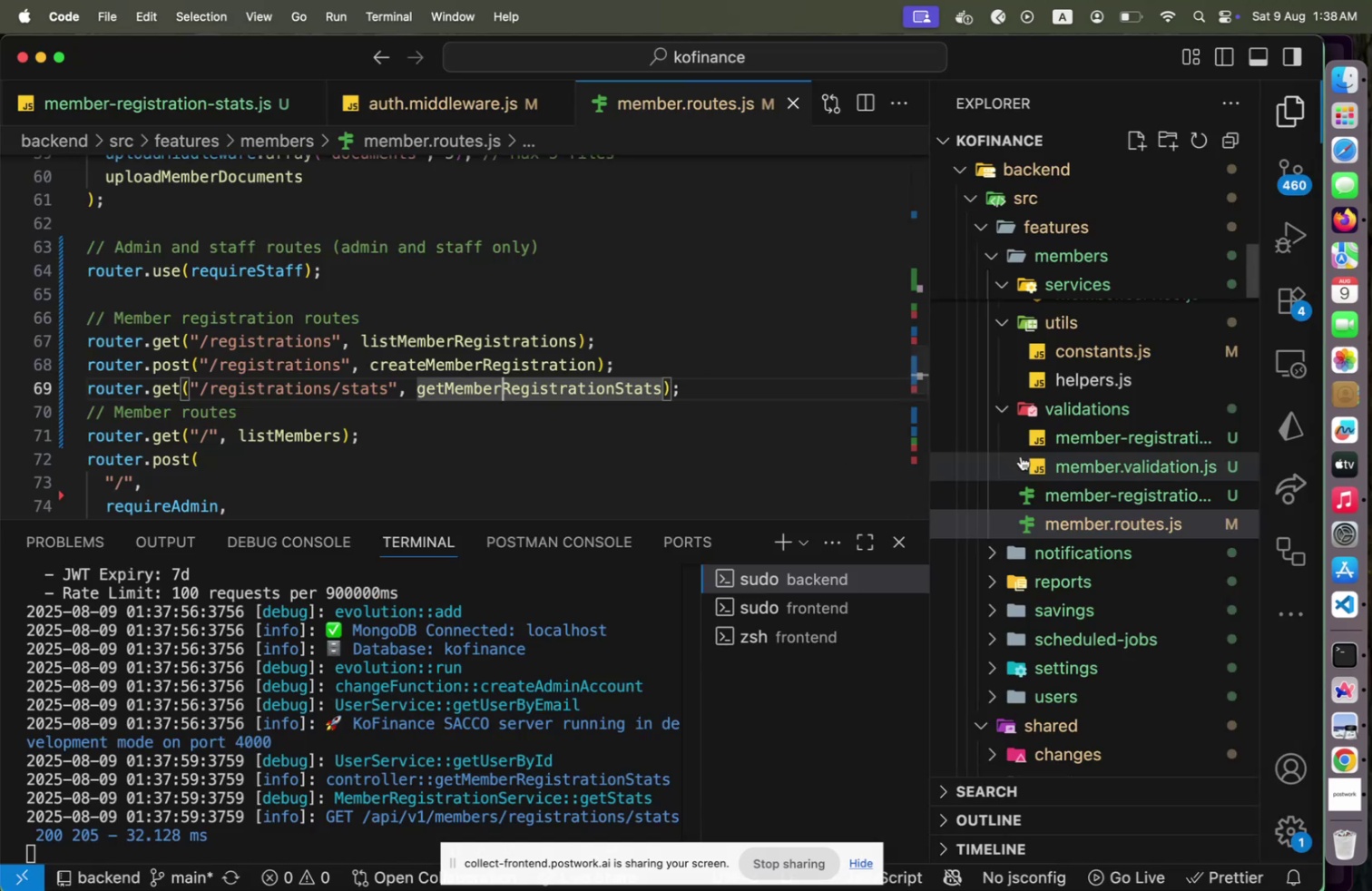 
key(Meta+Tab)
 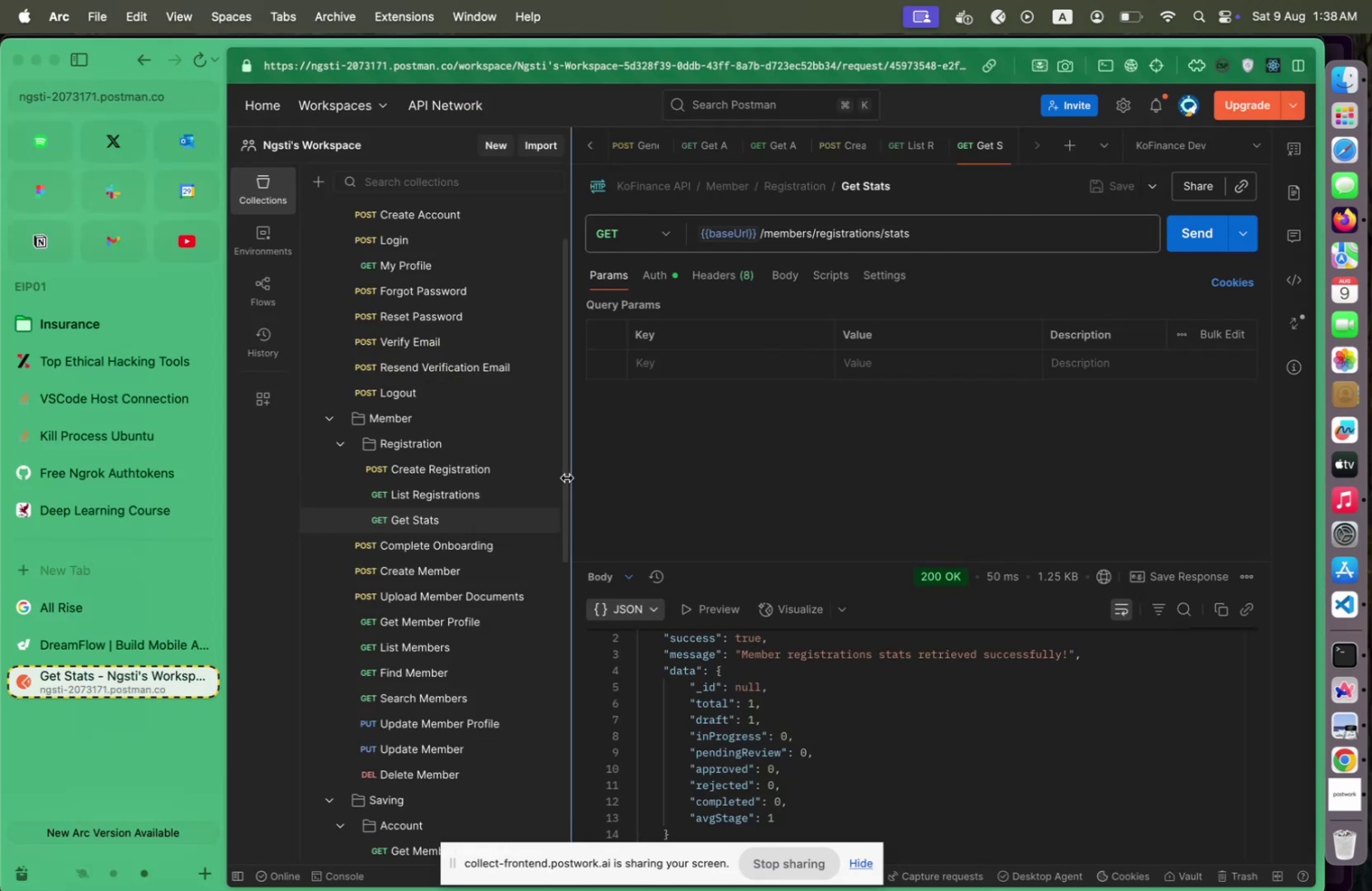 
wait(5.88)
 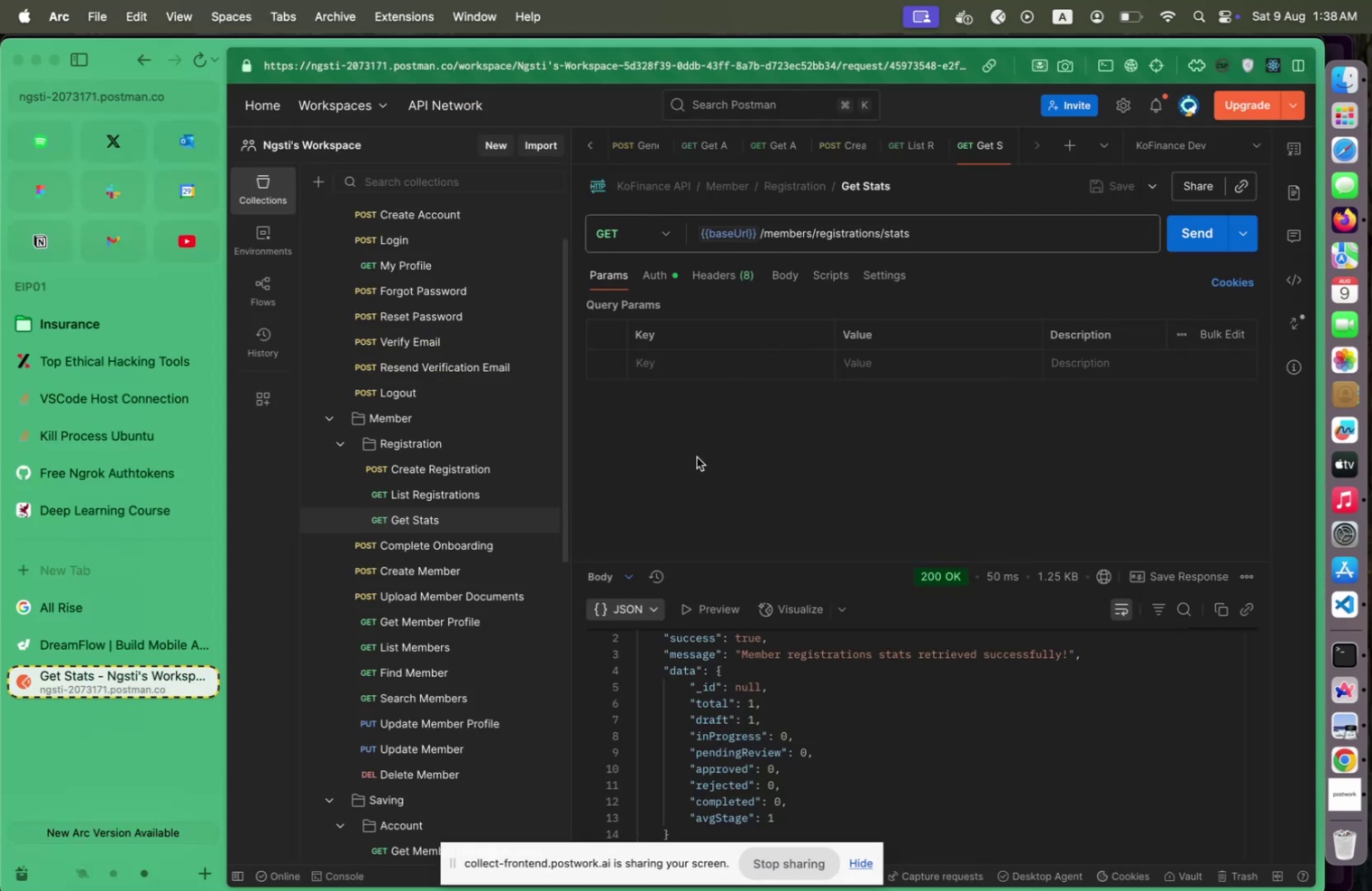 
key(Meta+CommandLeft)
 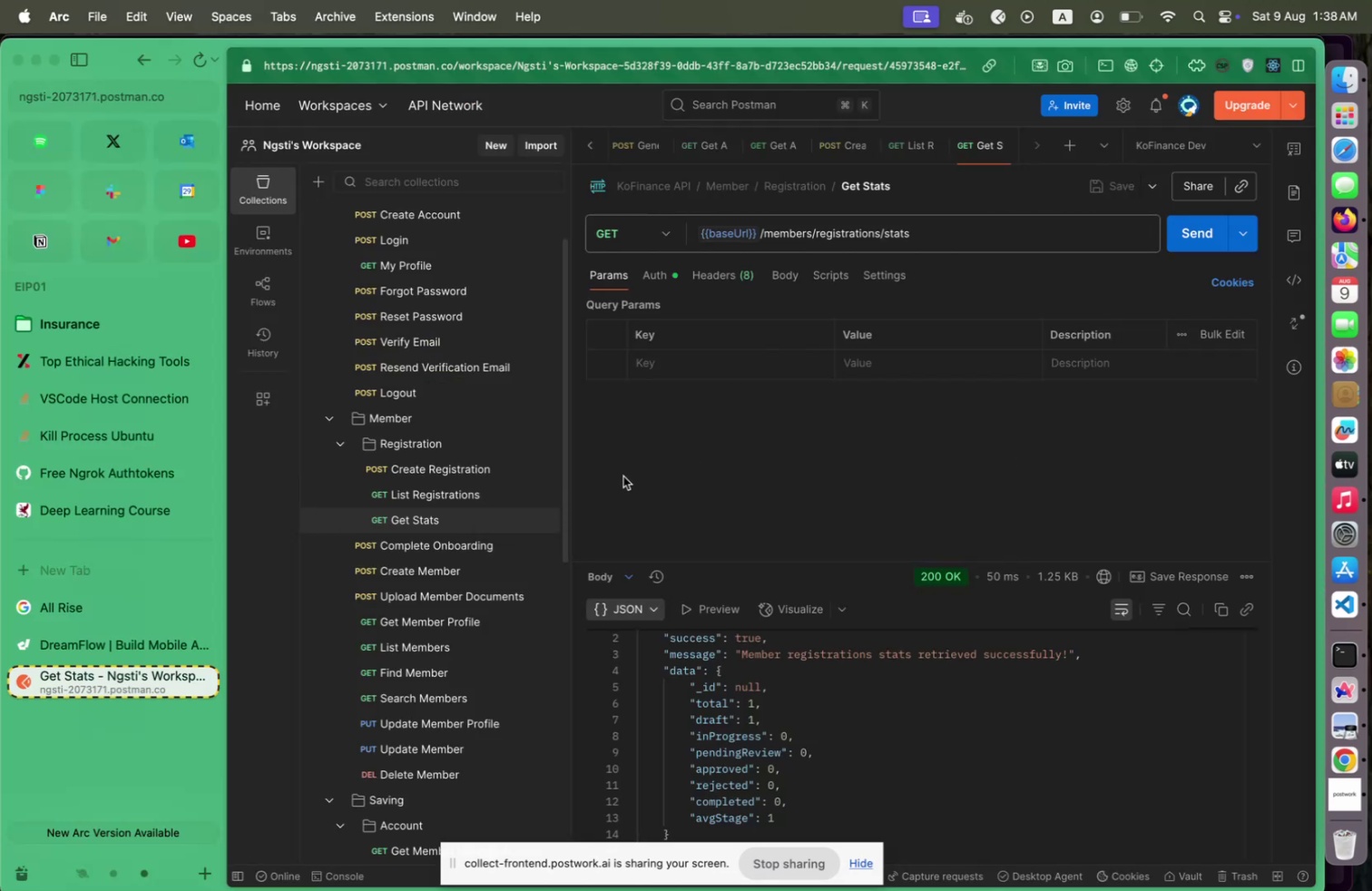 
key(Meta+Tab)
 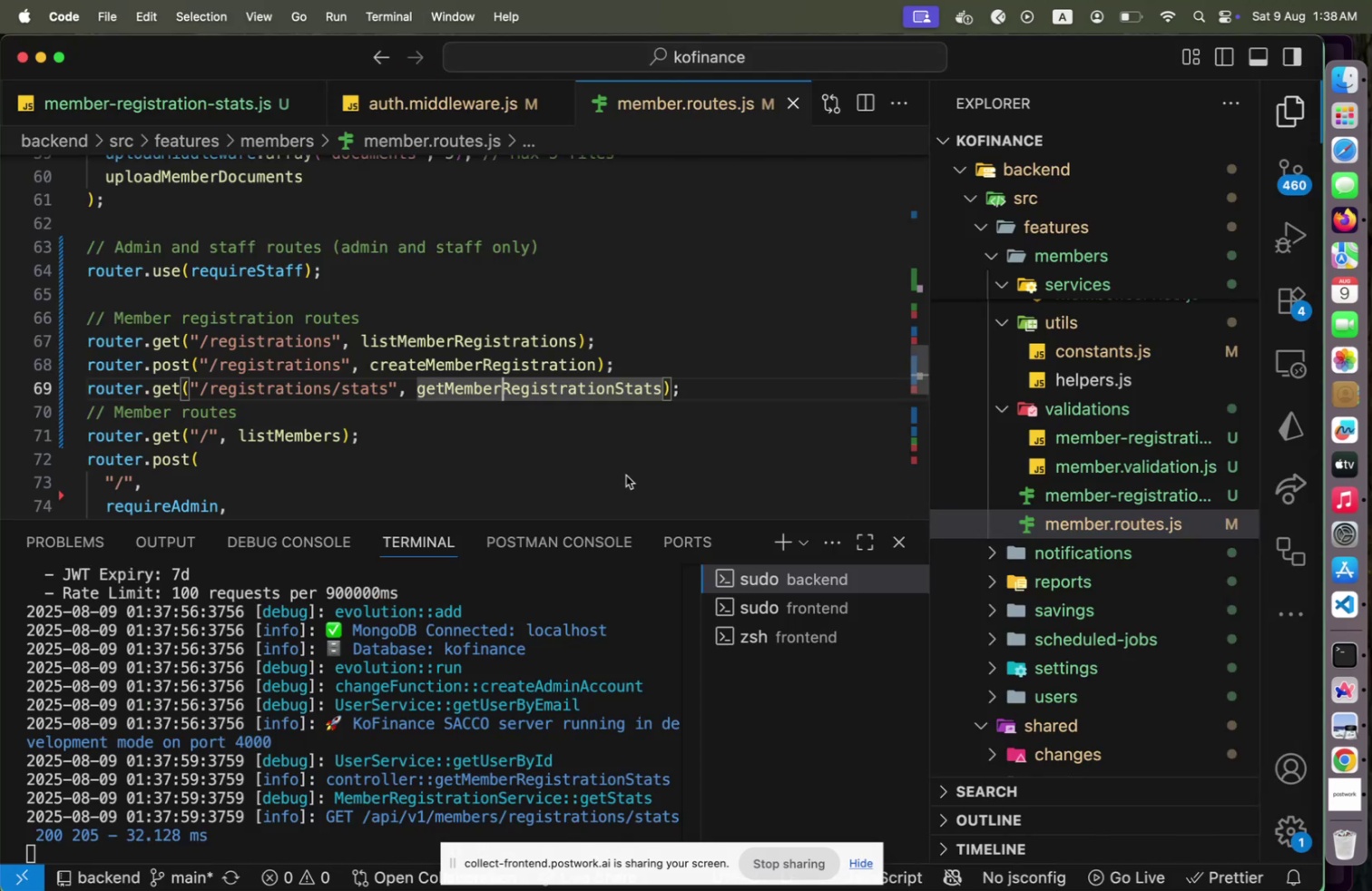 
key(Meta+CommandLeft)
 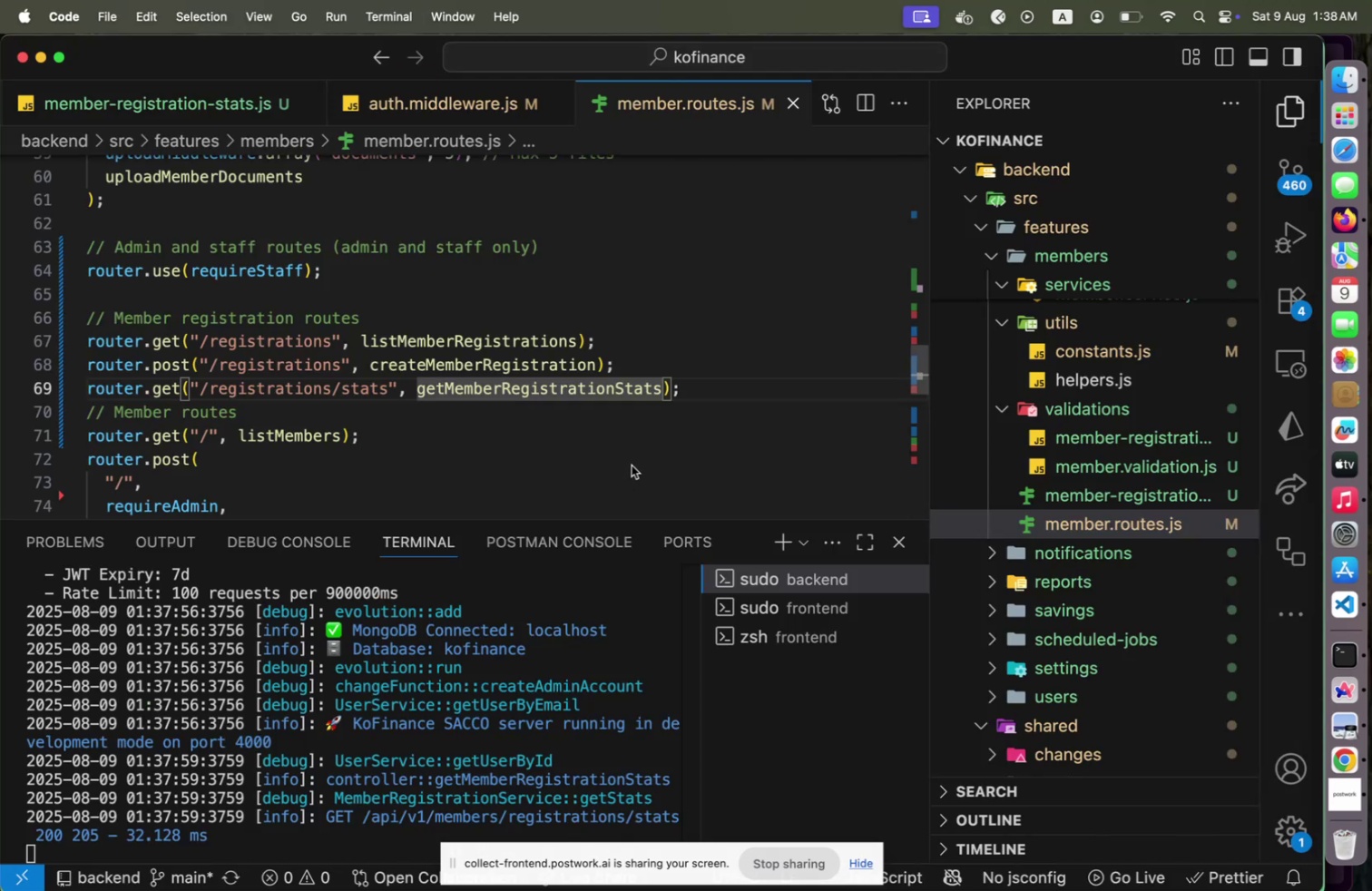 
key(Meta+Tab)
 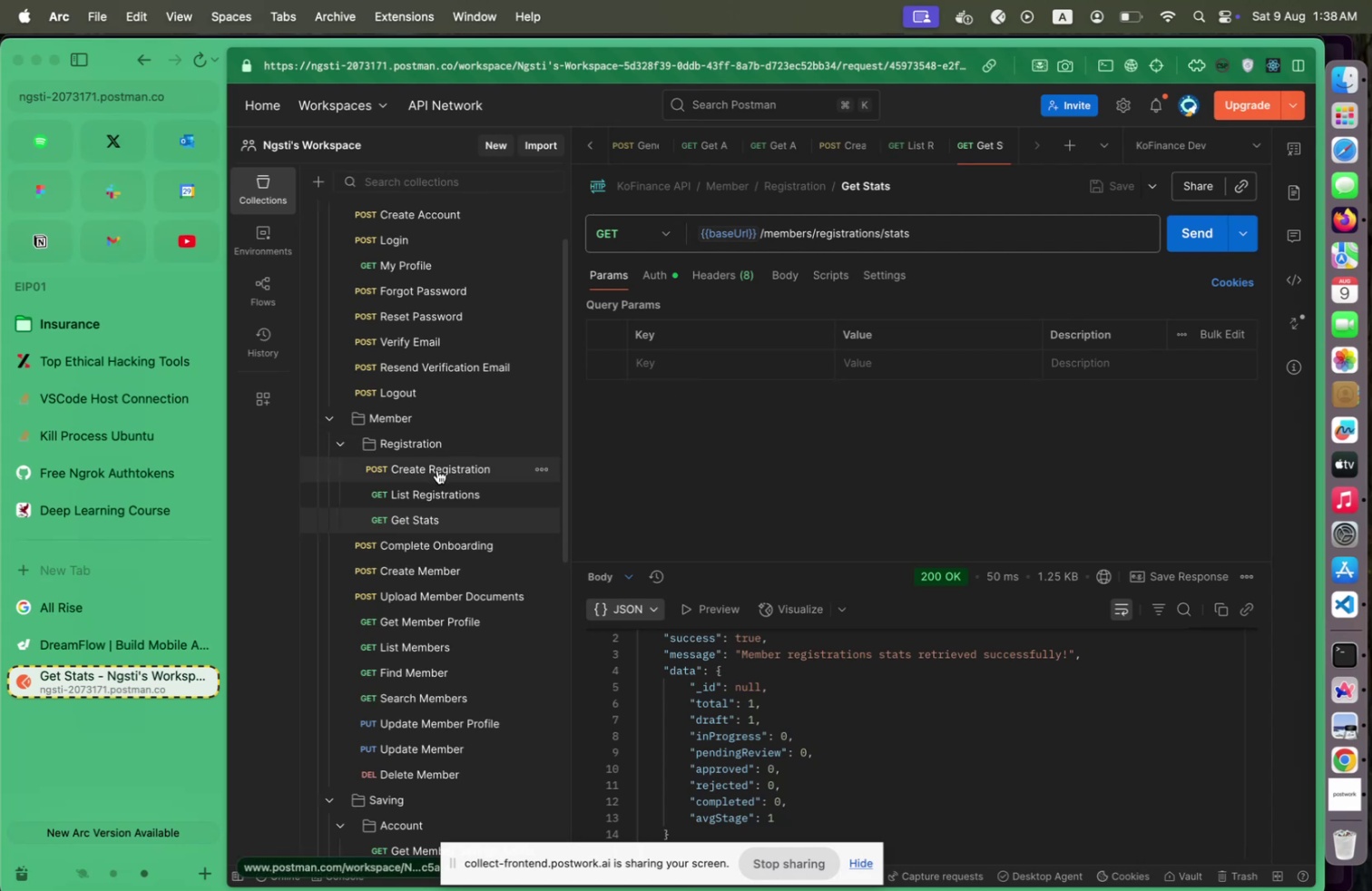 
key(Meta+CommandLeft)
 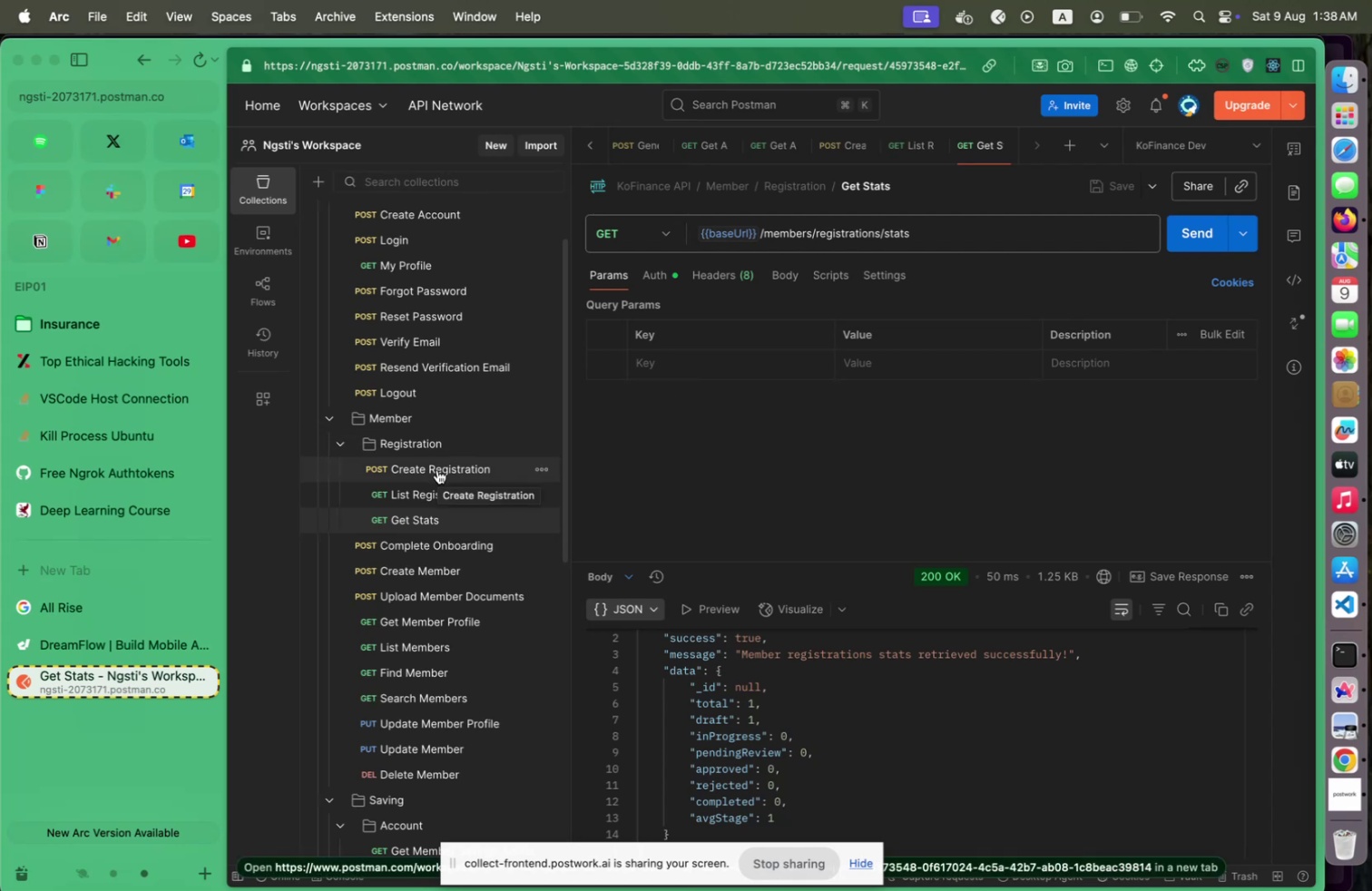 
key(Meta+Tab)
 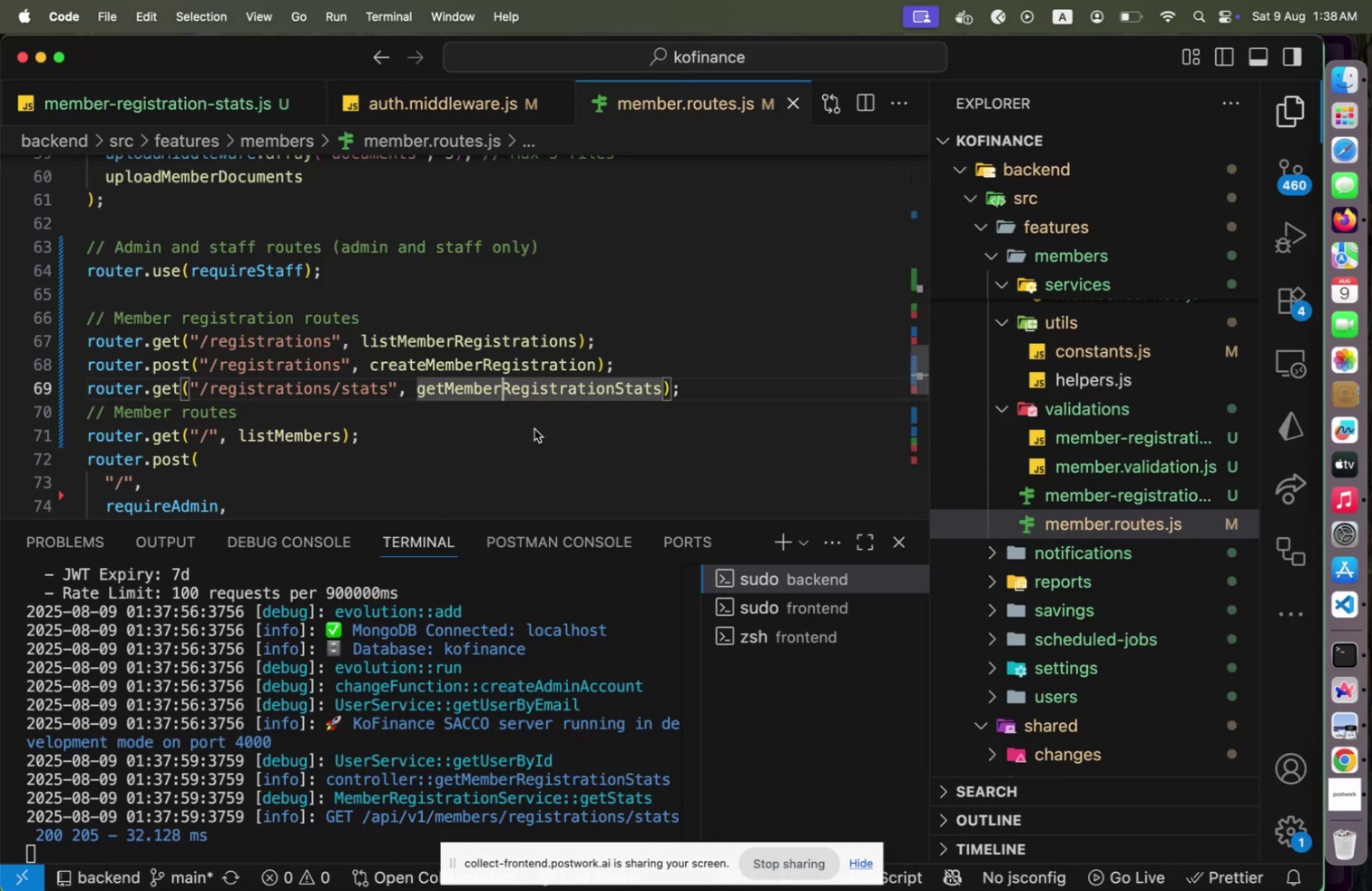 
key(Meta+CommandLeft)
 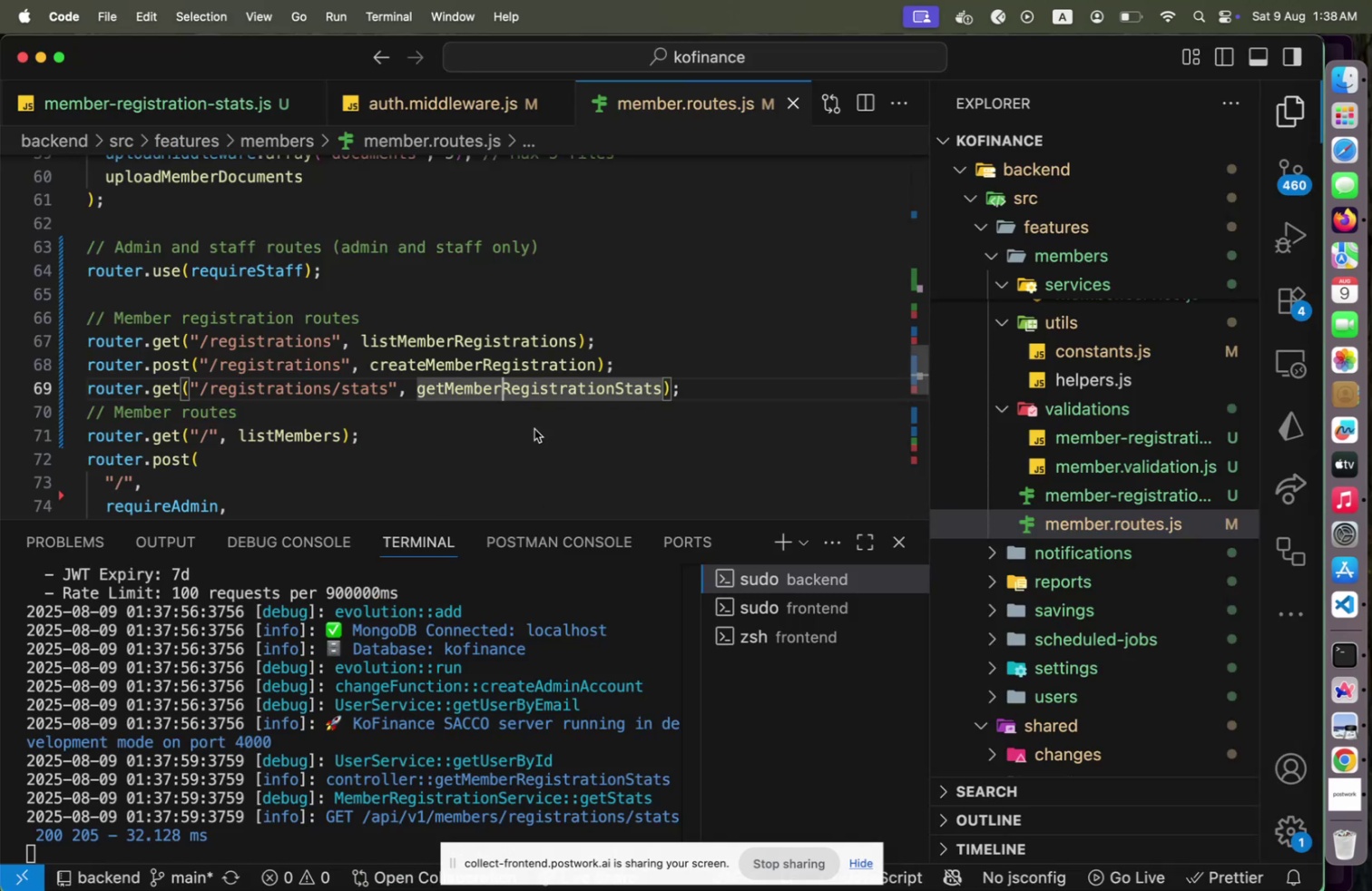 
key(Meta+Tab)
 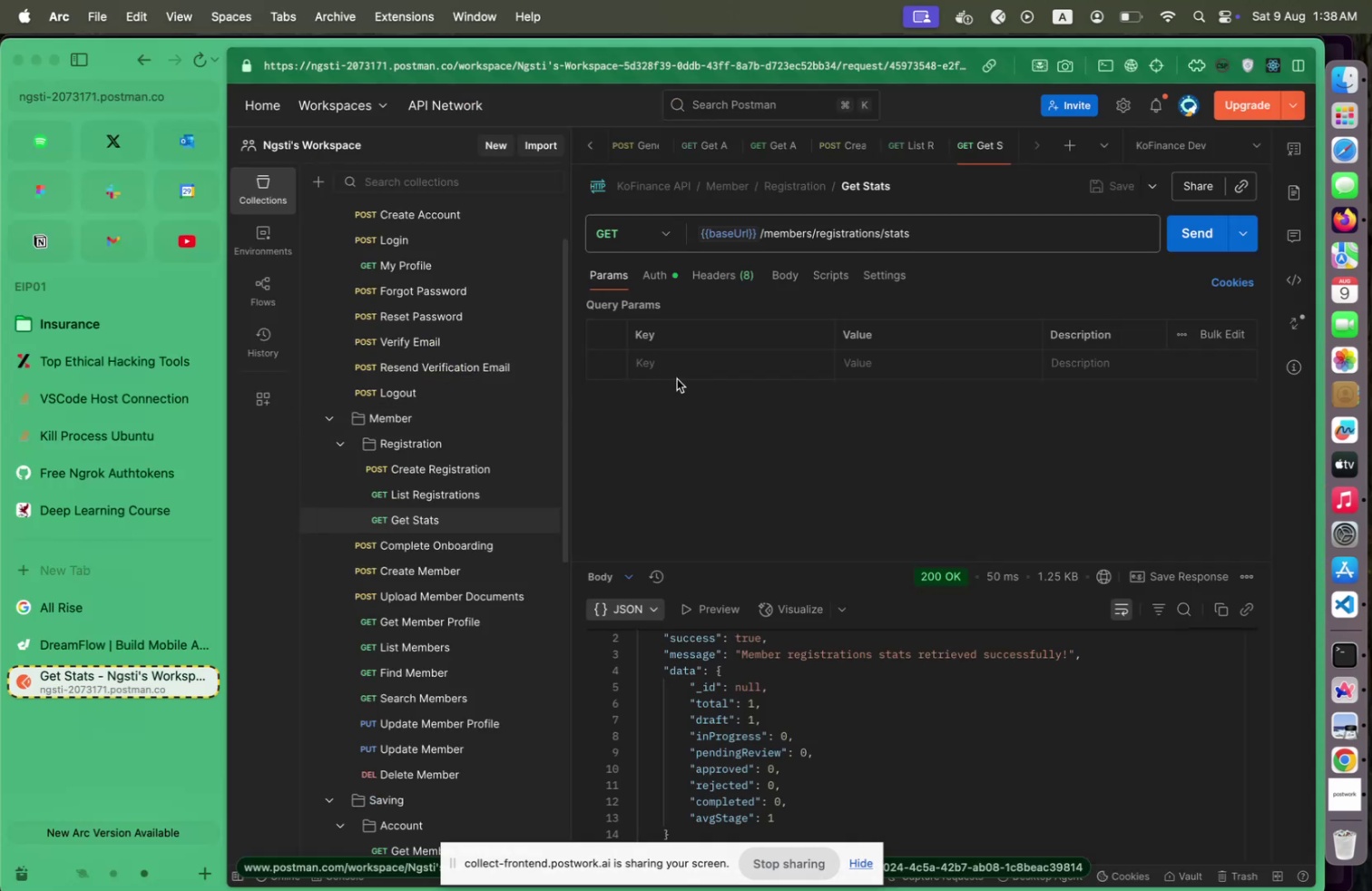 
key(Meta+CommandLeft)
 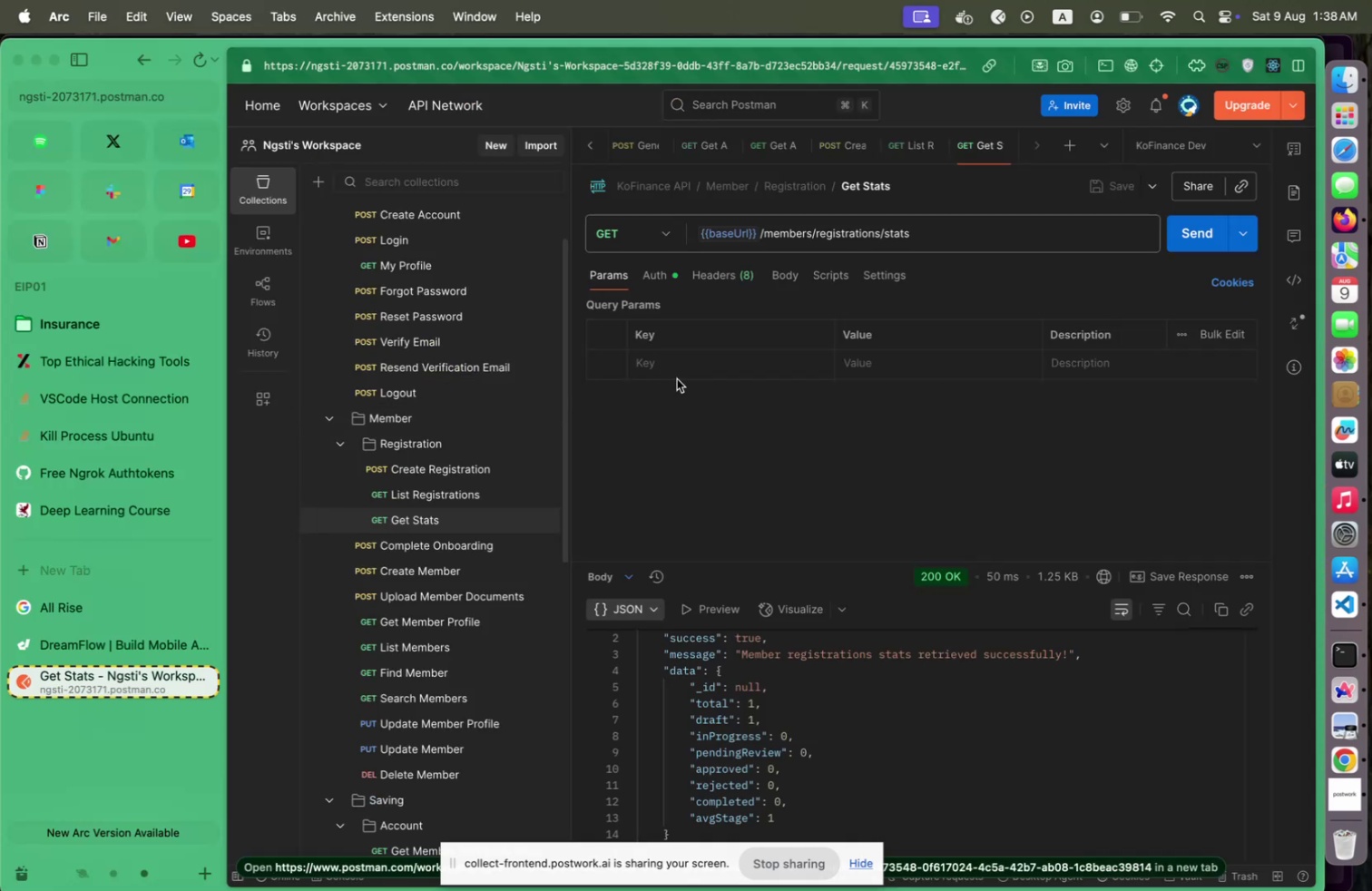 
key(Meta+Tab)
 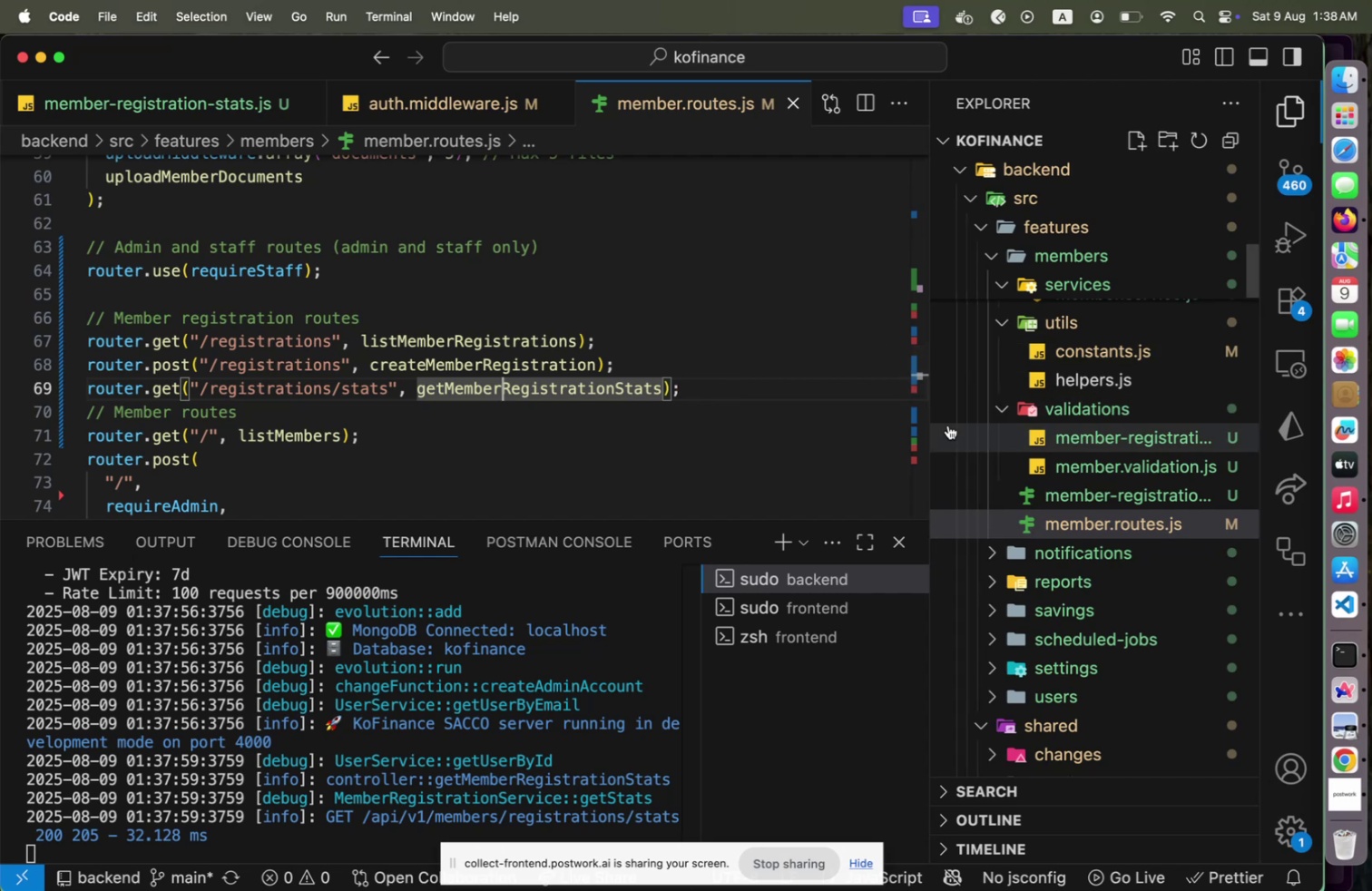 
left_click([1122, 492])
 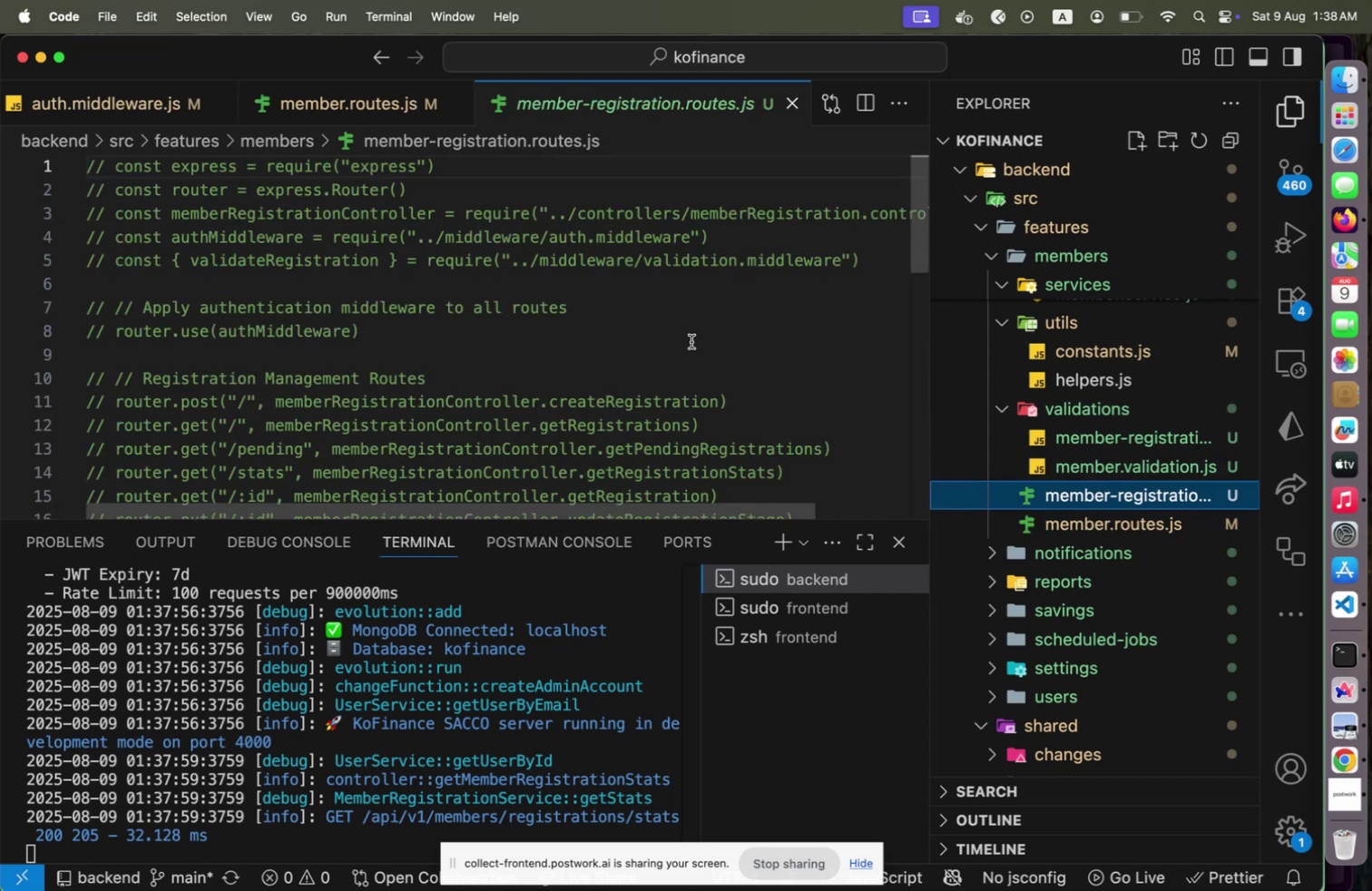 
scroll: coordinate [691, 342], scroll_direction: down, amount: 1.0
 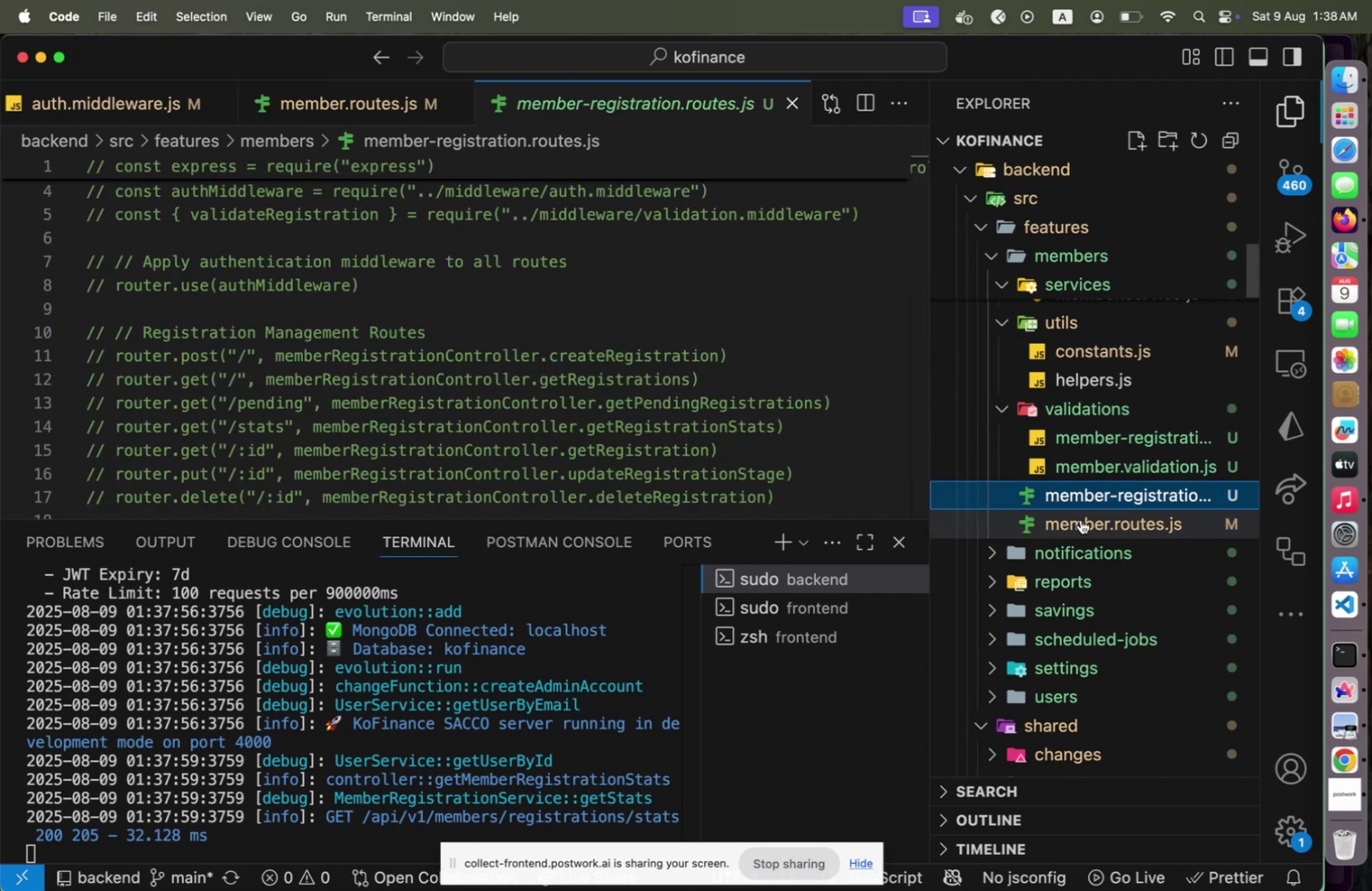 
wait(5.07)
 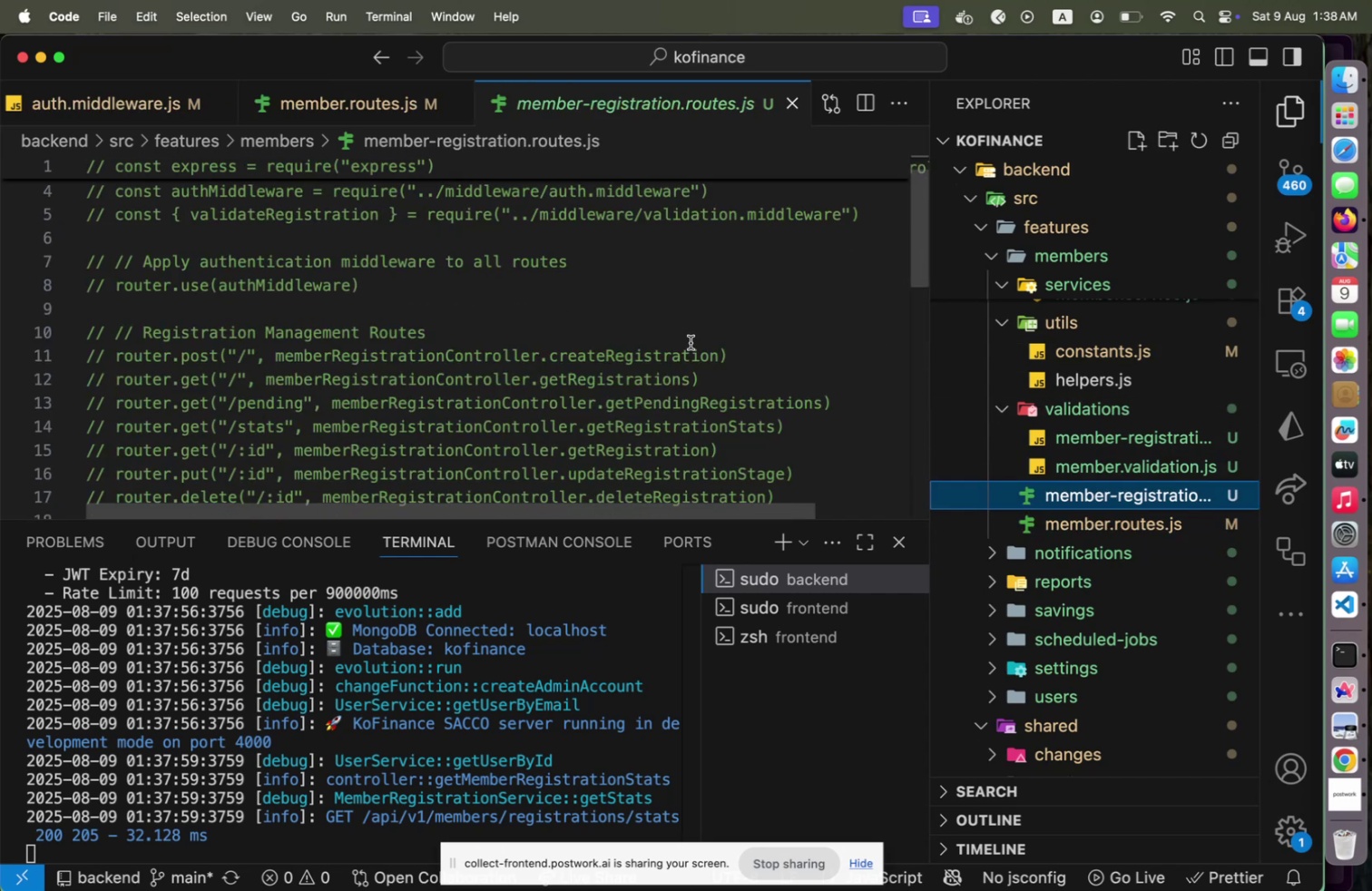 
scroll: coordinate [1103, 377], scroll_direction: up, amount: 6.0
 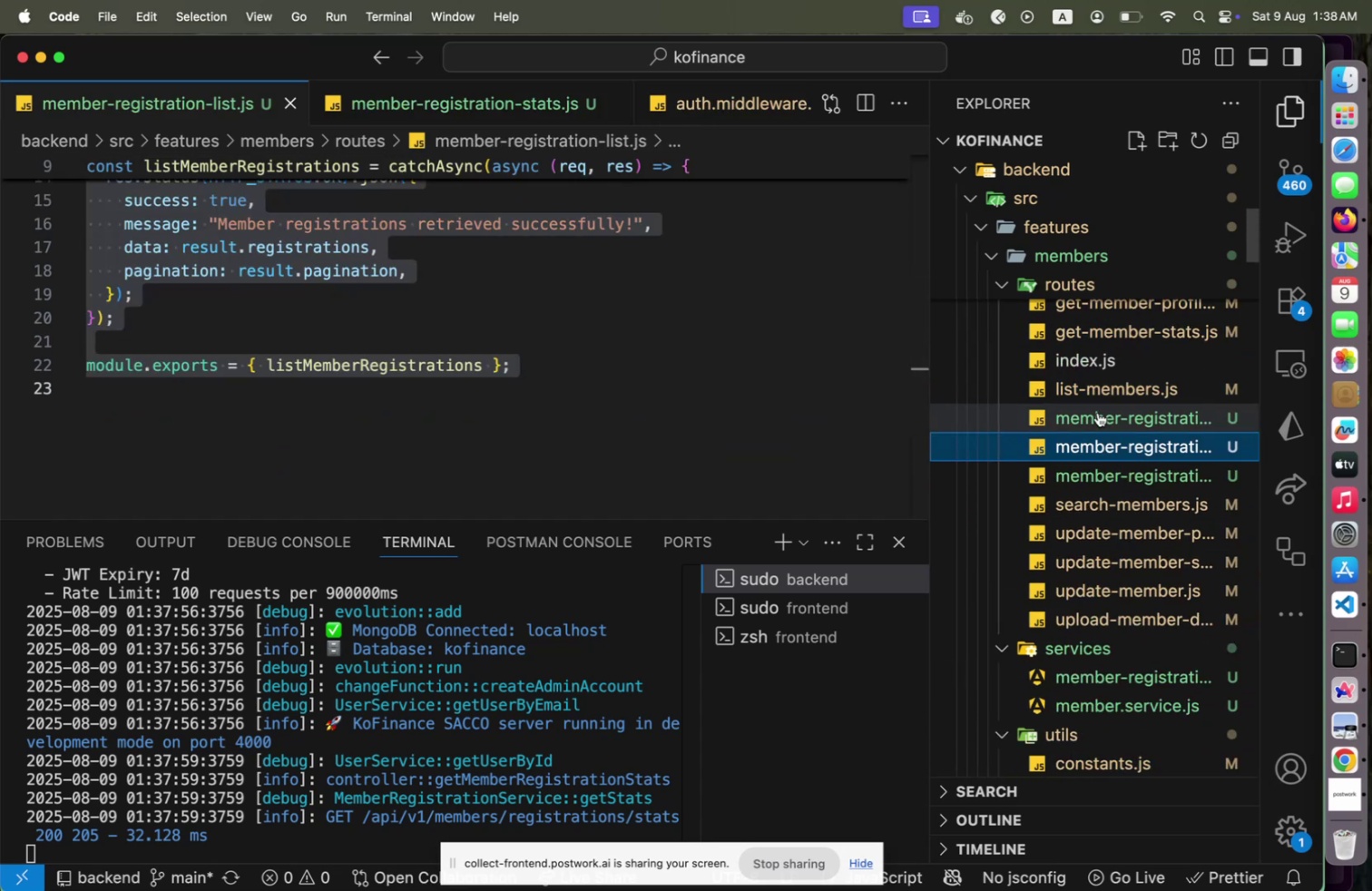 
key(Meta+C)
 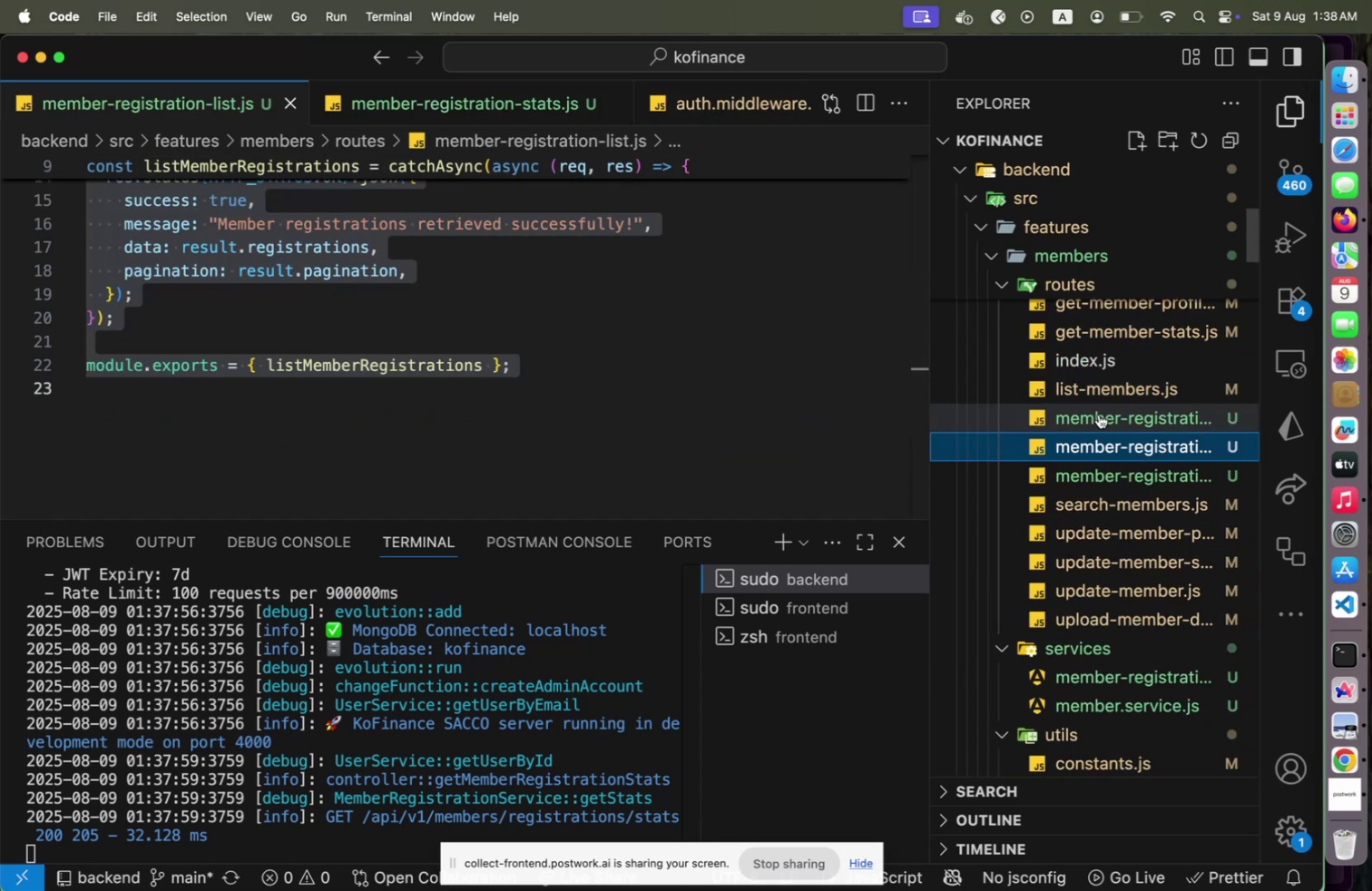 
key(Meta+V)
 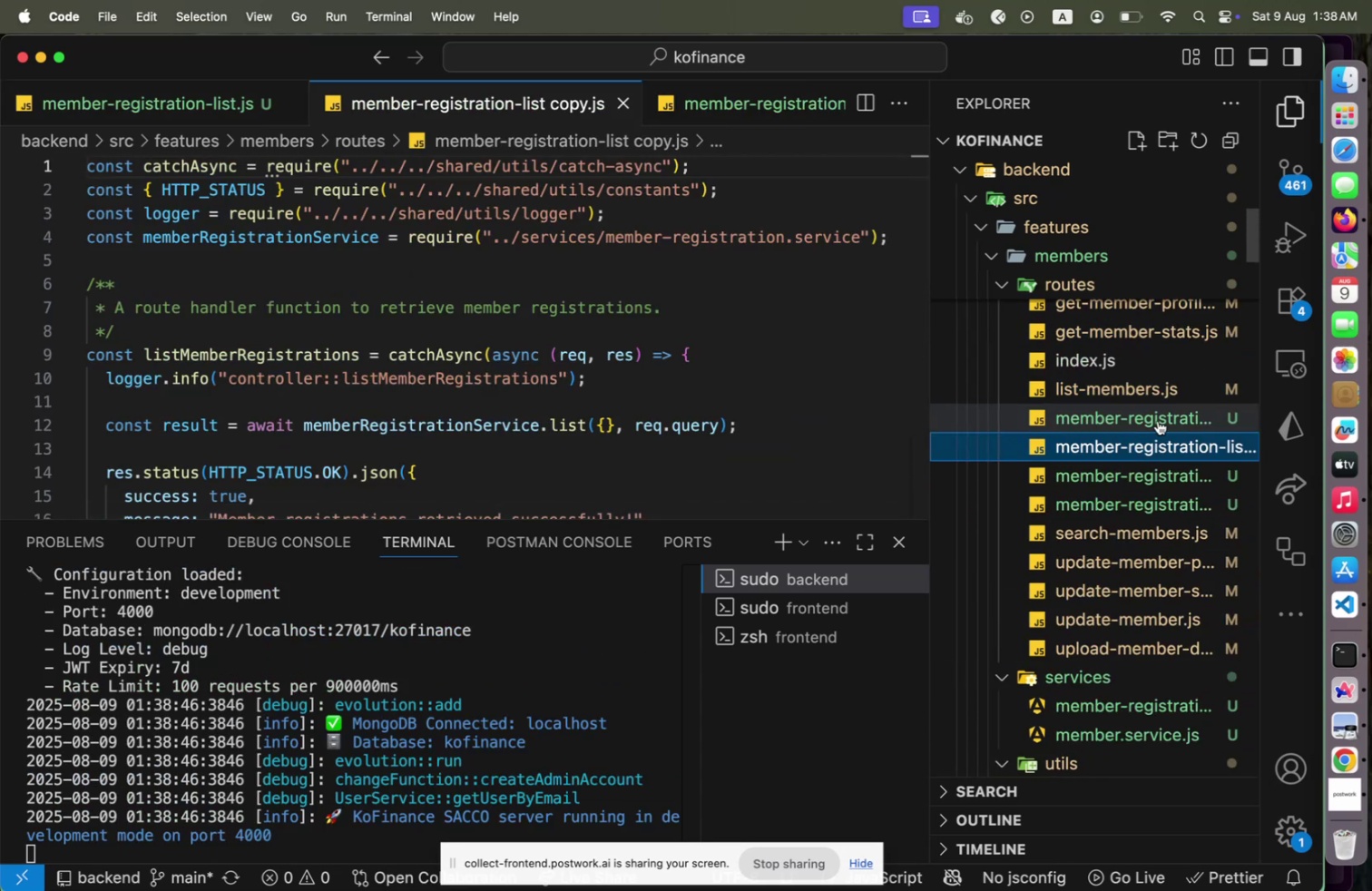 
key(Enter)
 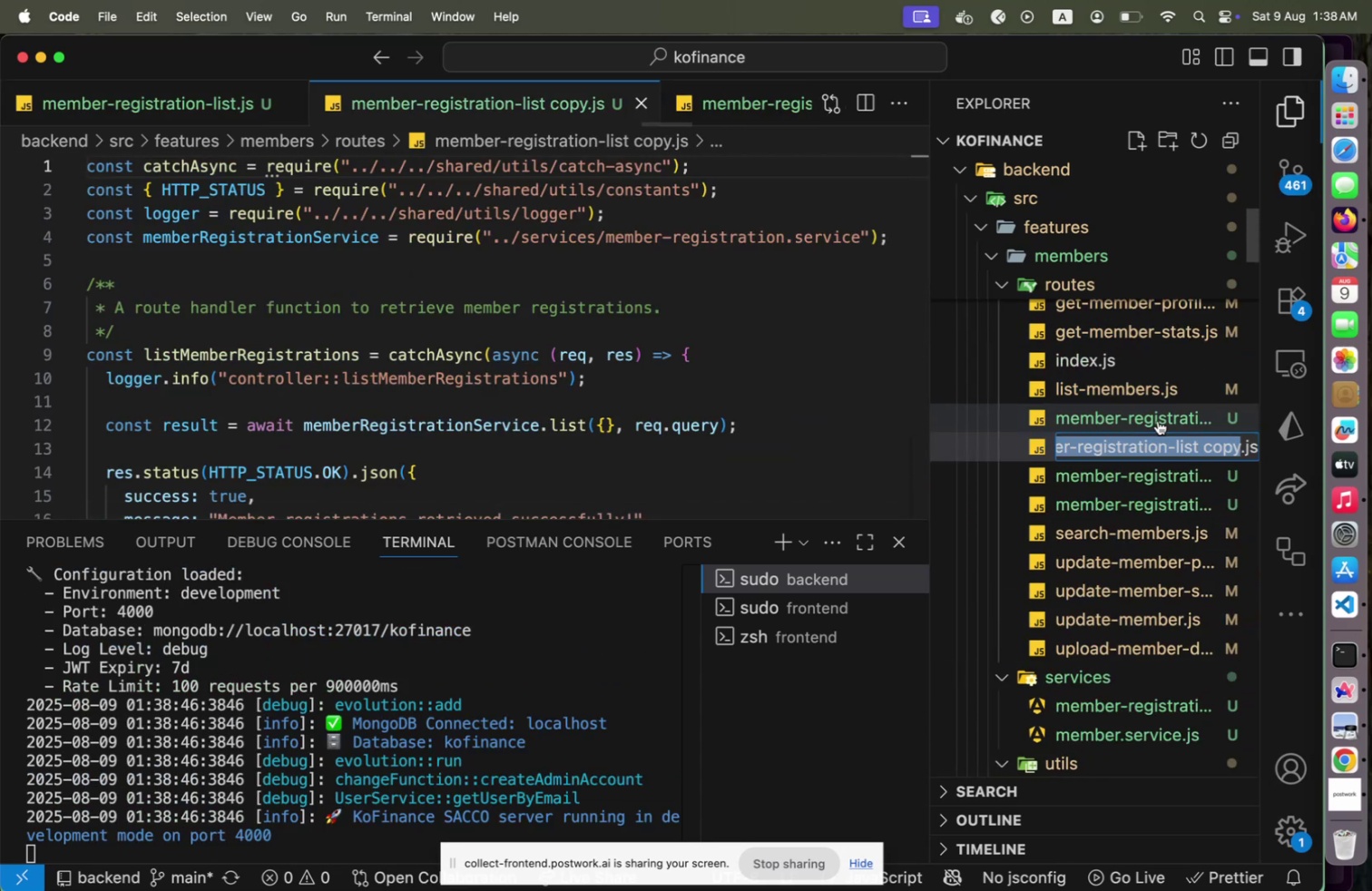 
key(ArrowRight)
 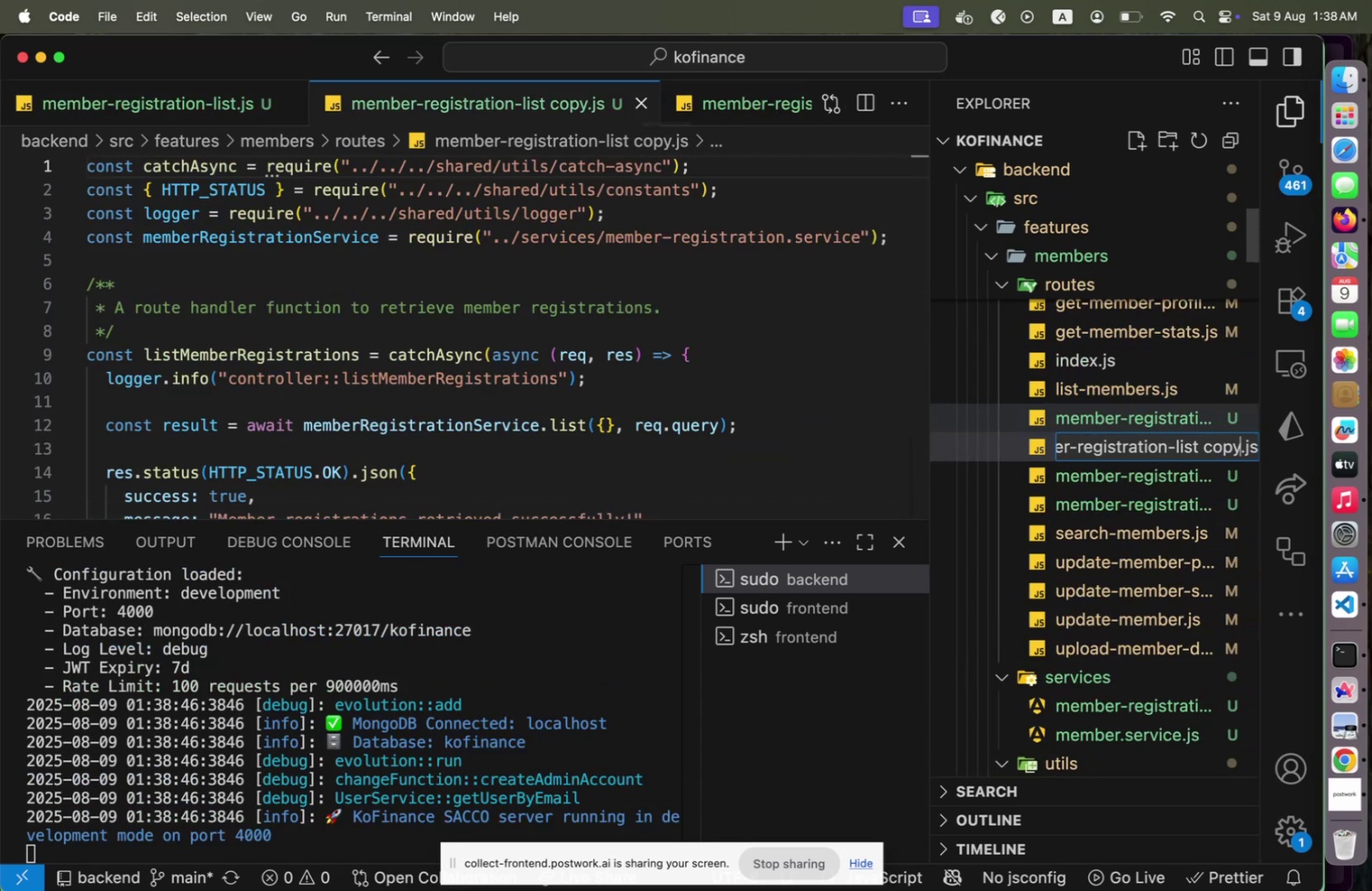 
hold_key(key=ArrowLeft, duration=0.97)
 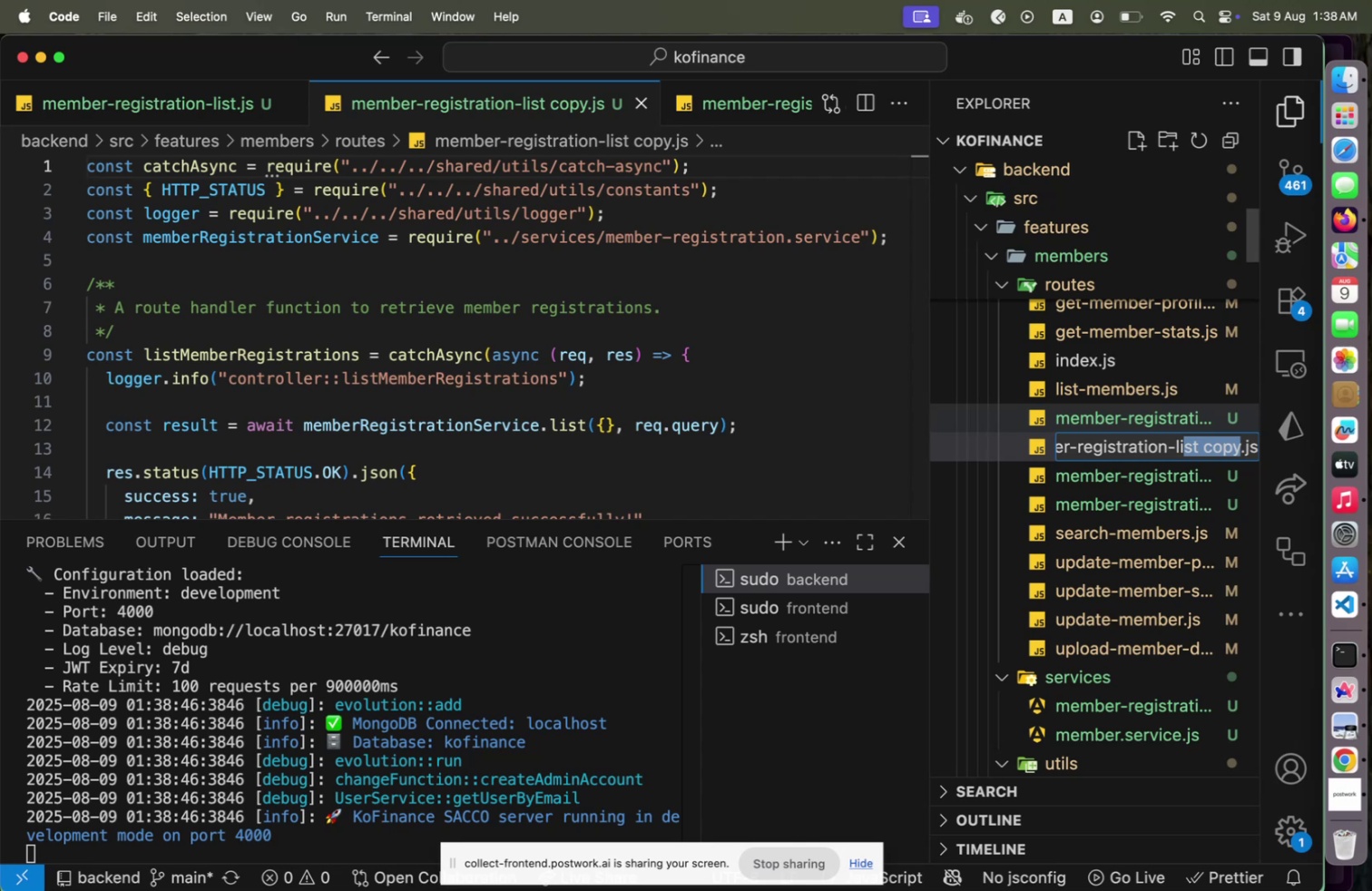 
key(Shift+ArrowLeft)
 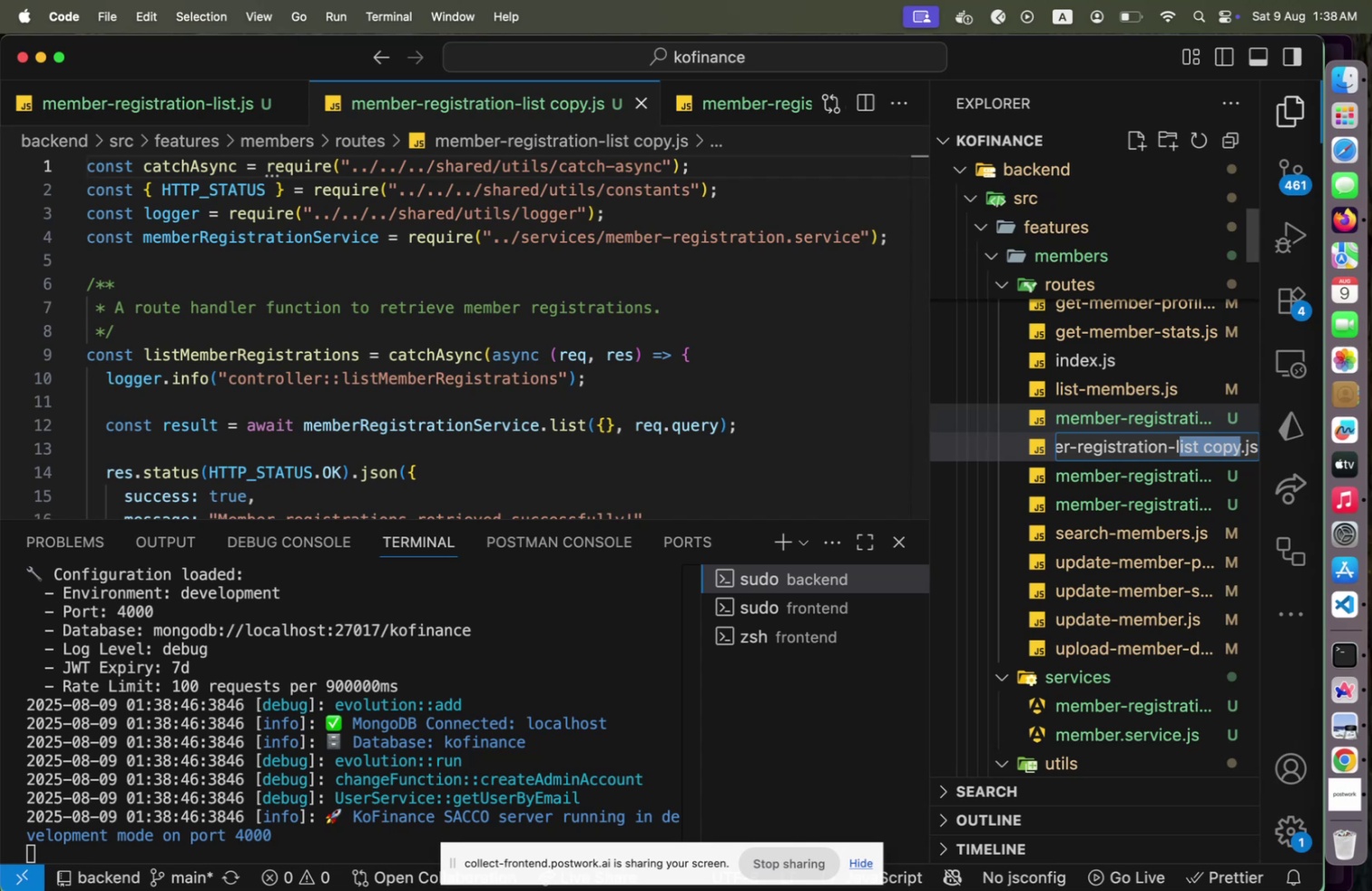 
key(Shift+ArrowLeft)
 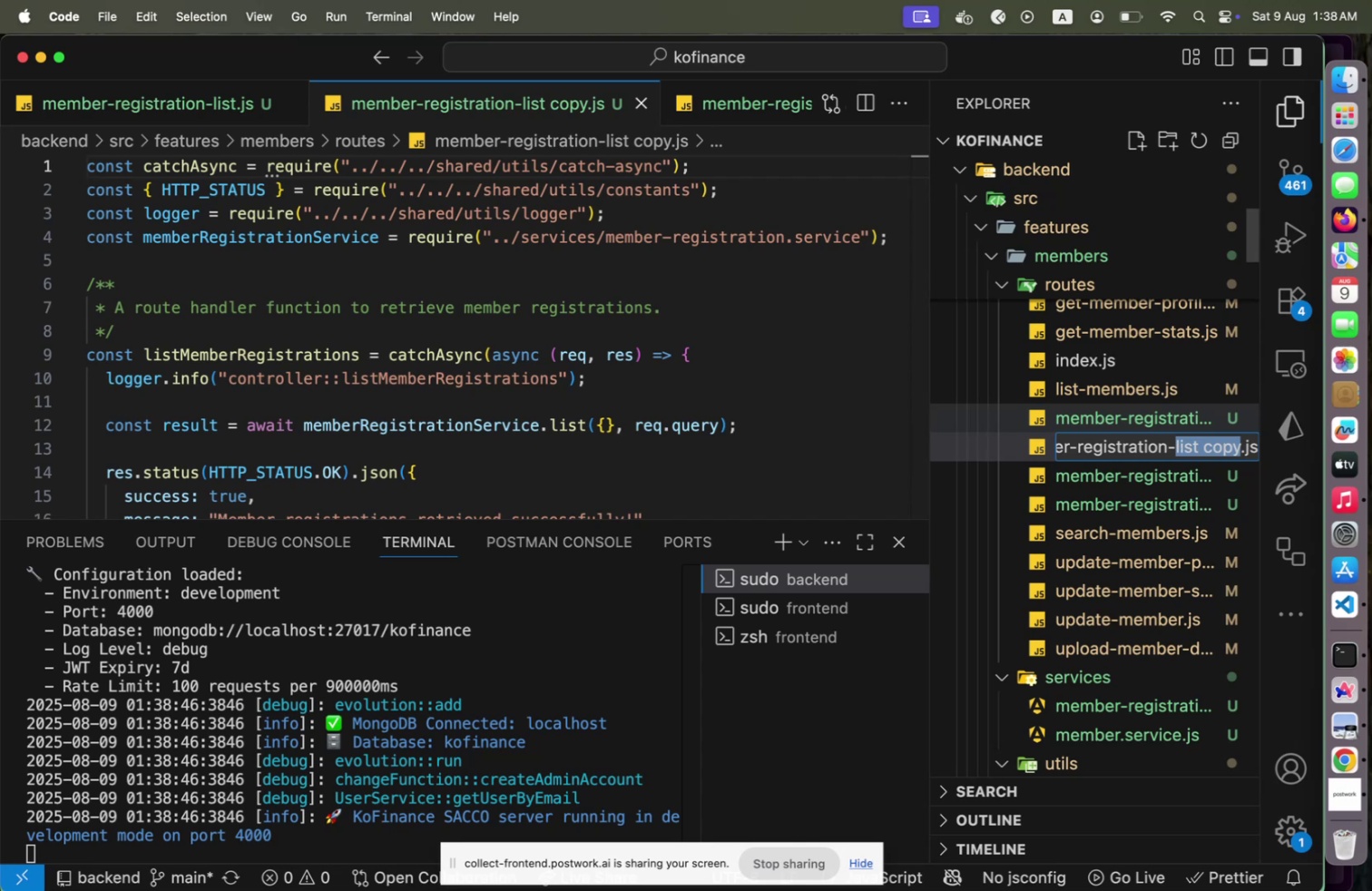 
type(find)
 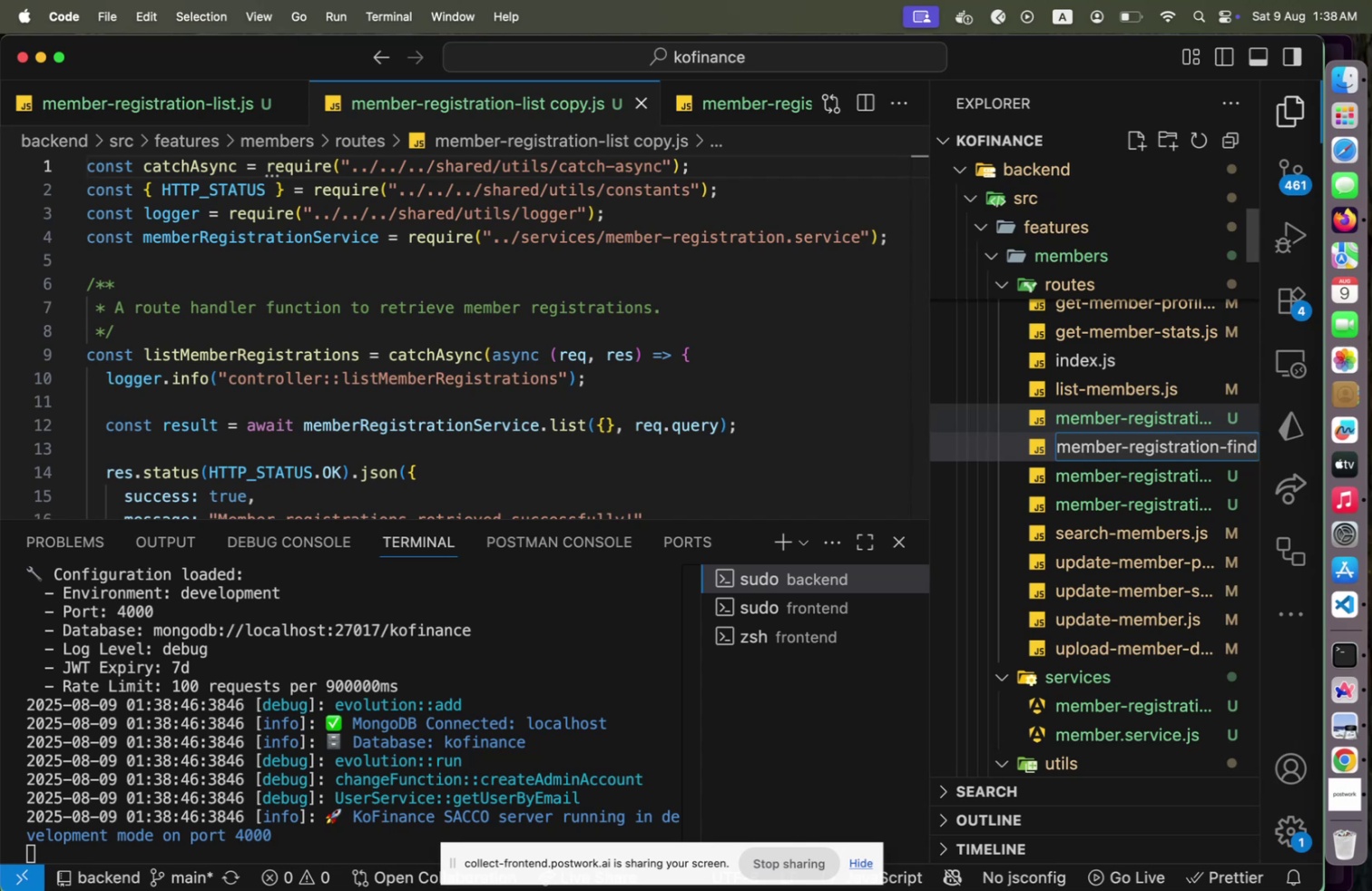 
wait(6.6)
 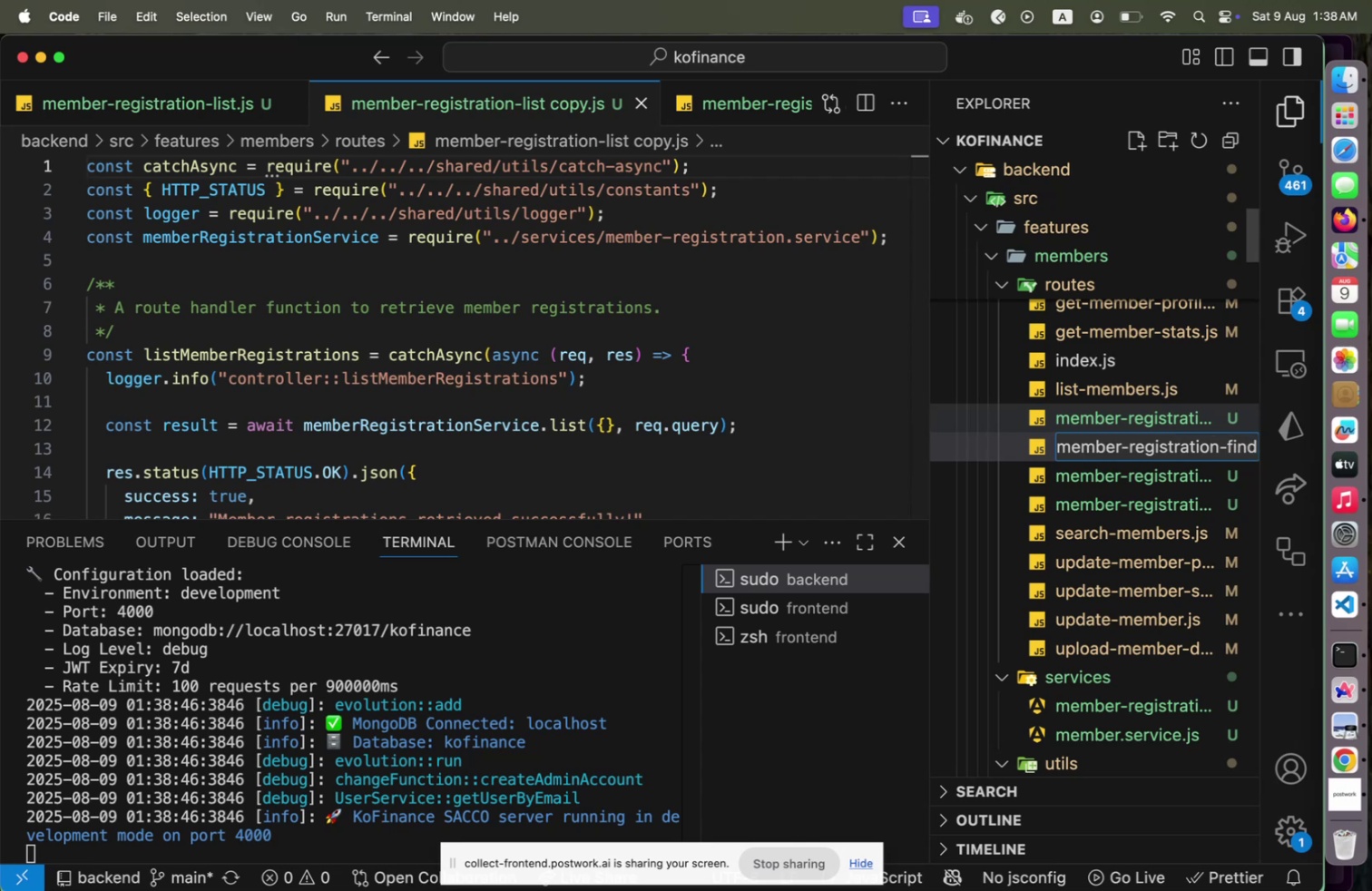 
key(Enter)
 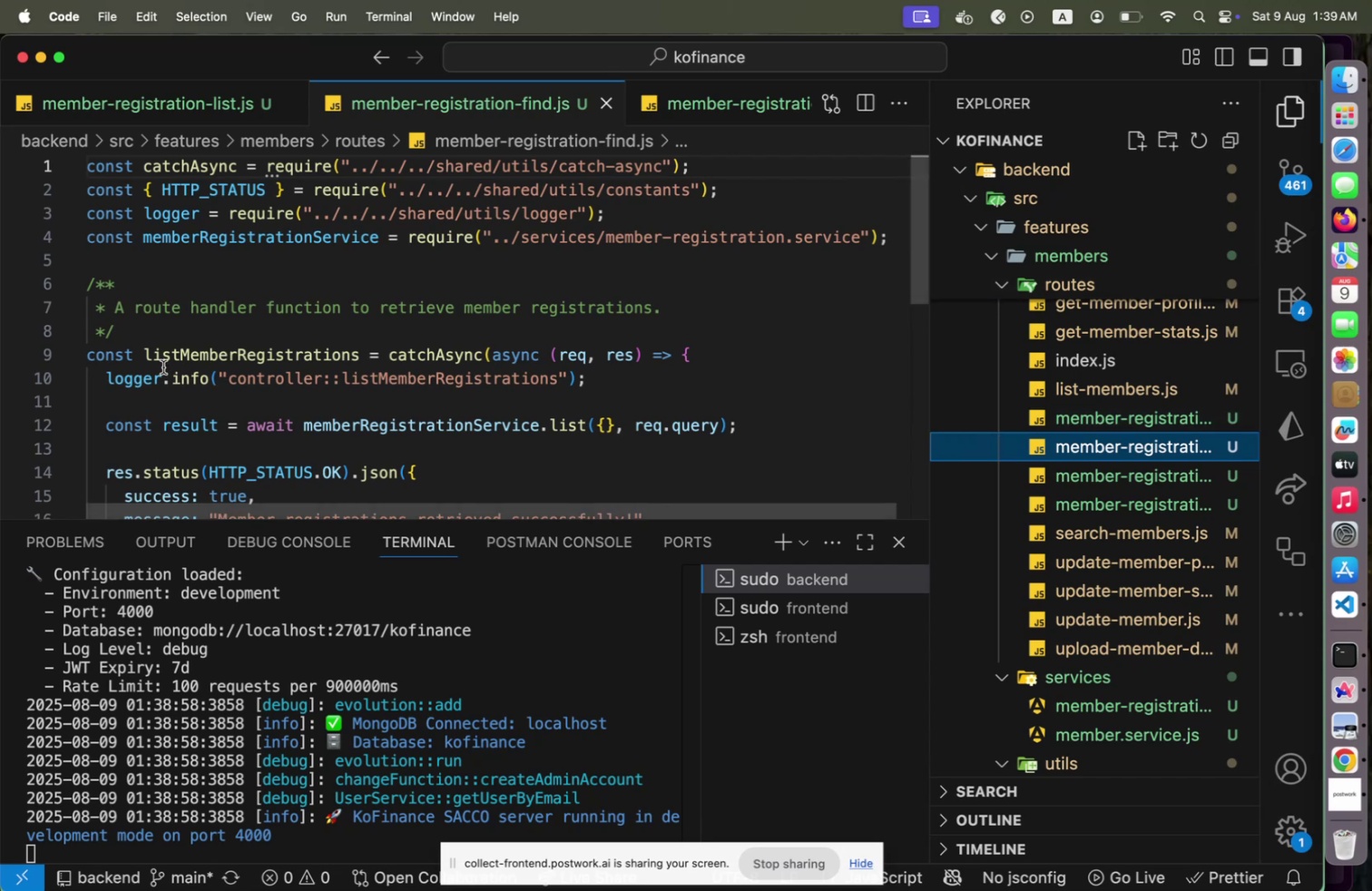 
wait(5.39)
 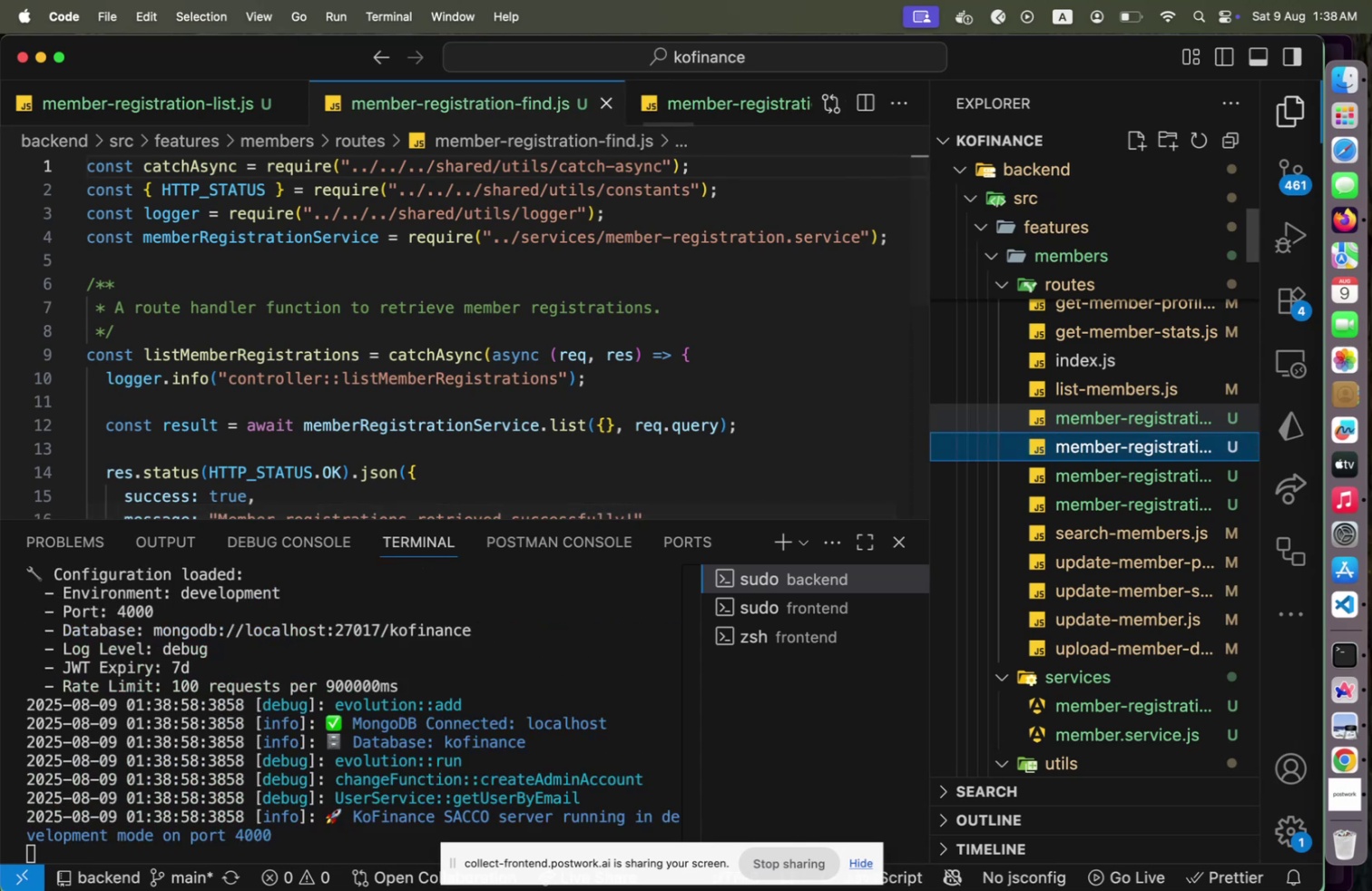 
left_click([176, 357])
 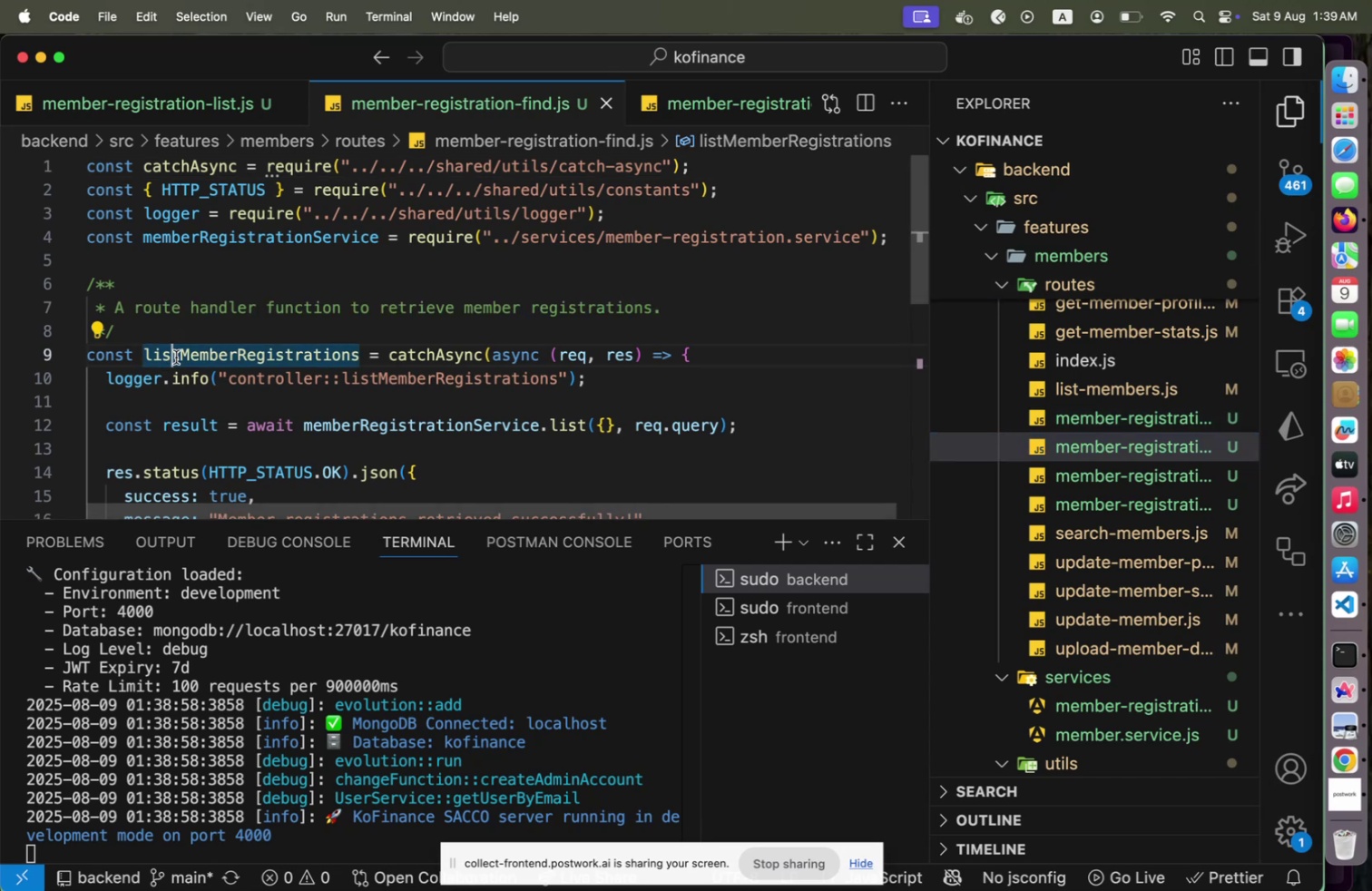 
key(ArrowLeft)
 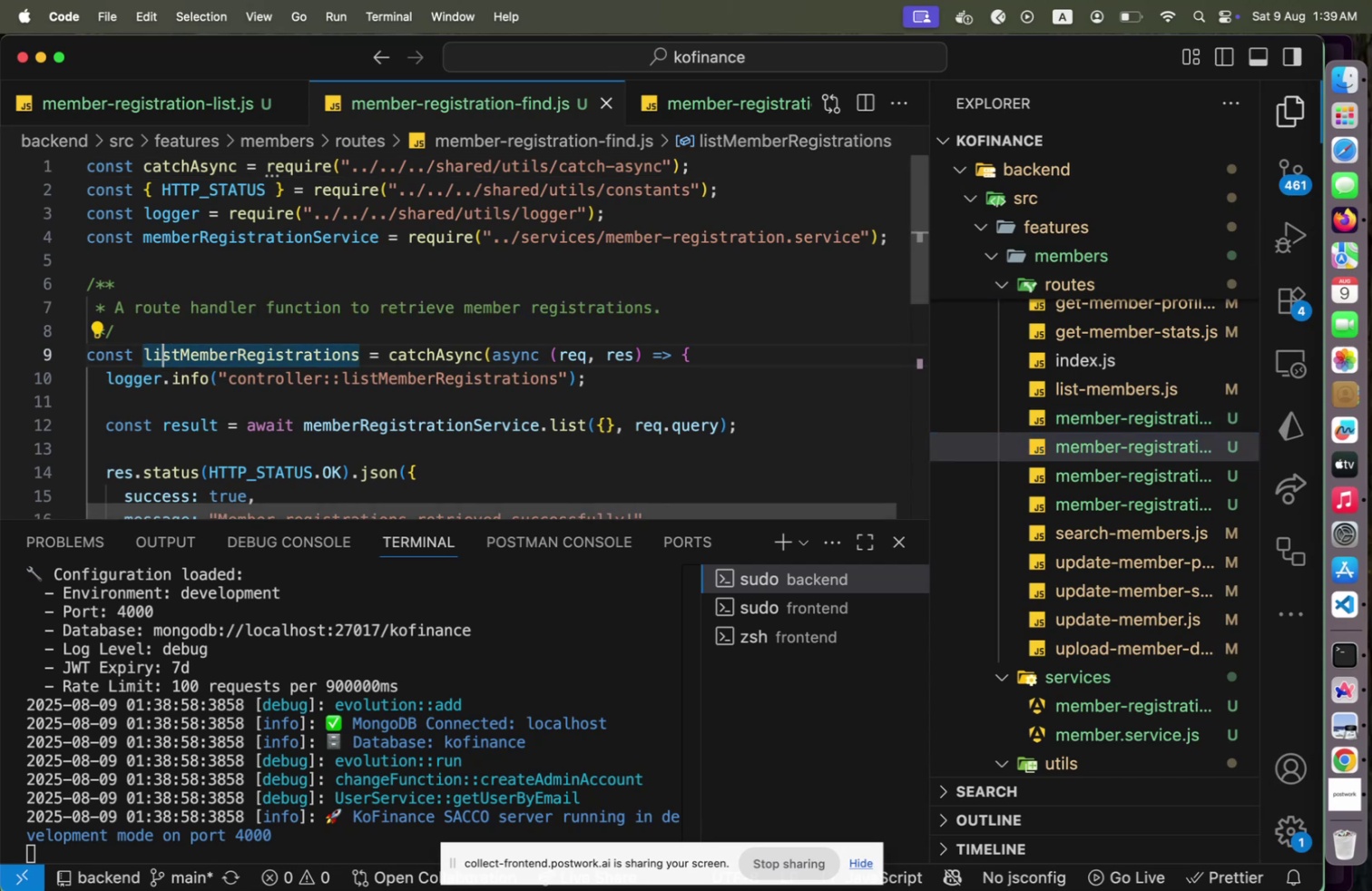 
key(ArrowLeft)
 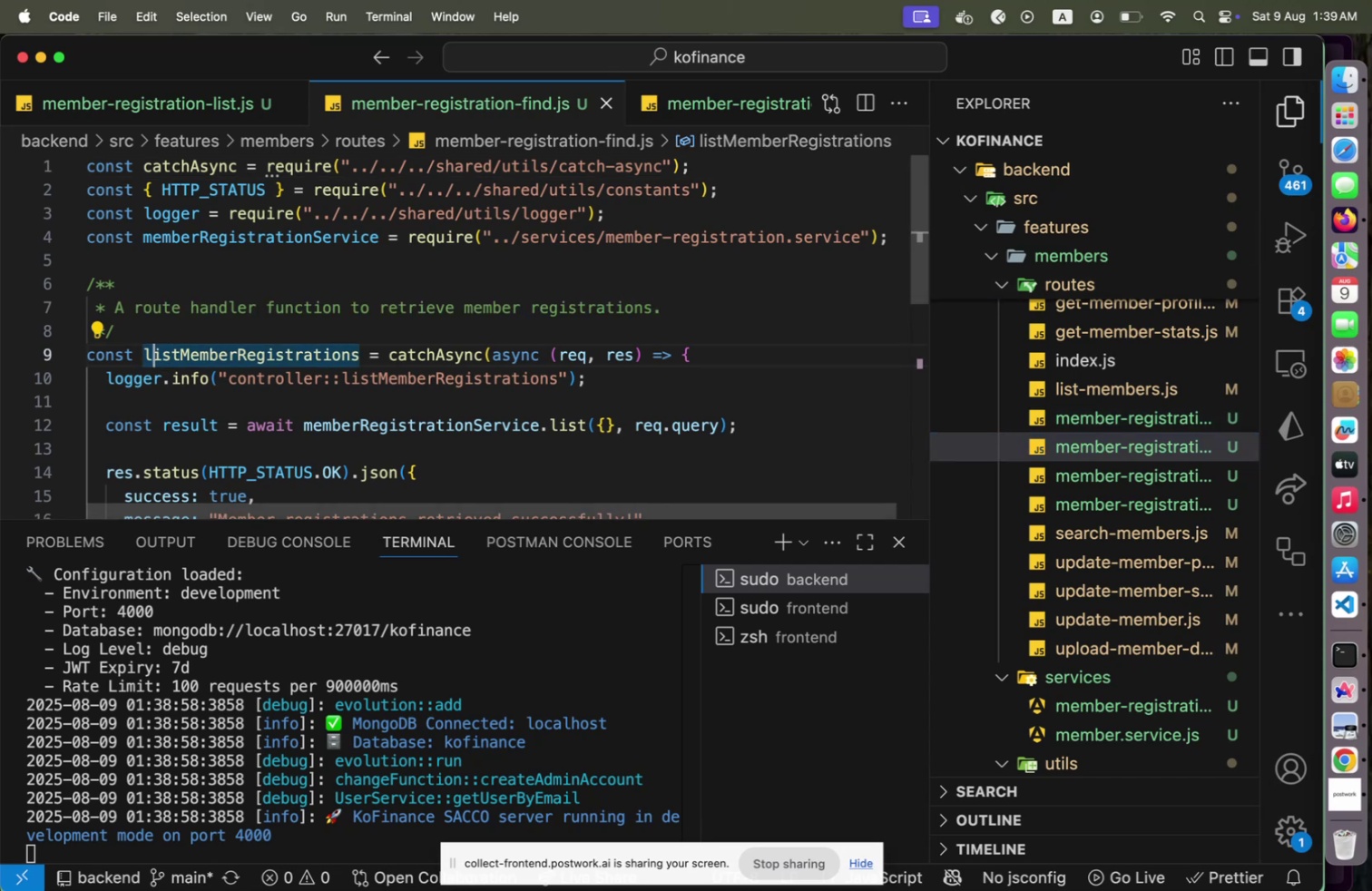 
key(ArrowLeft)
 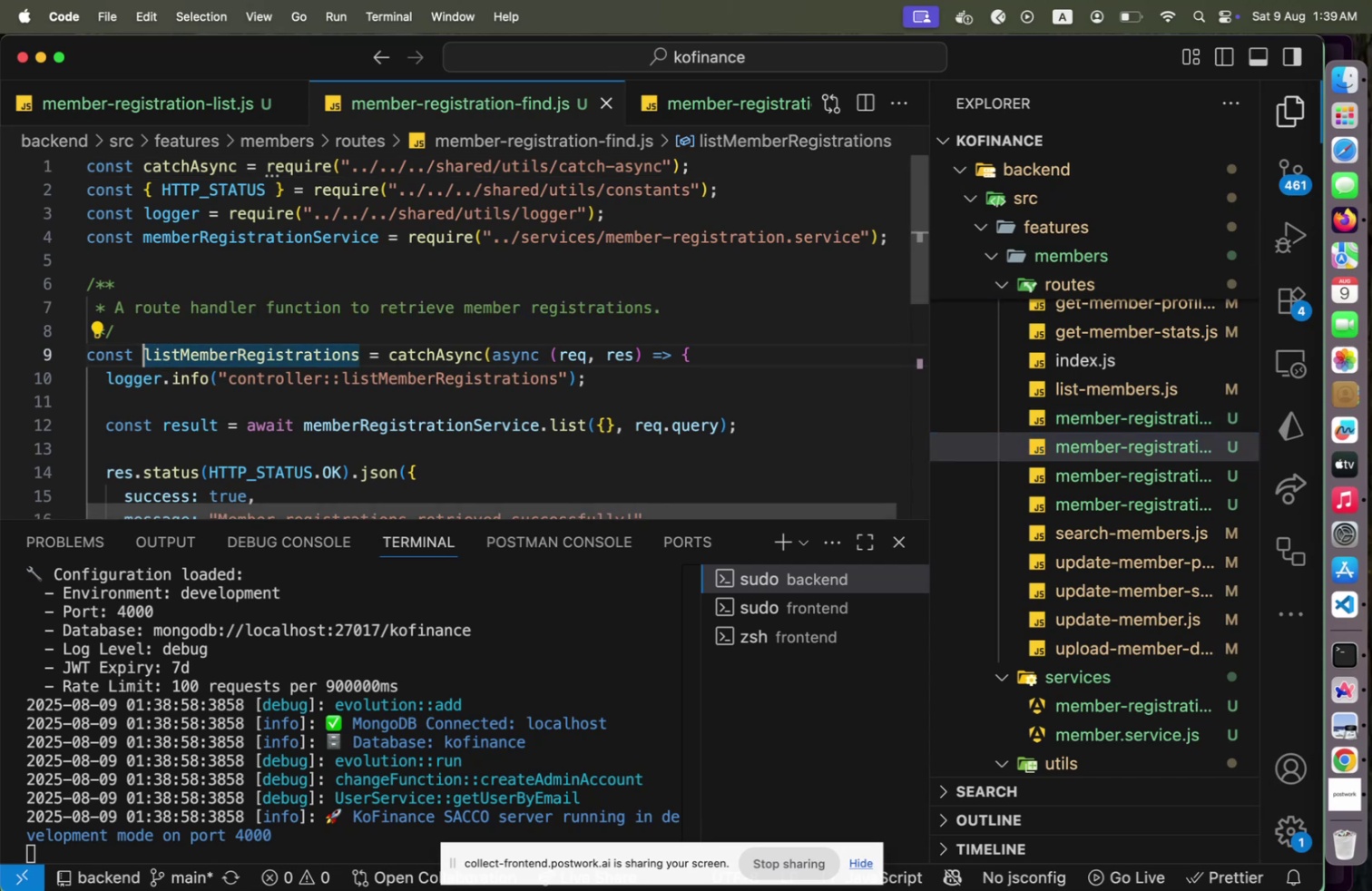 
hold_key(key=ArrowRight, duration=1.51)
 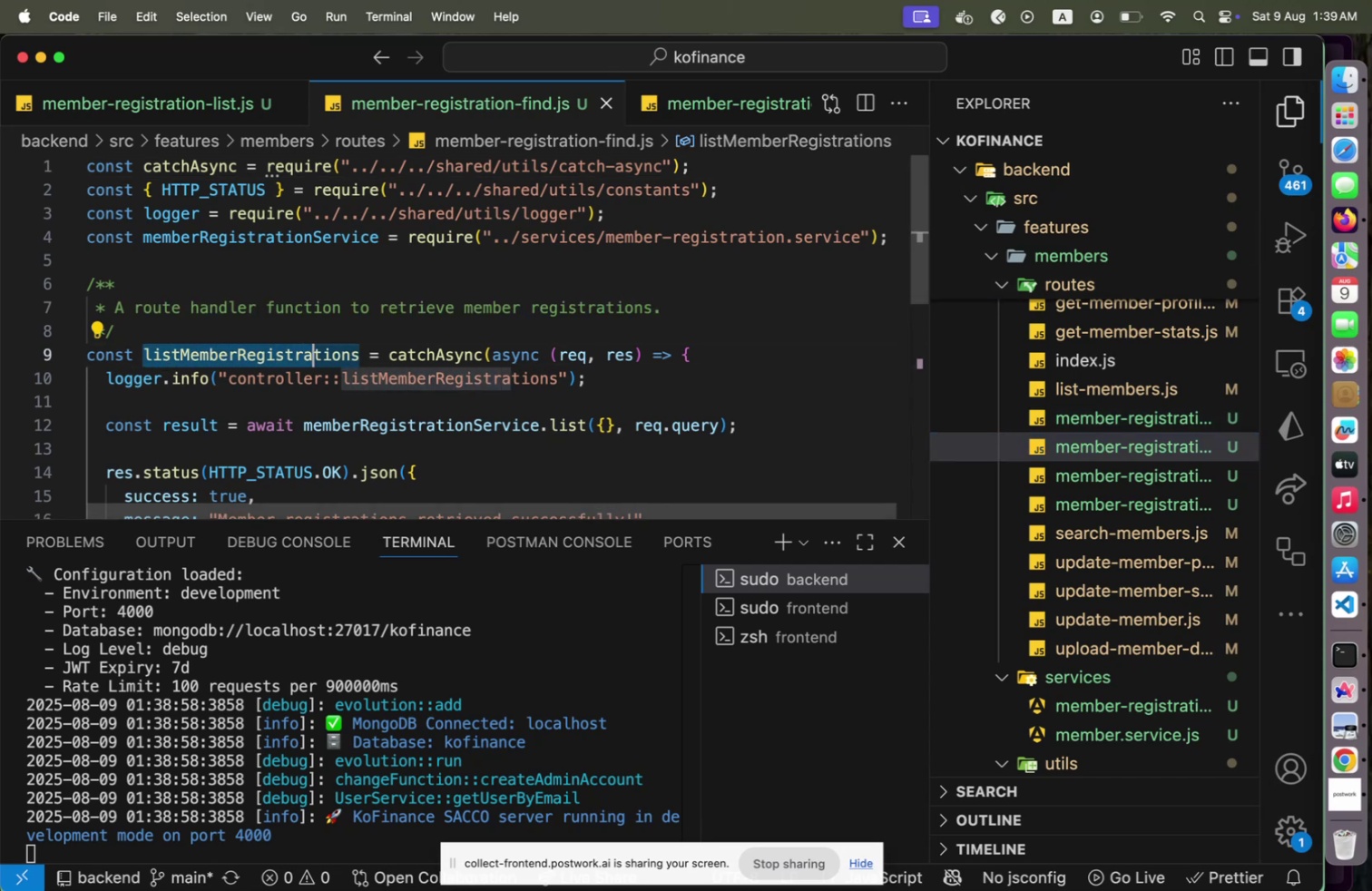 
hold_key(key=ArrowRight, duration=0.73)
 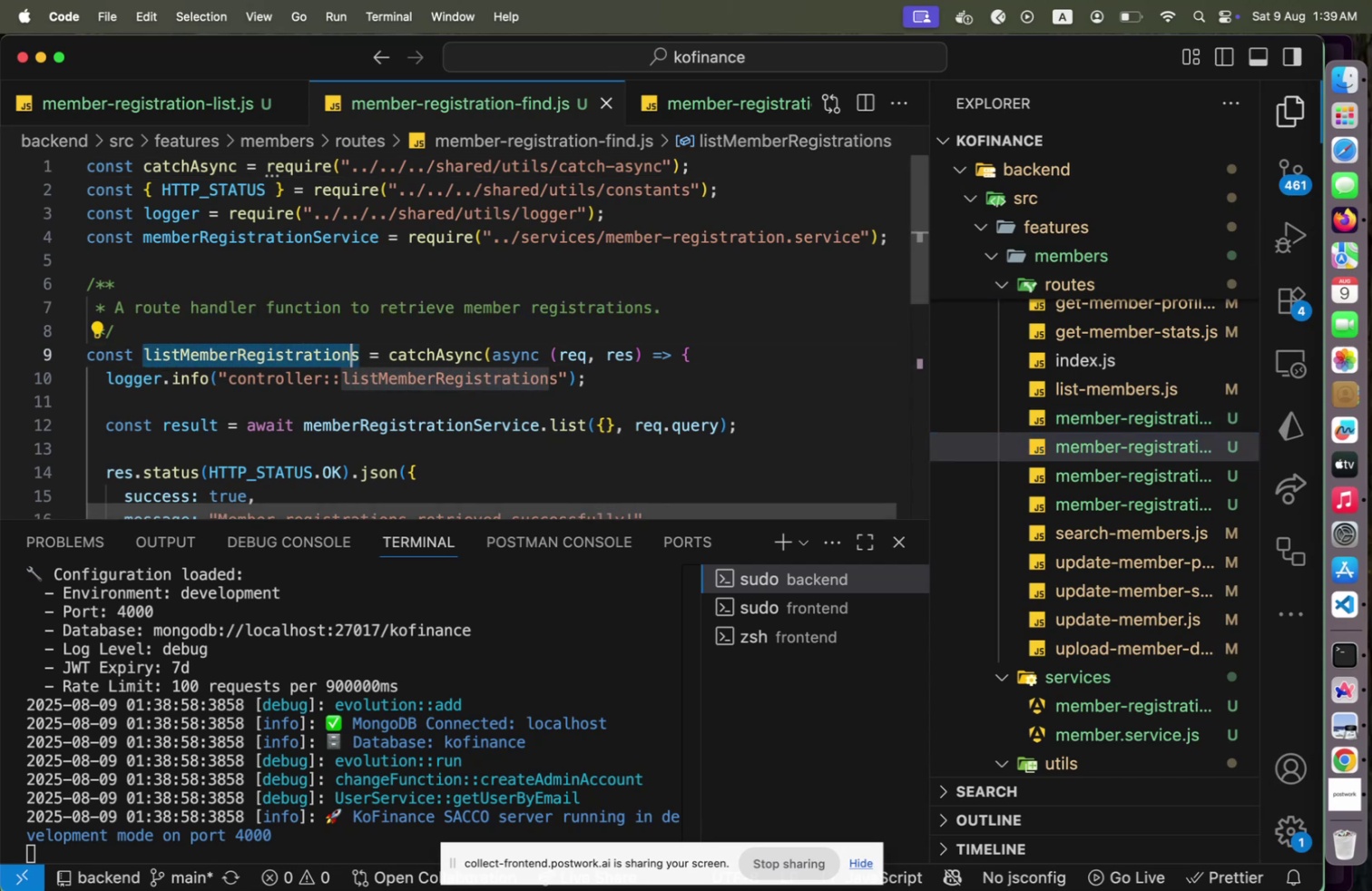 
key(Shift+ArrowRight)
 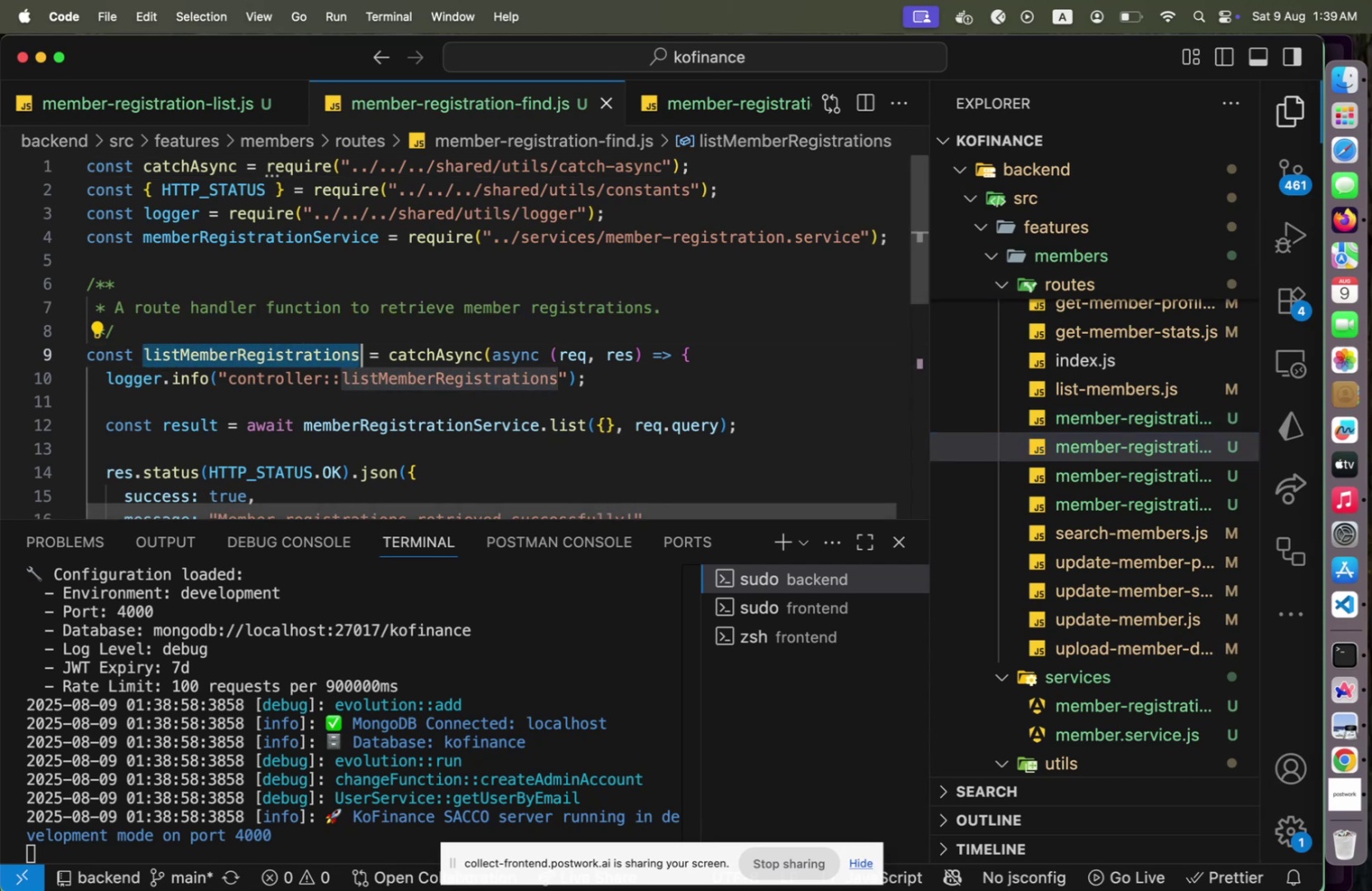 
key(Meta+Shift+L)
 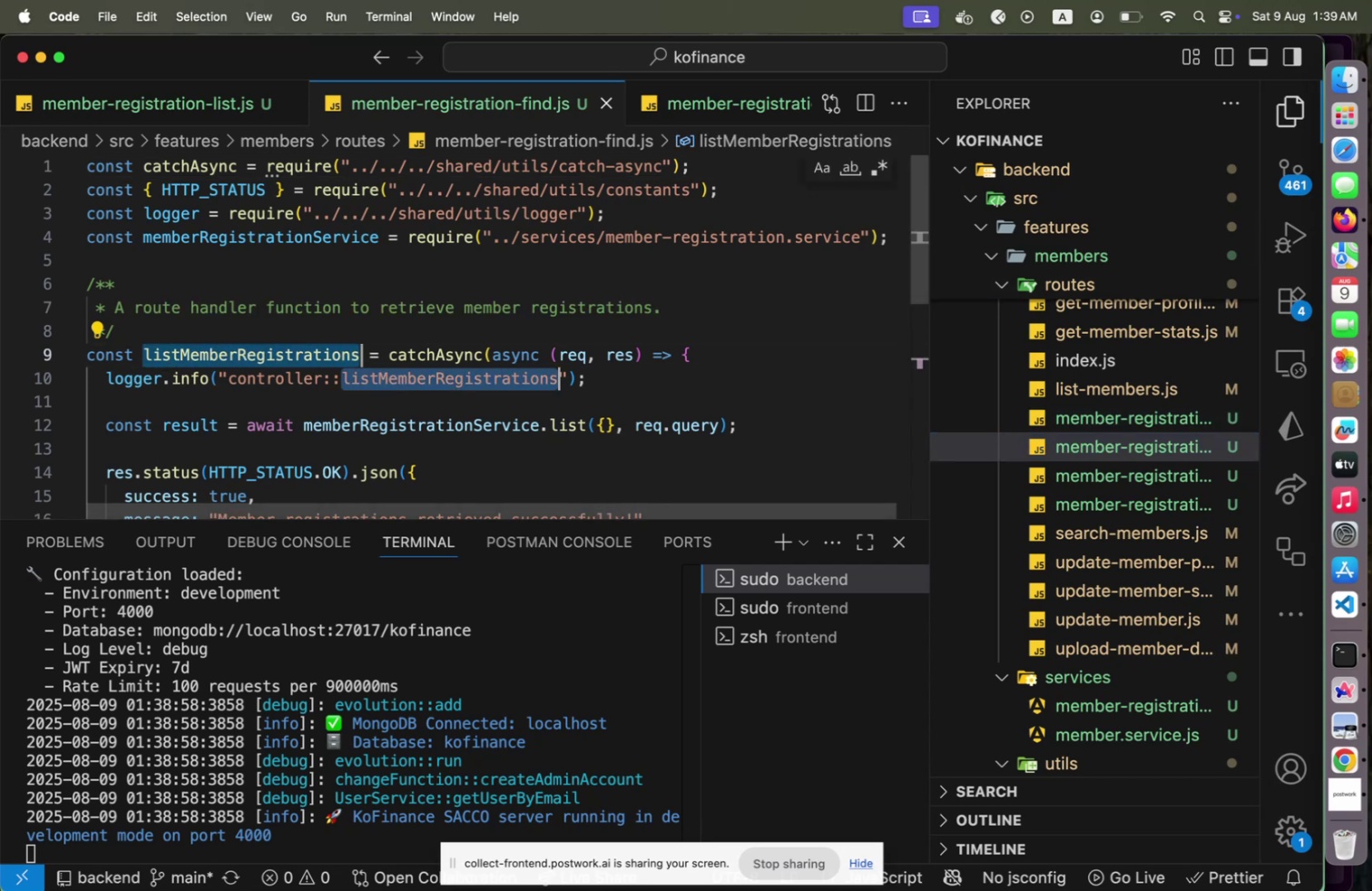 
key(ArrowLeft)
 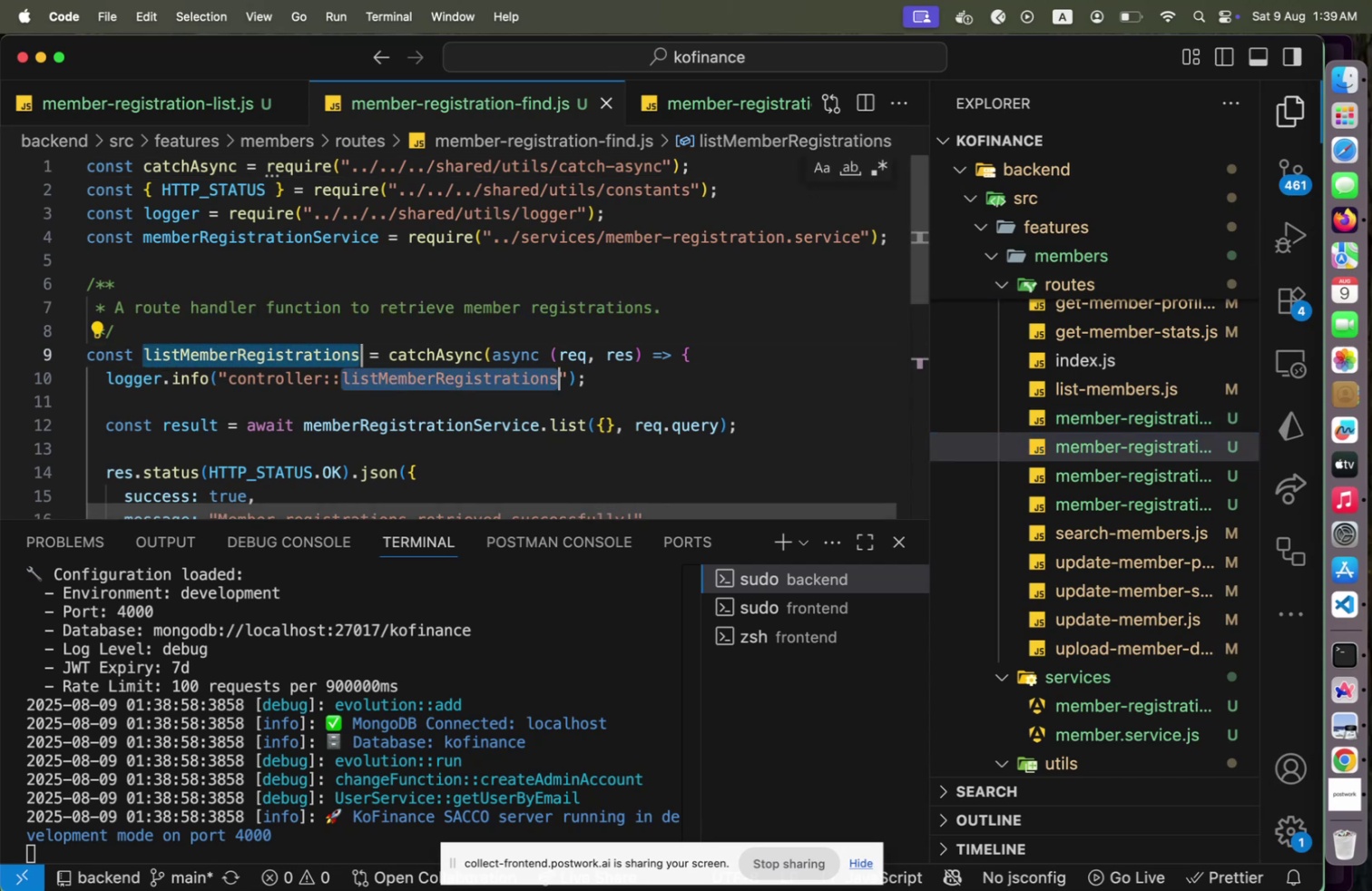 
key(Shift+ArrowRight)
 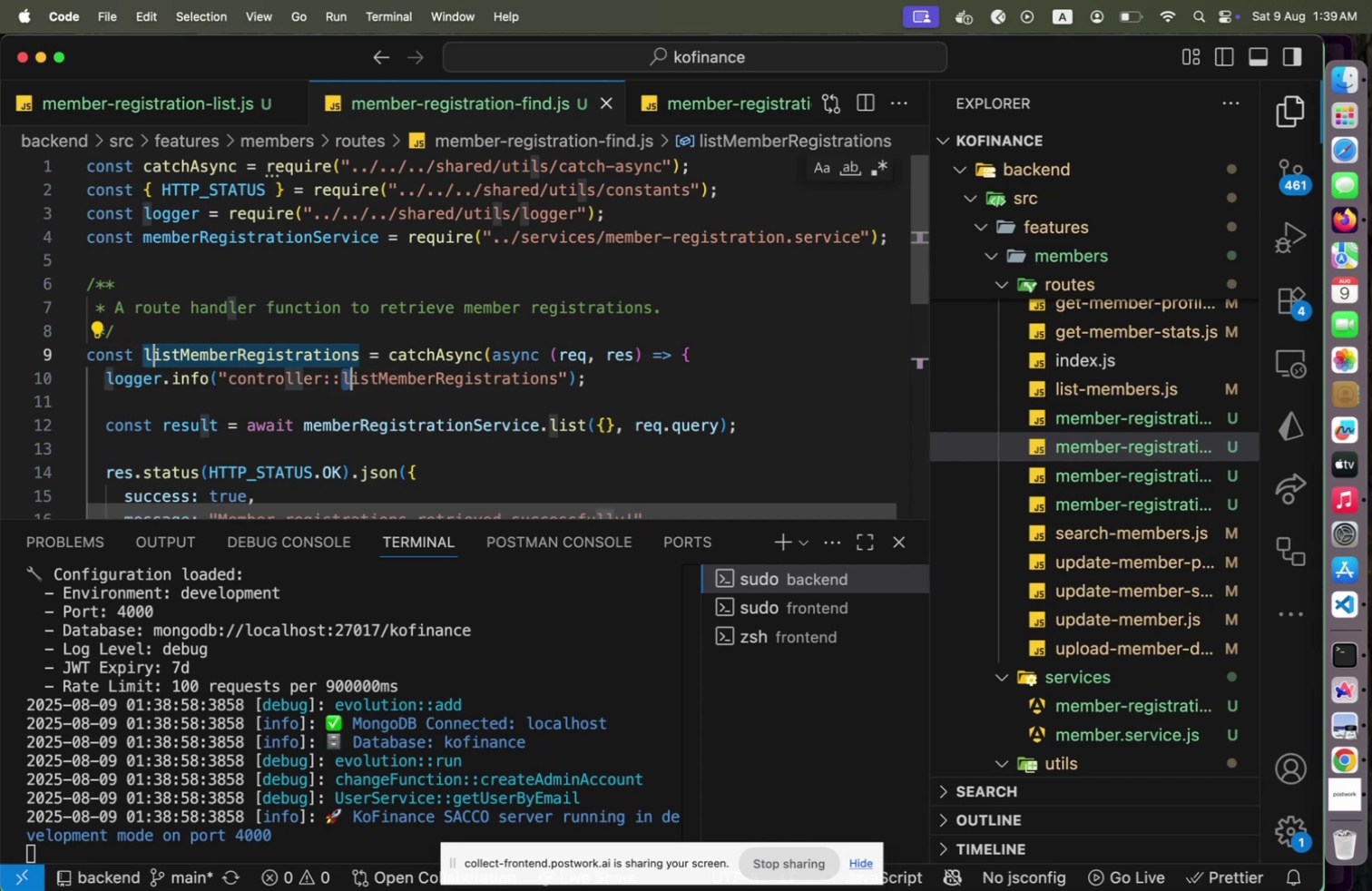 
key(Shift+ArrowRight)
 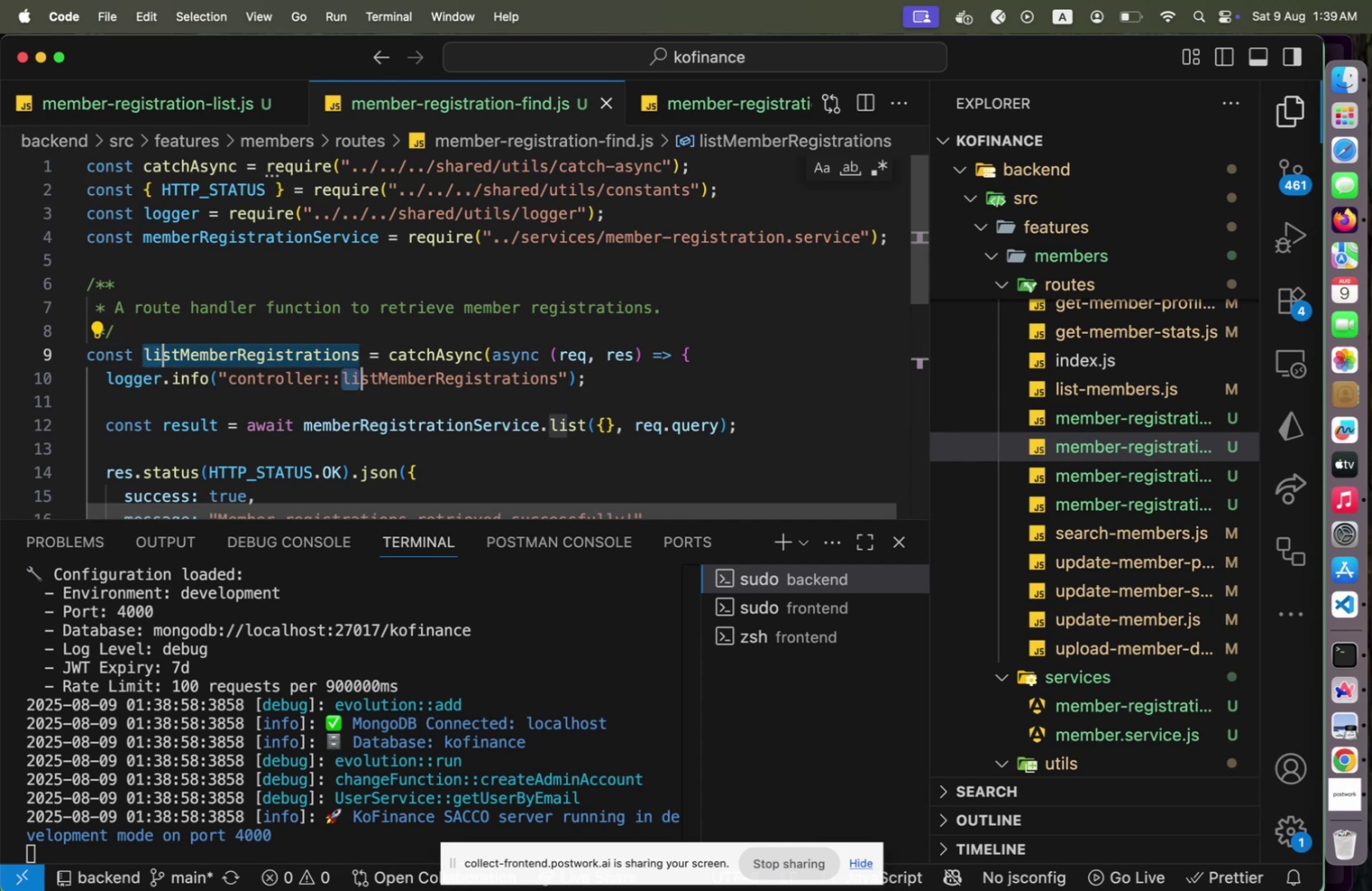 
key(Shift+ArrowRight)
 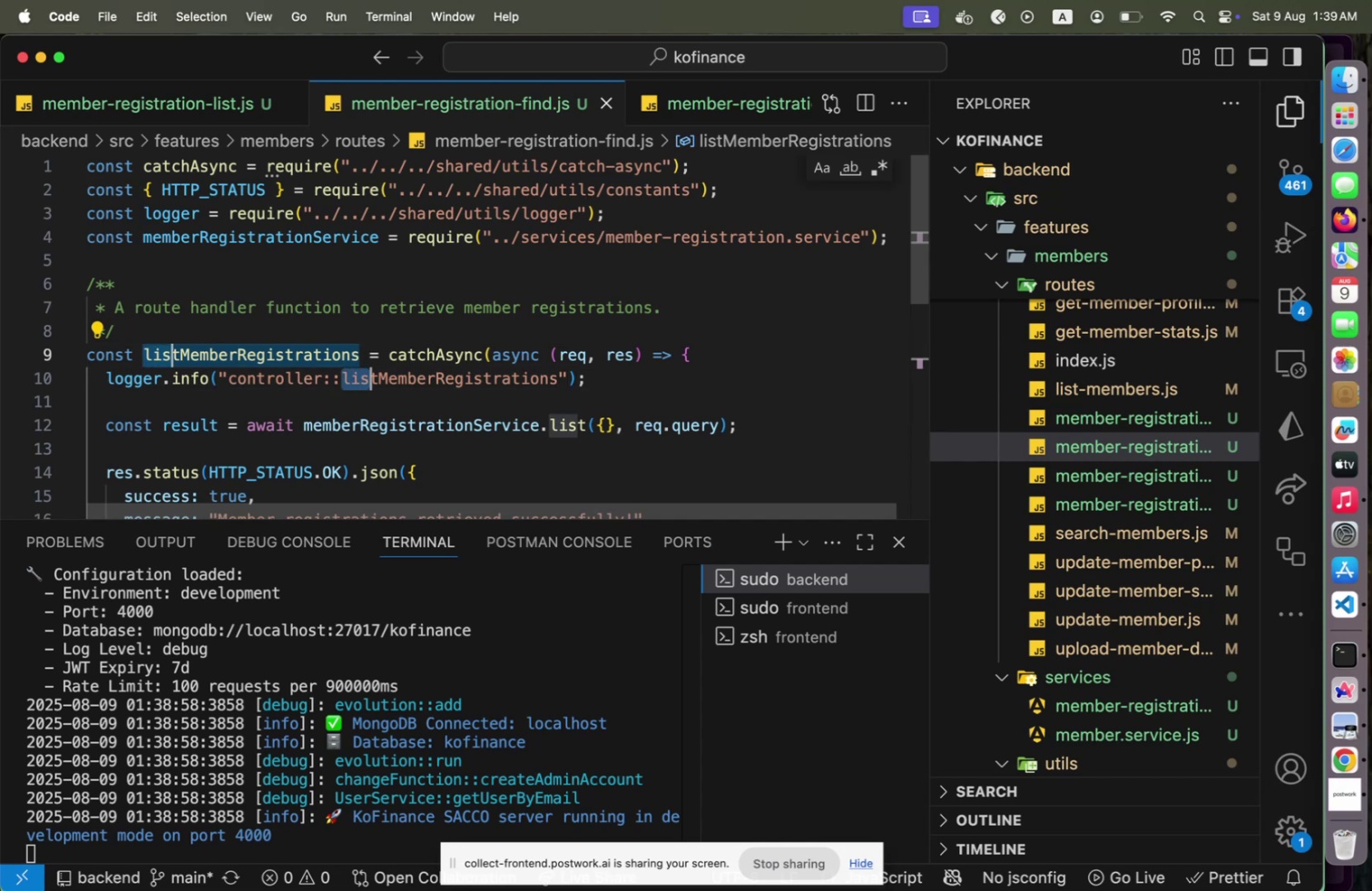 
key(Shift+ArrowRight)
 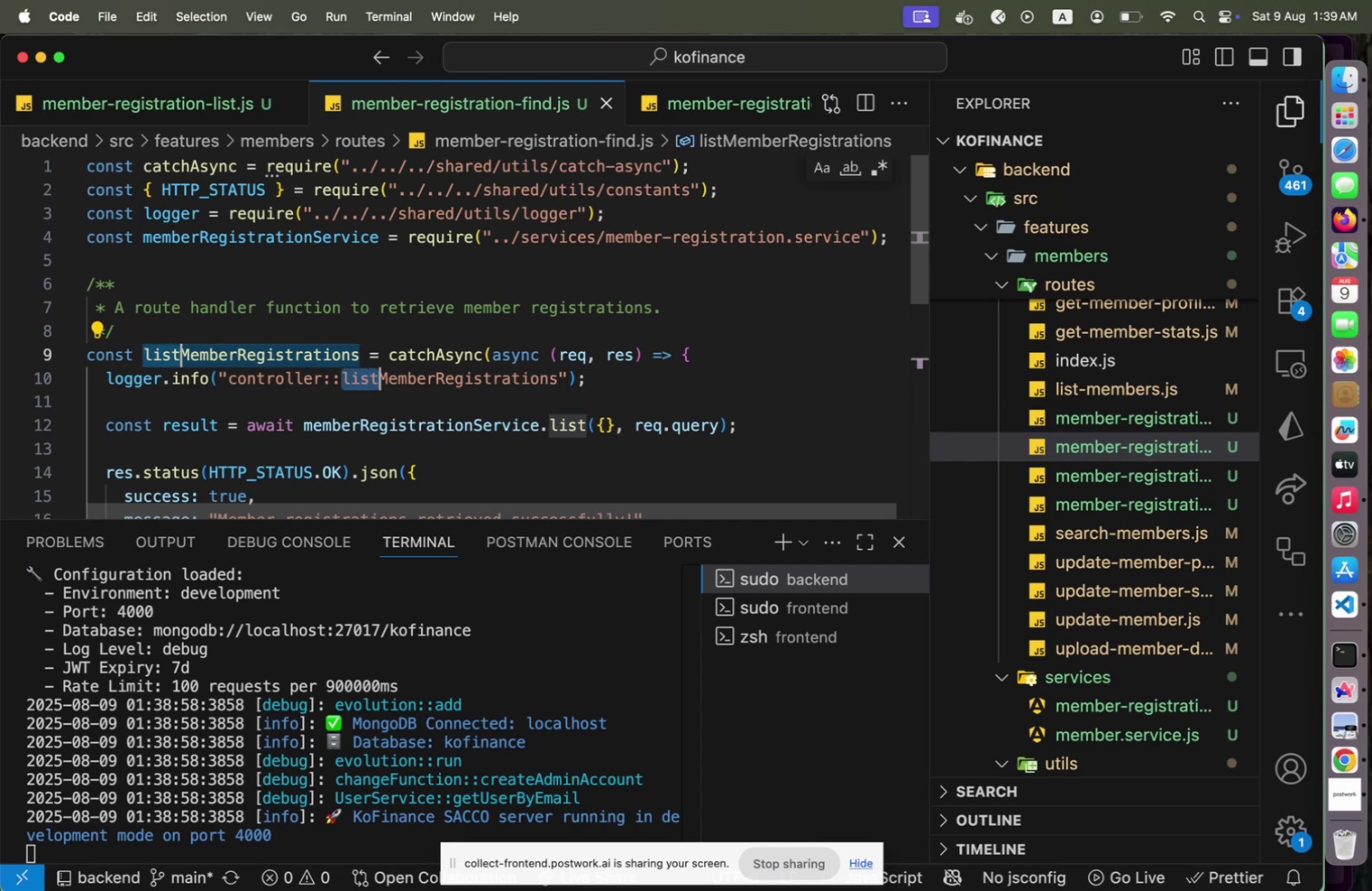 
type(find)
 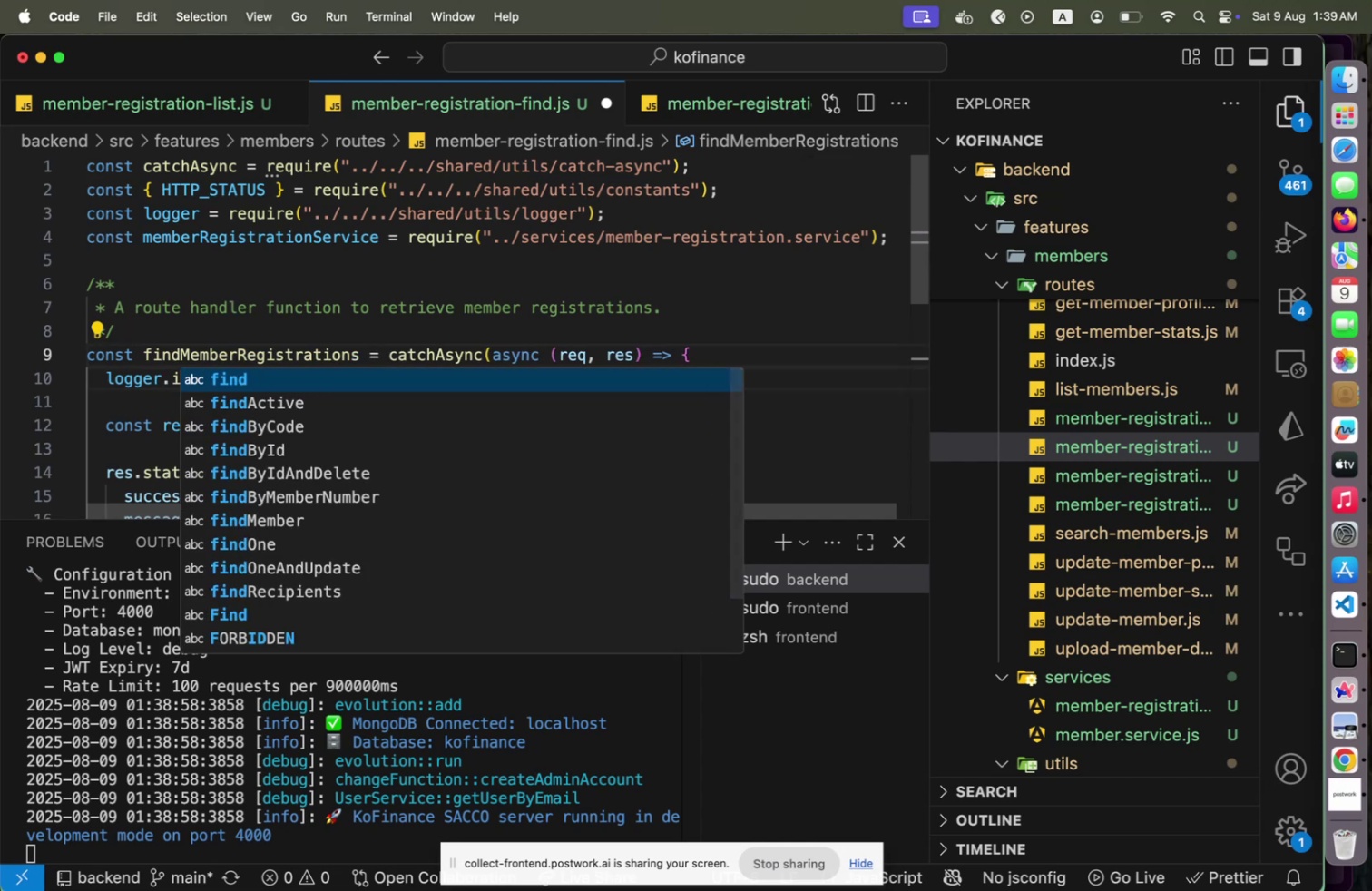 
hold_key(key=ArrowRight, duration=1.51)
 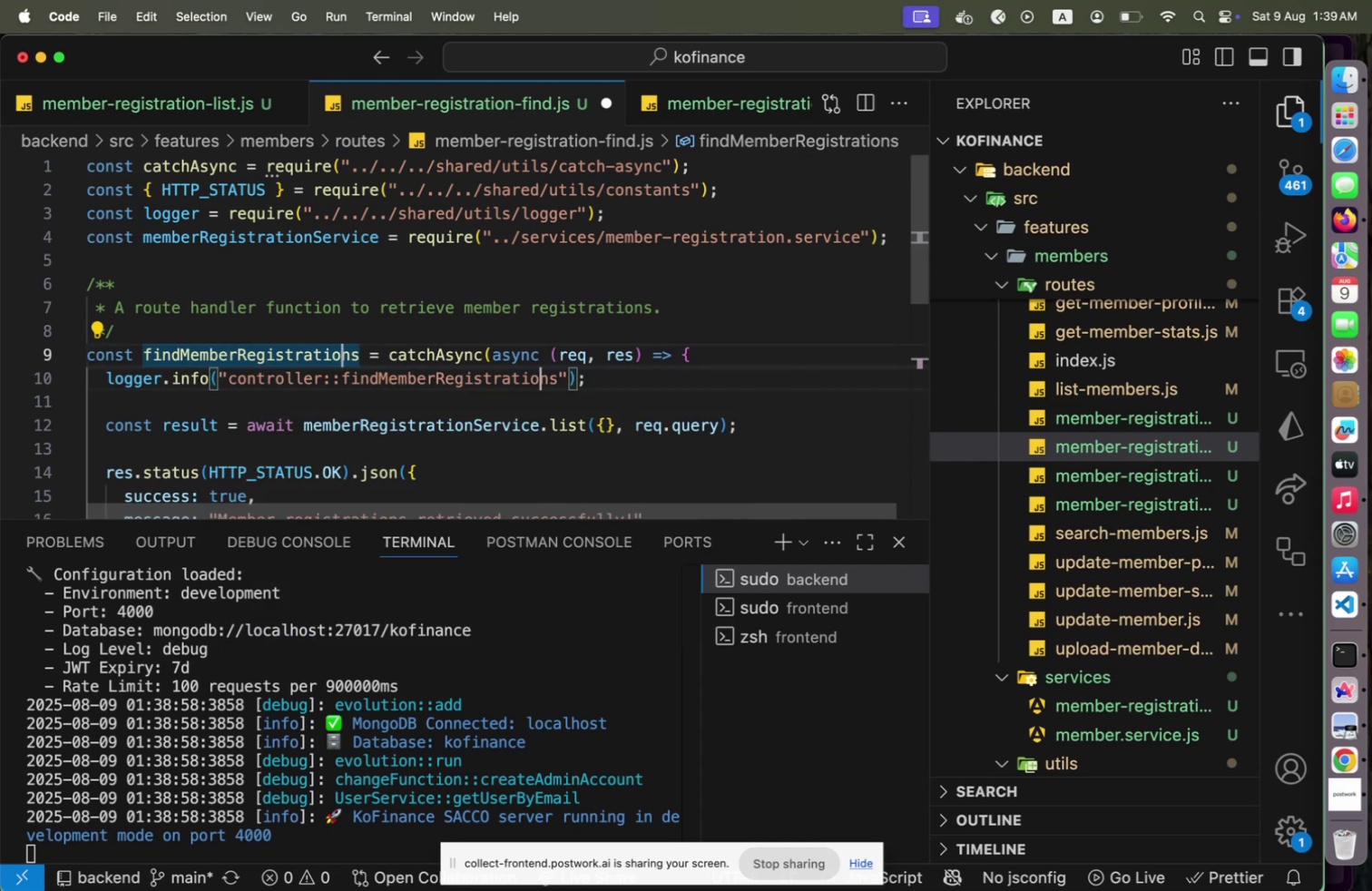 
hold_key(key=ArrowRight, duration=0.31)
 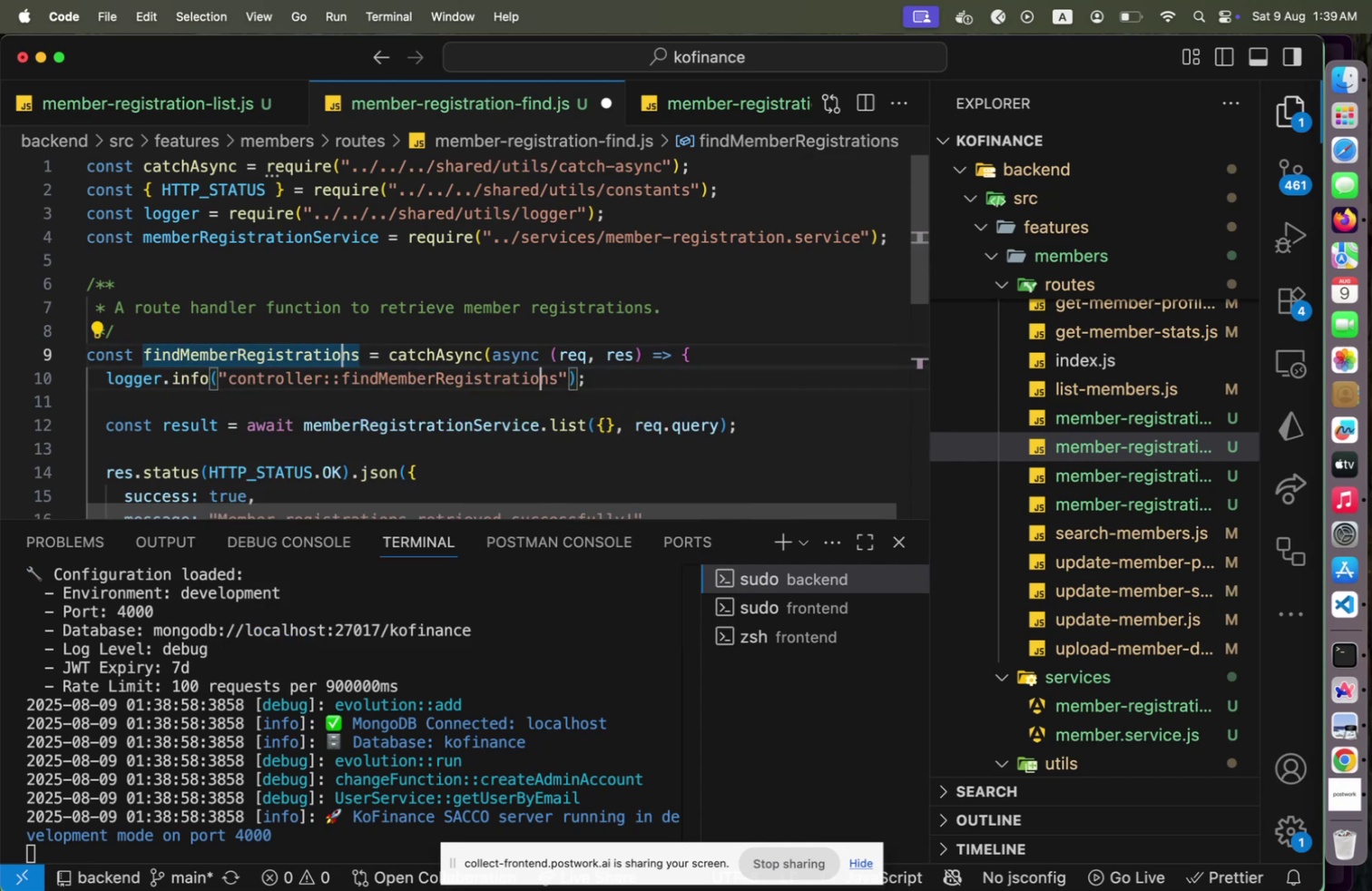 
key(ArrowRight)
 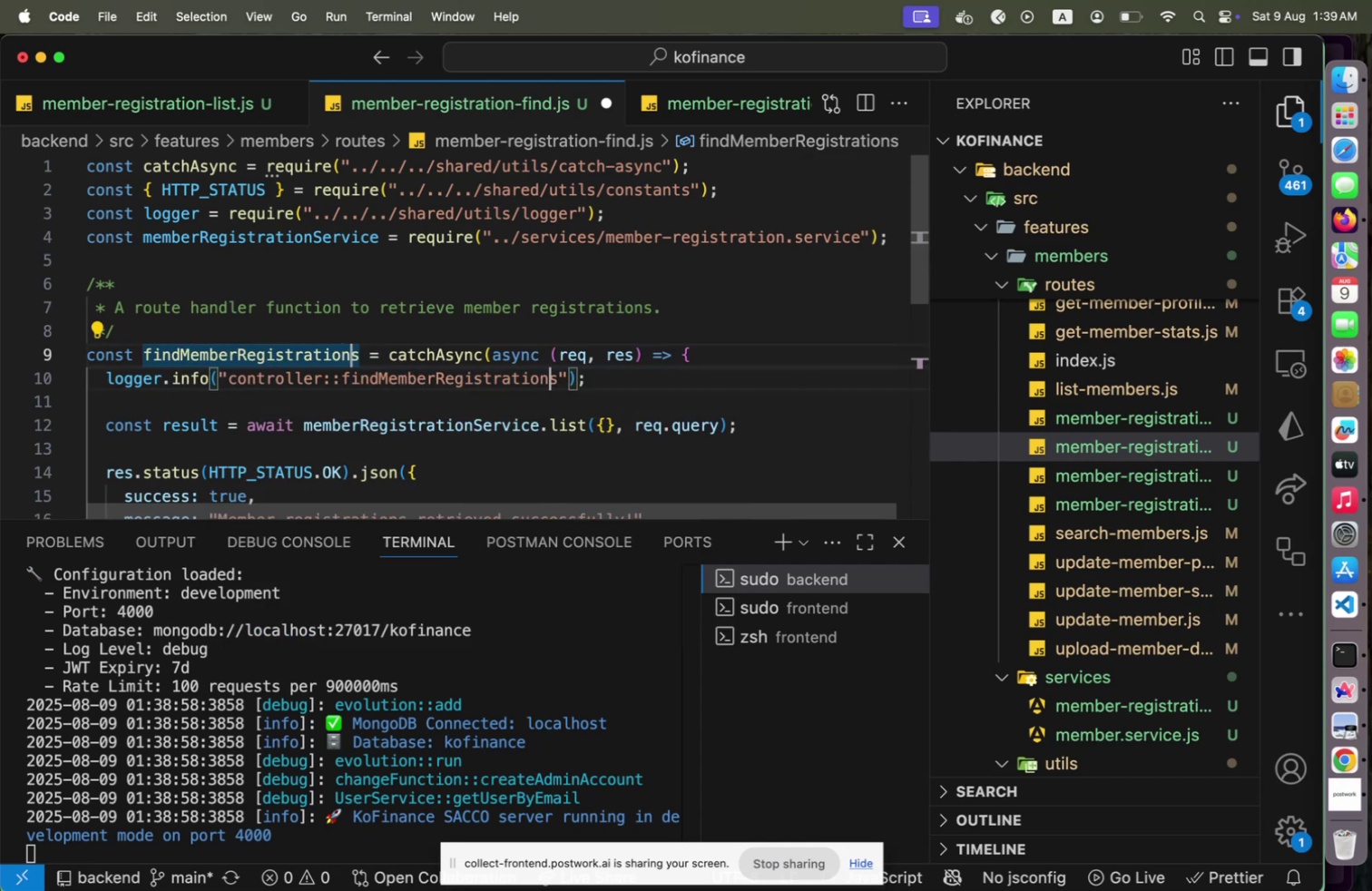 
key(ArrowRight)
 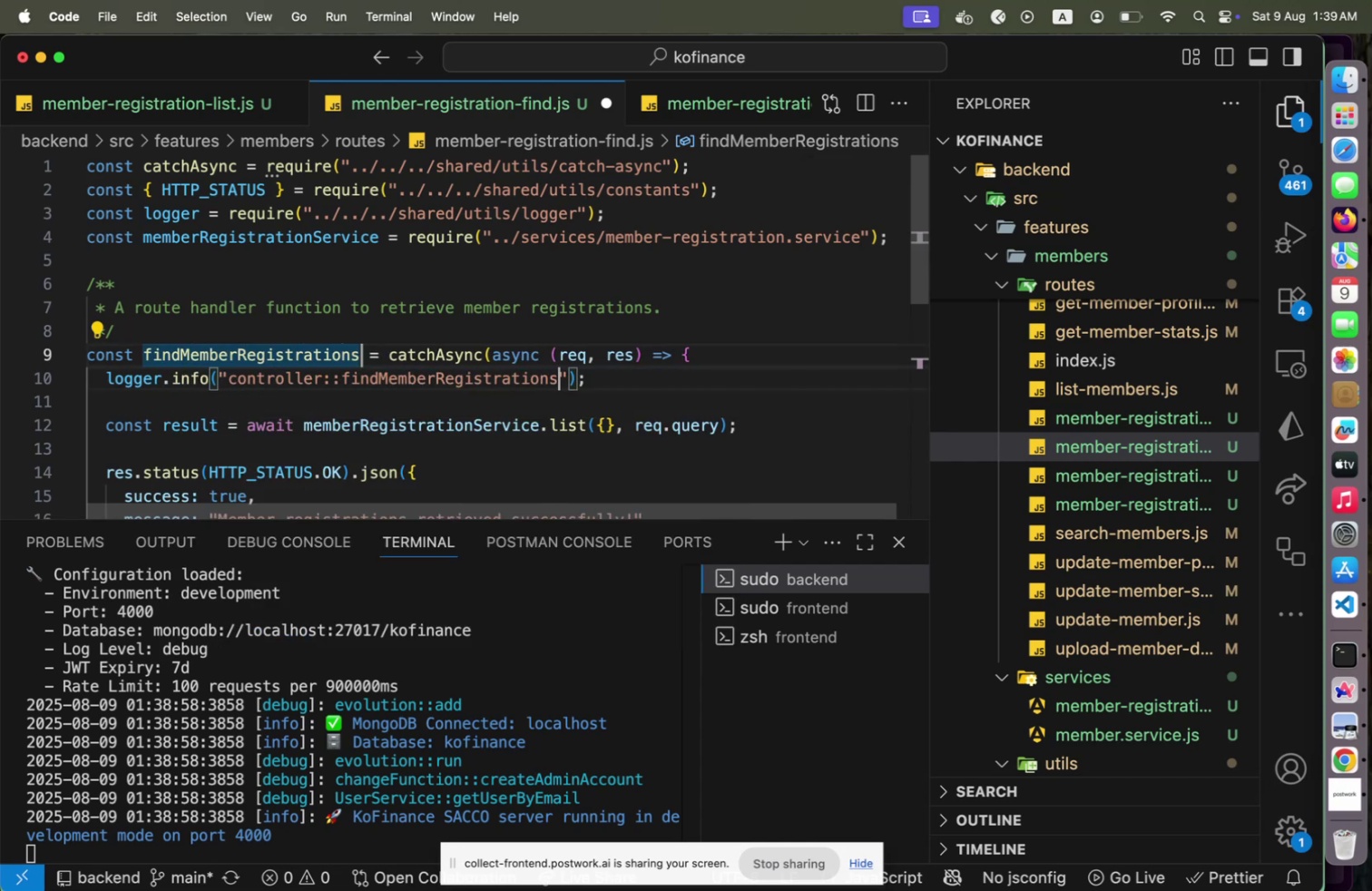 
key(Backspace)
 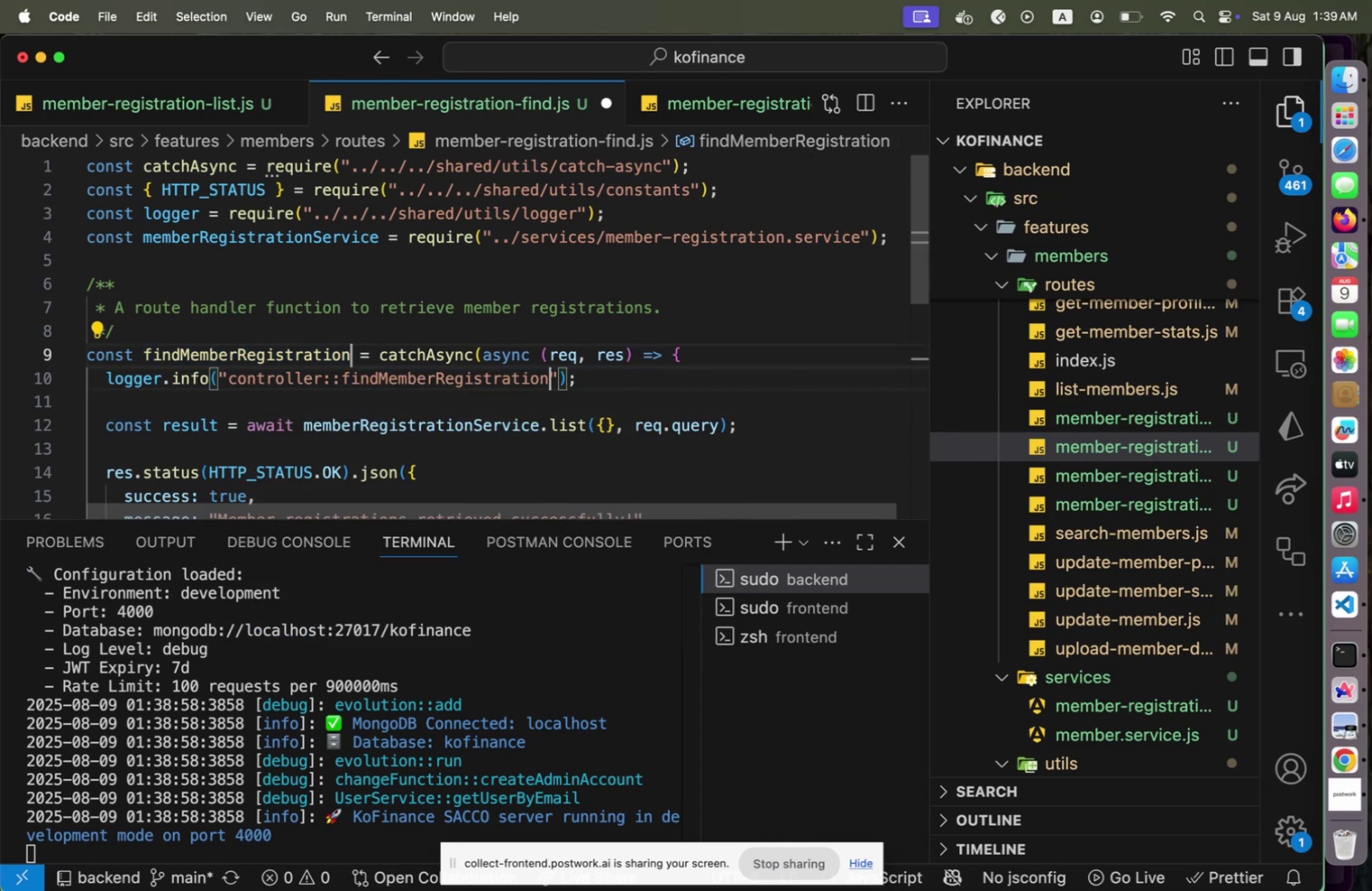 
key(Escape)
 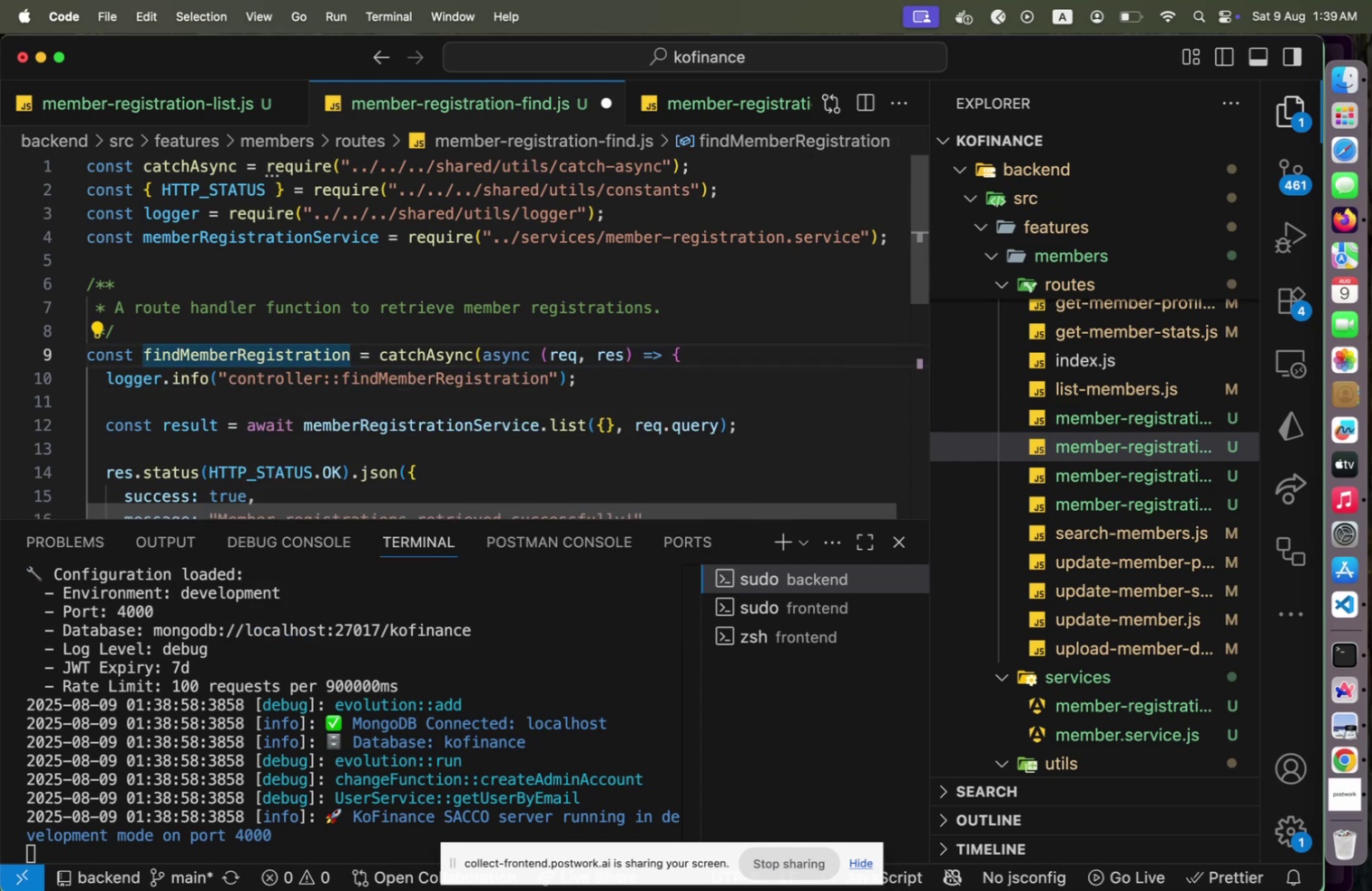 
key(ArrowDown)
 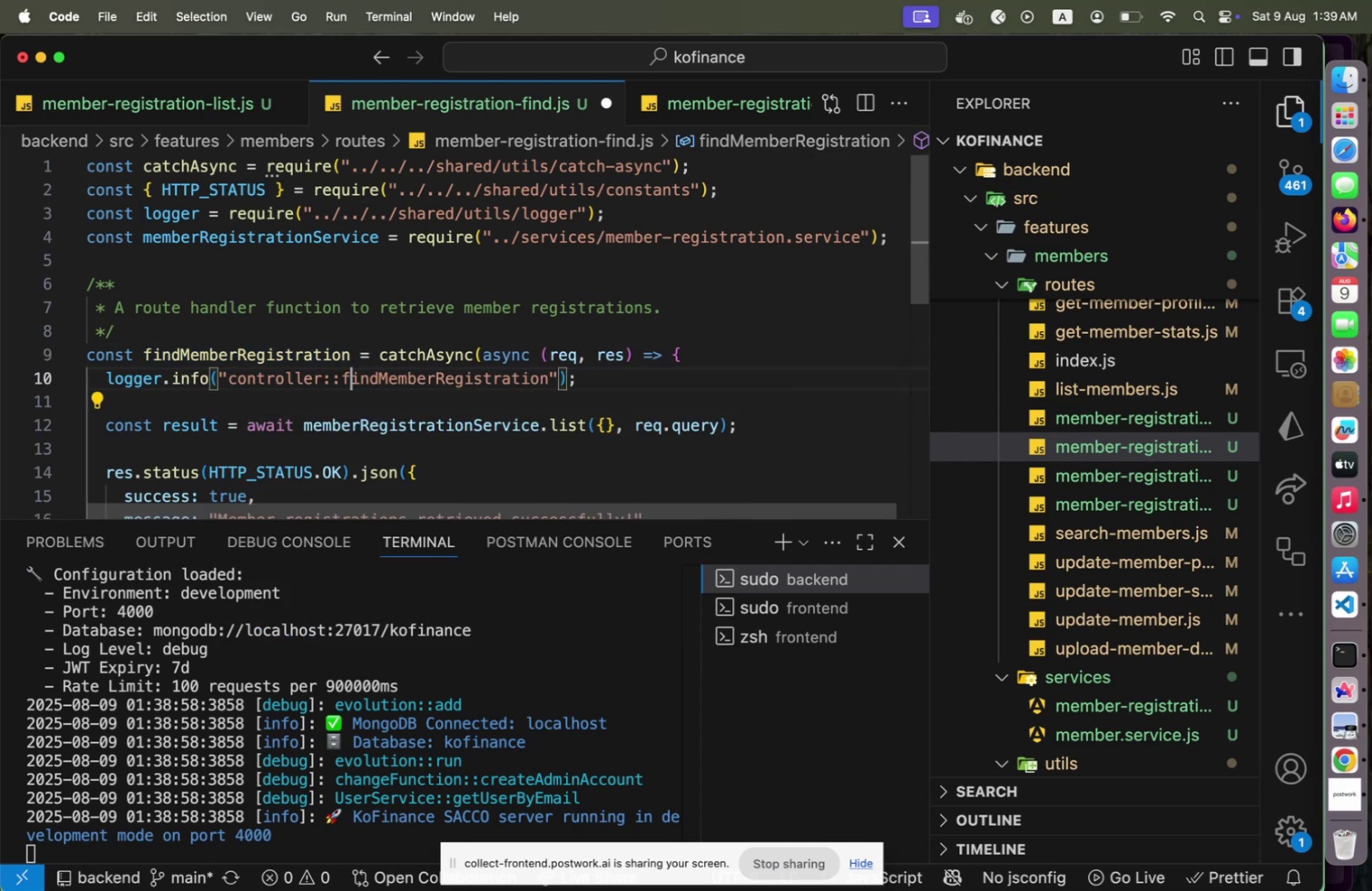 
hold_key(key=ArrowDown, duration=0.77)
 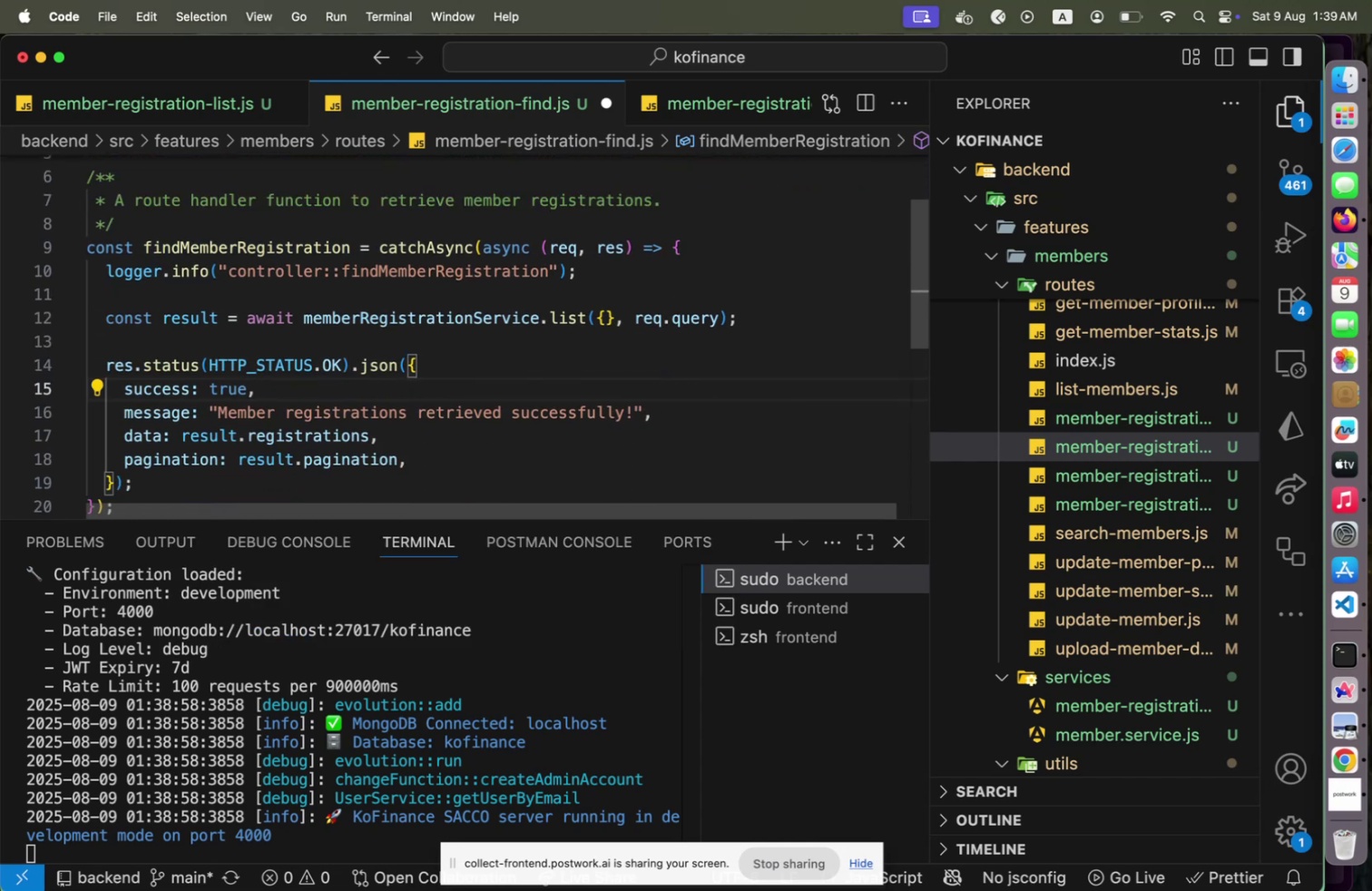 
key(ArrowUp)
 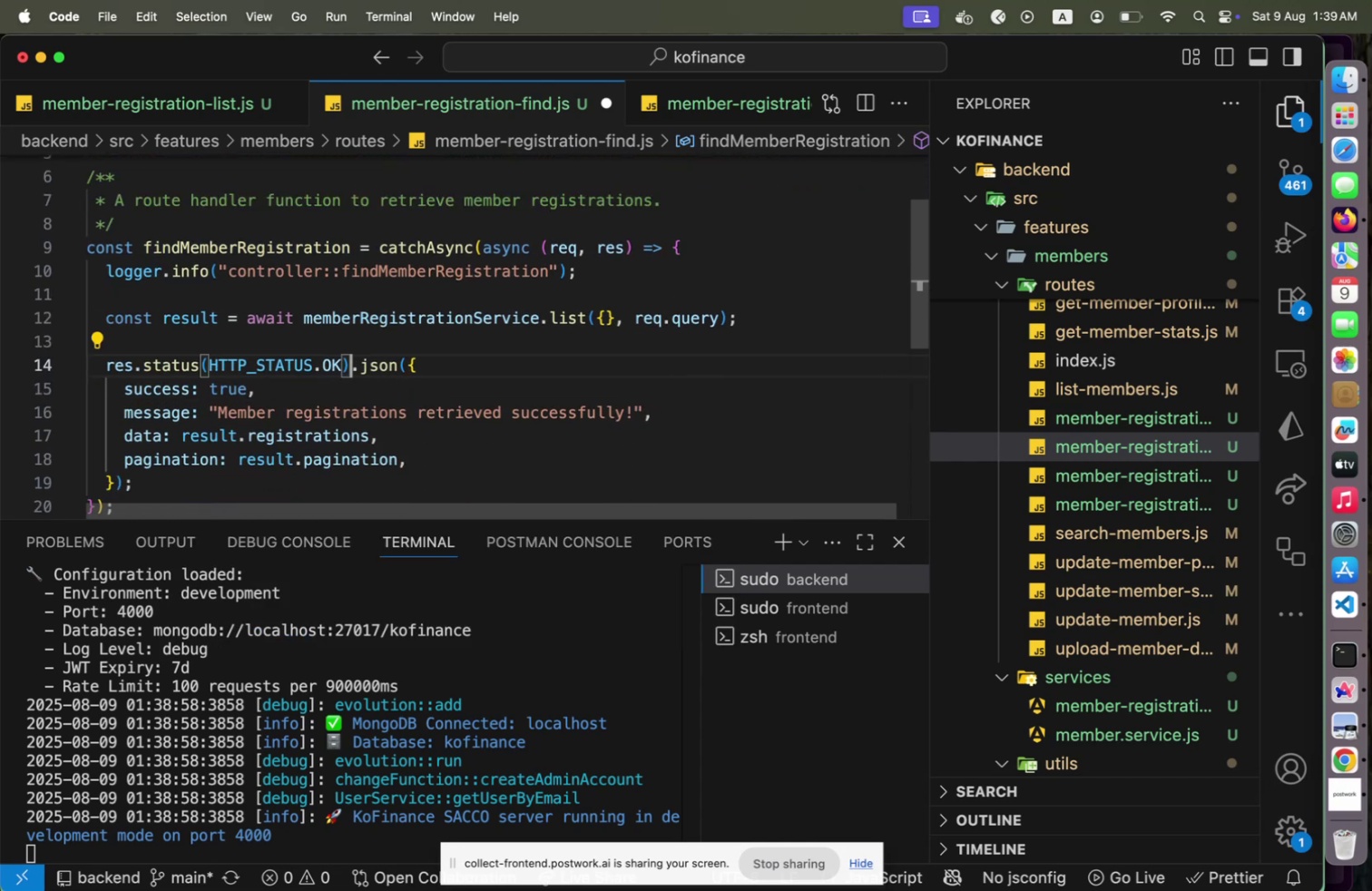 
hold_key(key=ShiftLeft, duration=2.72)
 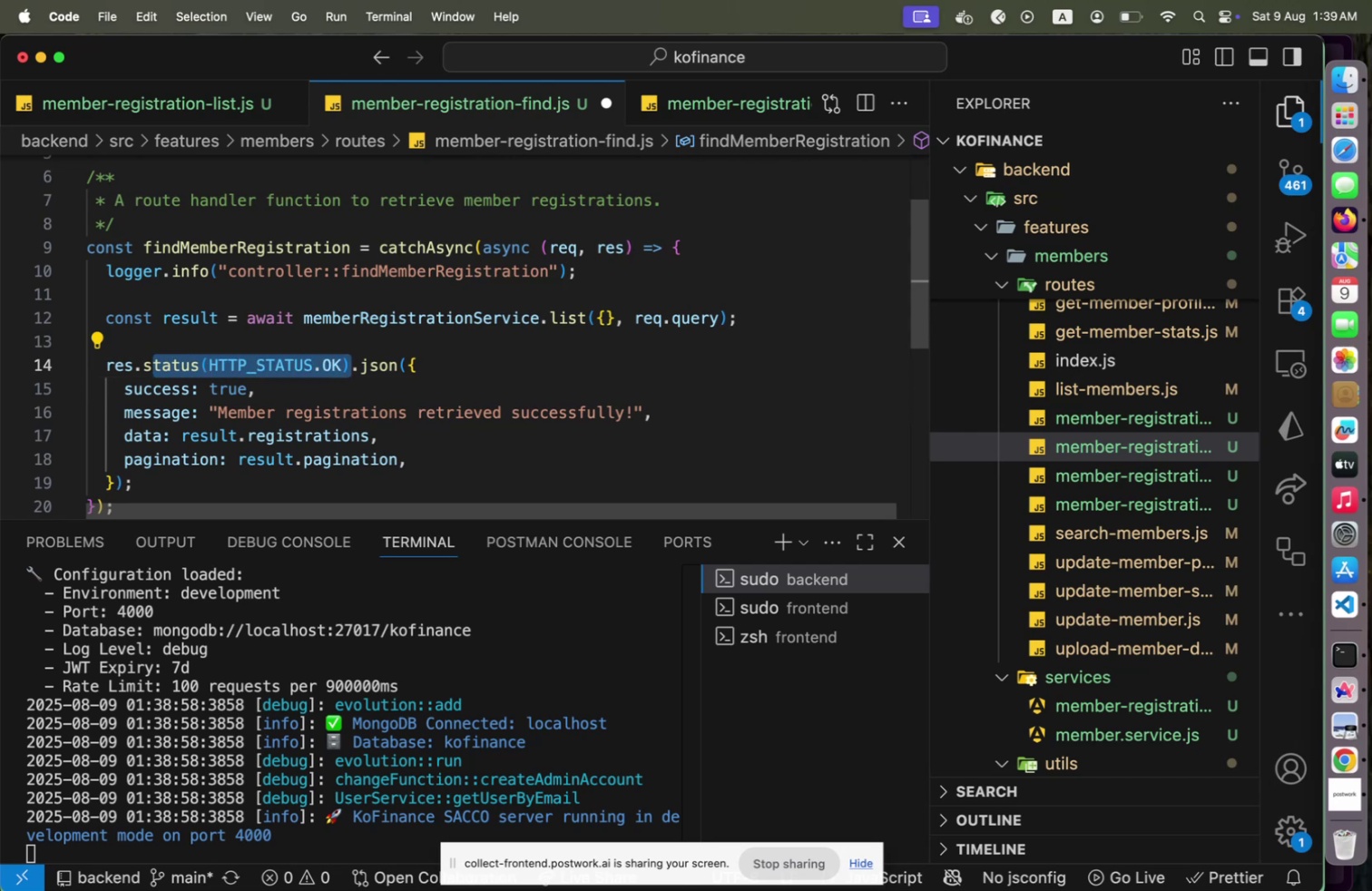 
hold_key(key=ArrowLeft, duration=1.5)
 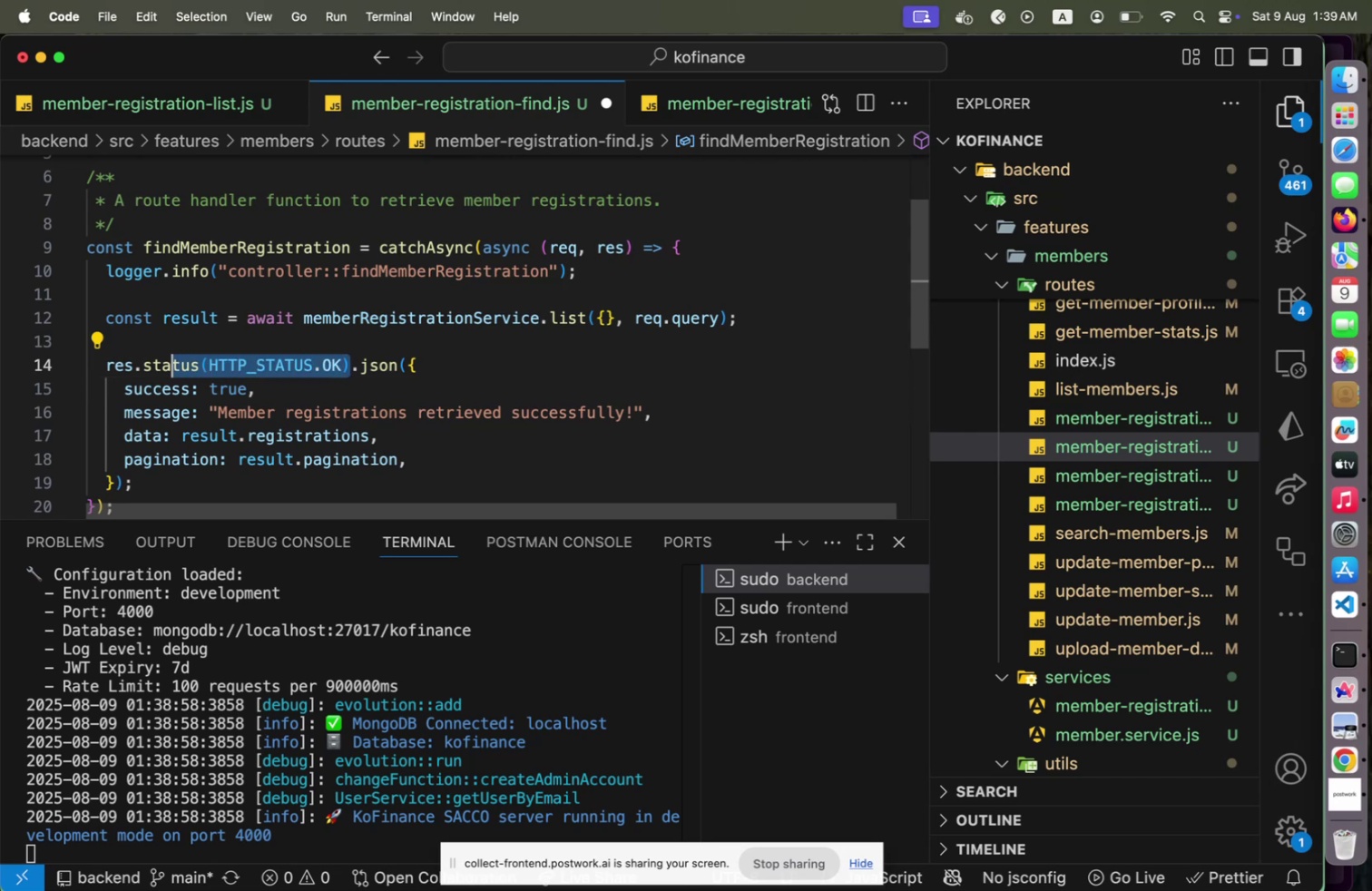 
hold_key(key=ArrowLeft, duration=0.65)
 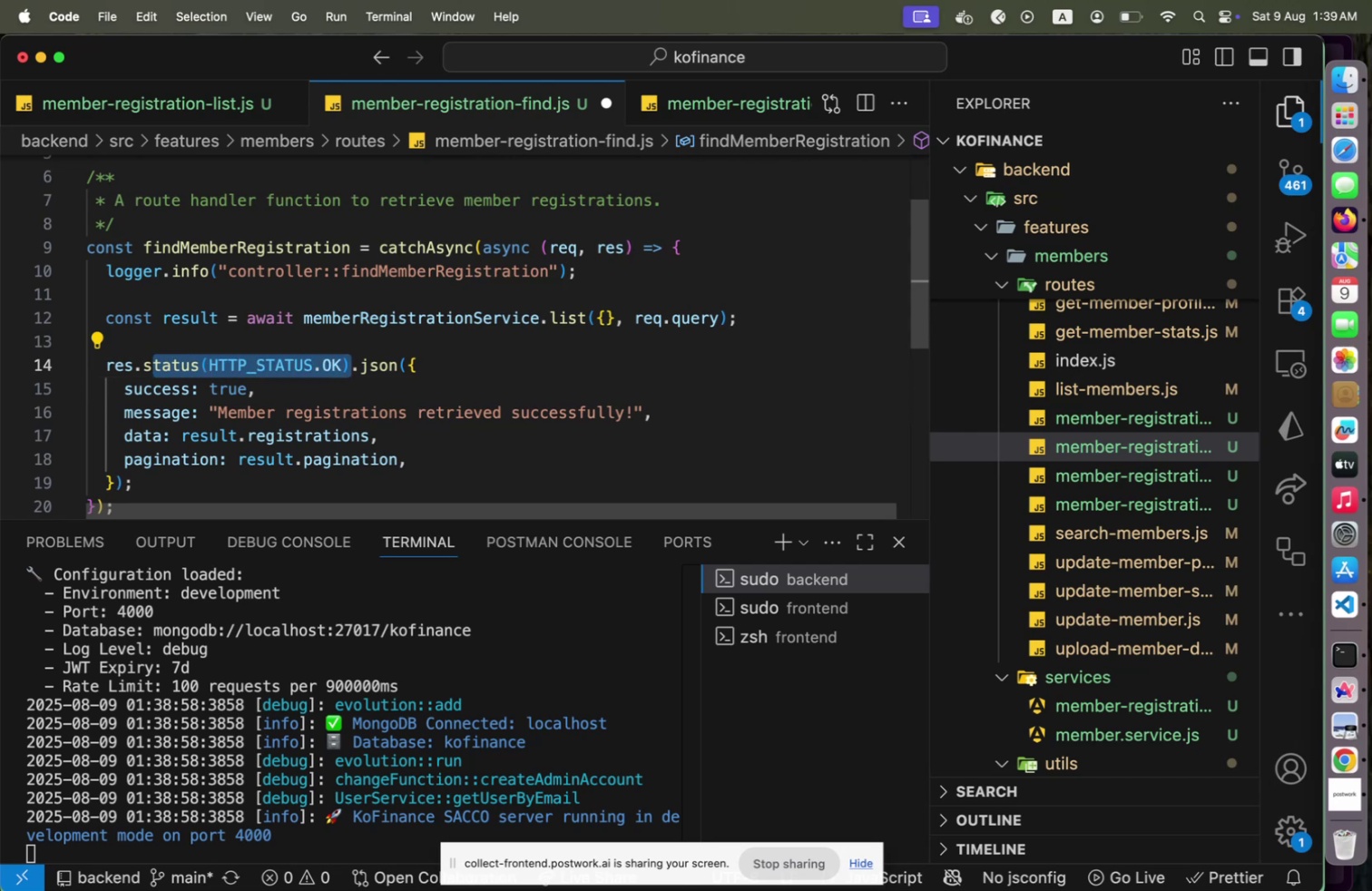 
key(Shift+ShiftLeft)
 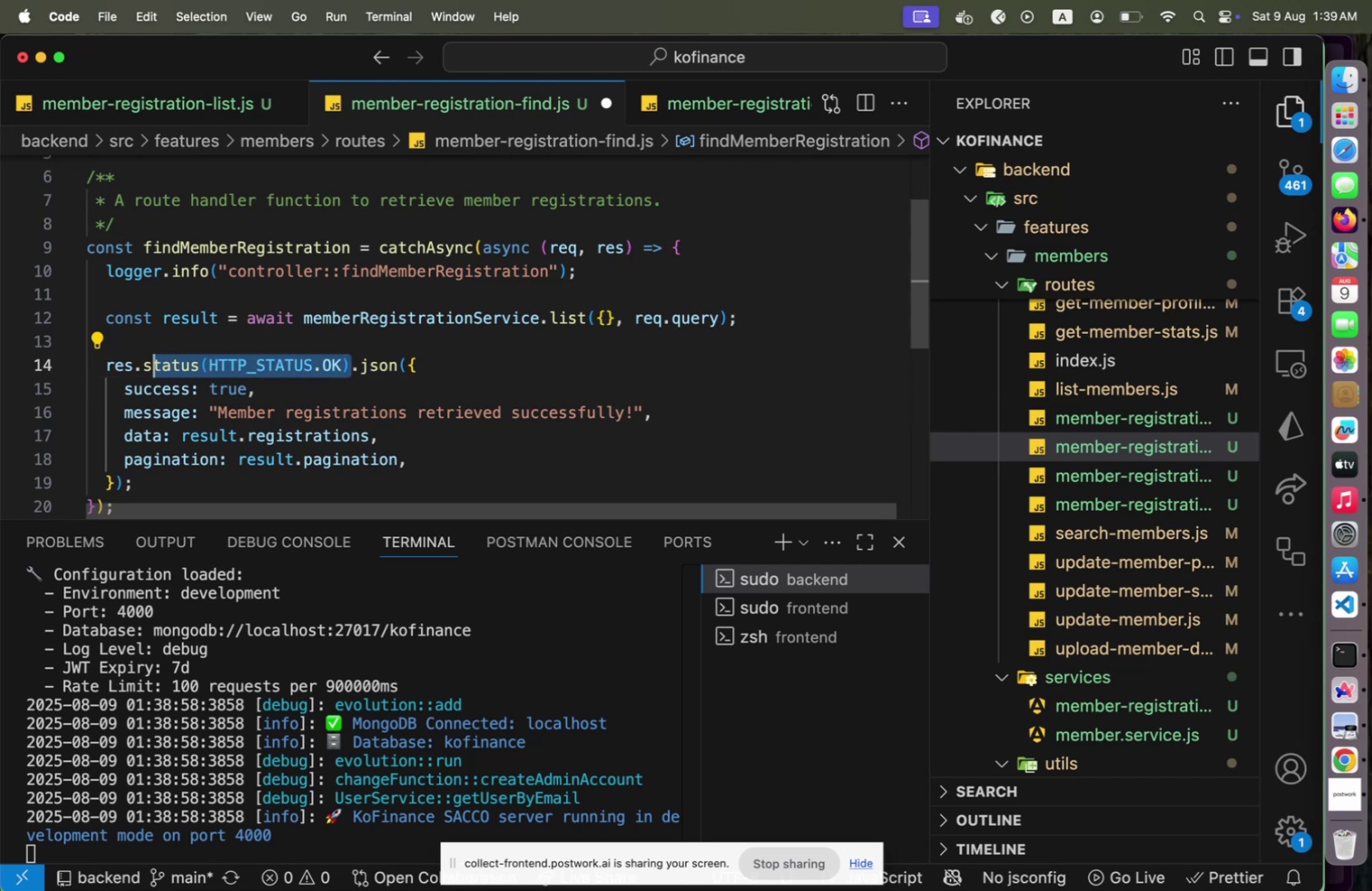 
key(Shift+ArrowLeft)
 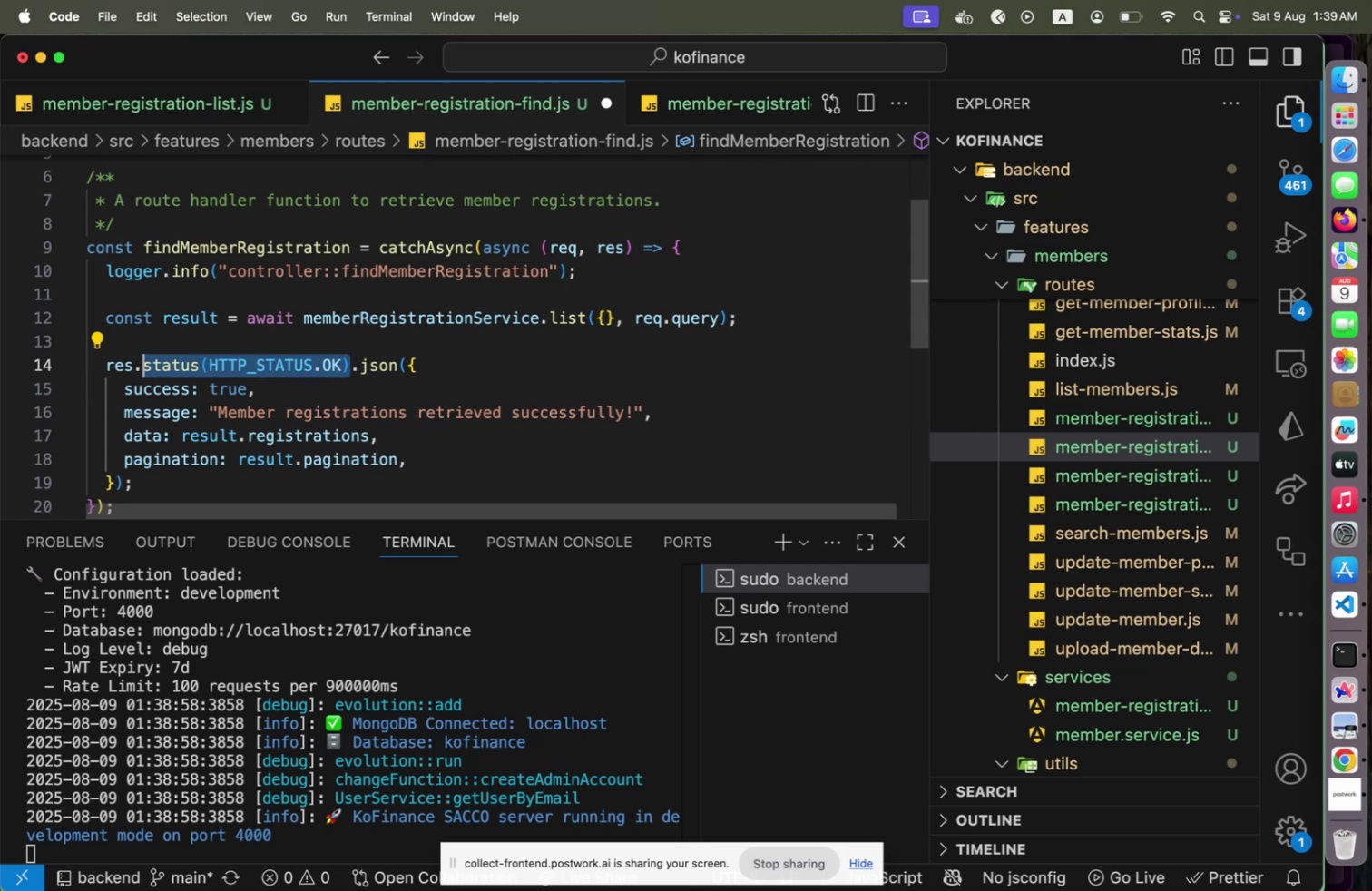 
key(Backspace)
 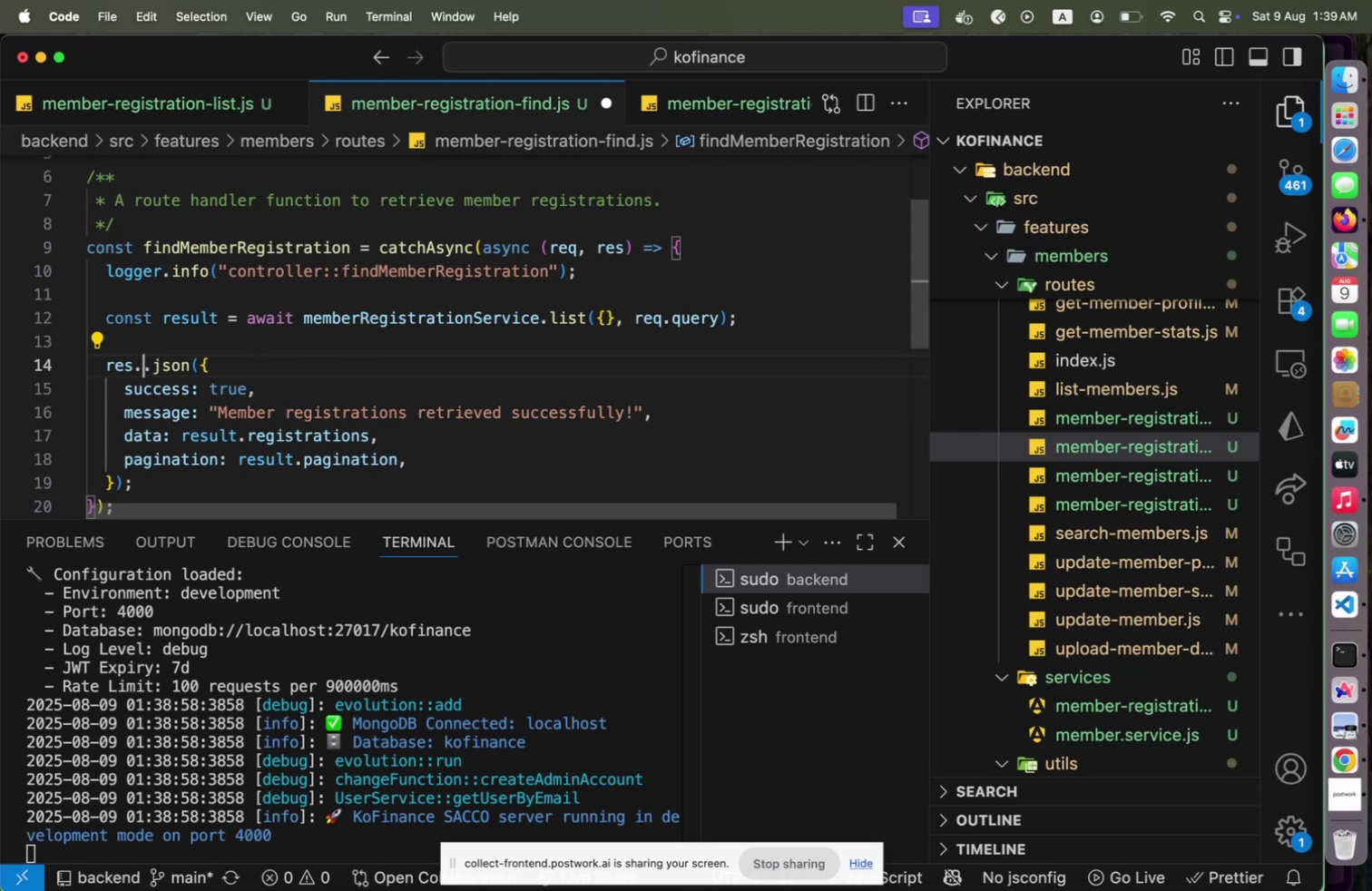 
key(Backspace)
 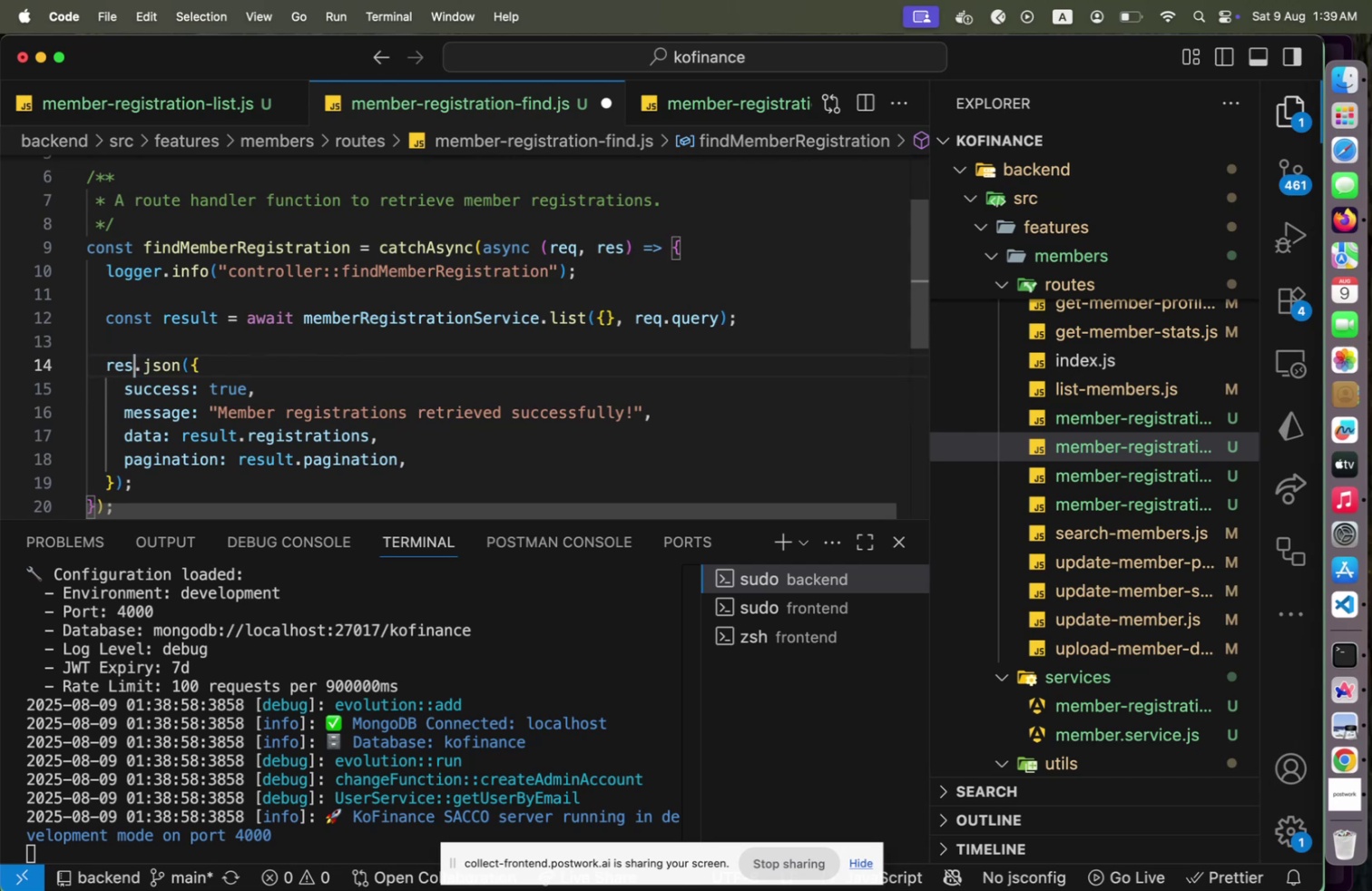 
key(ArrowDown)
 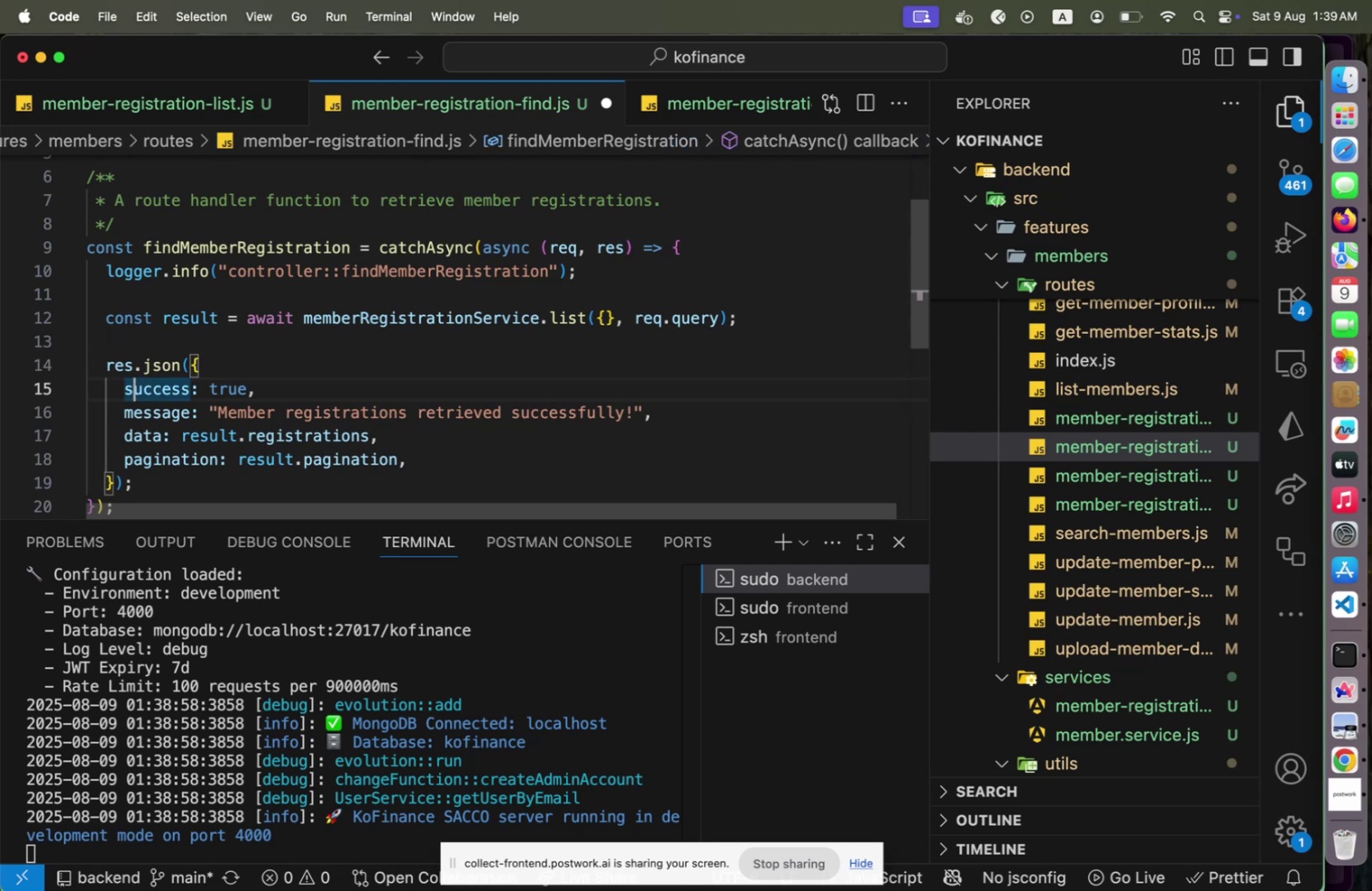 
key(ArrowDown)
 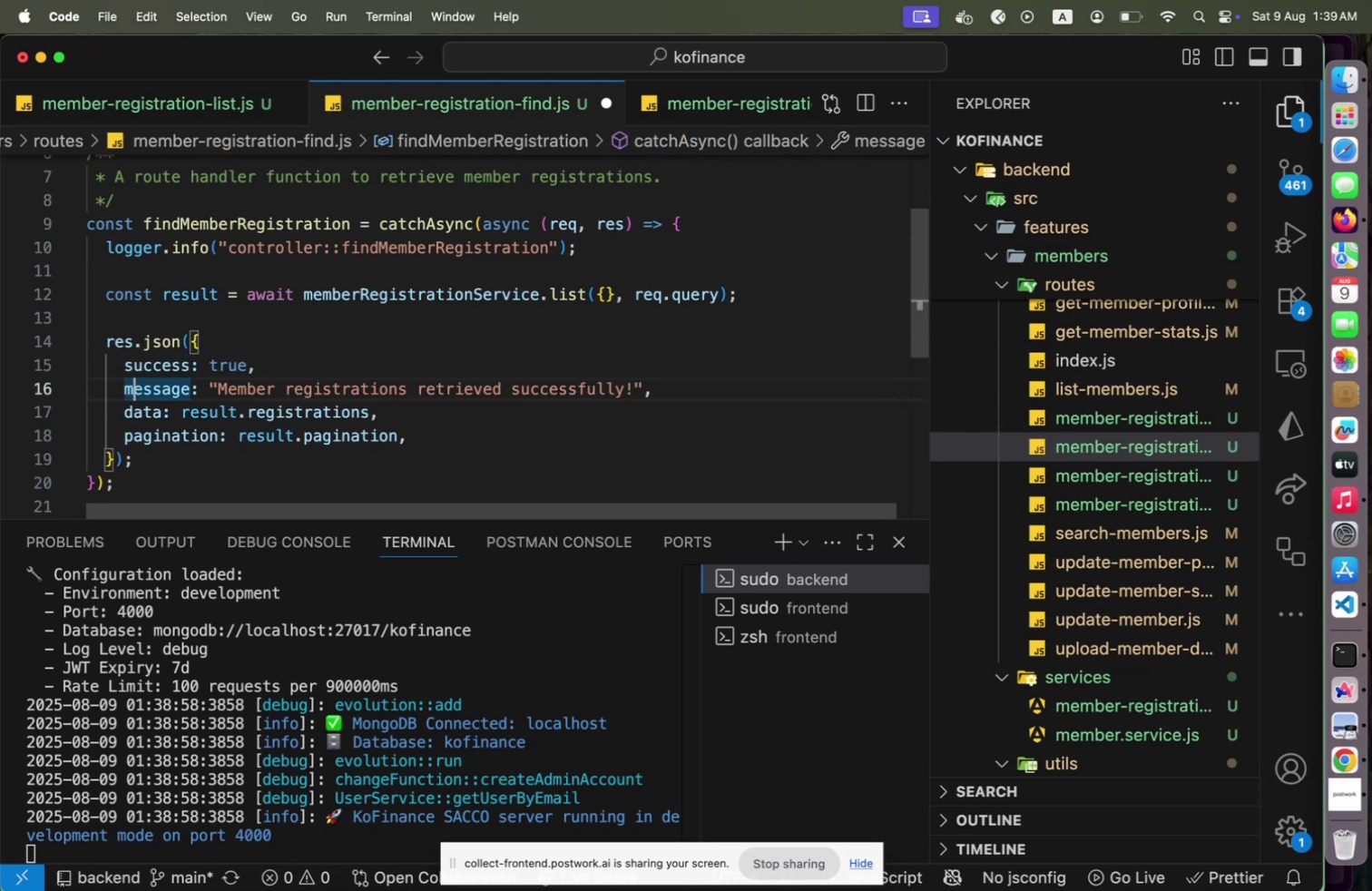 
hold_key(key=ArrowRight, duration=0.83)
 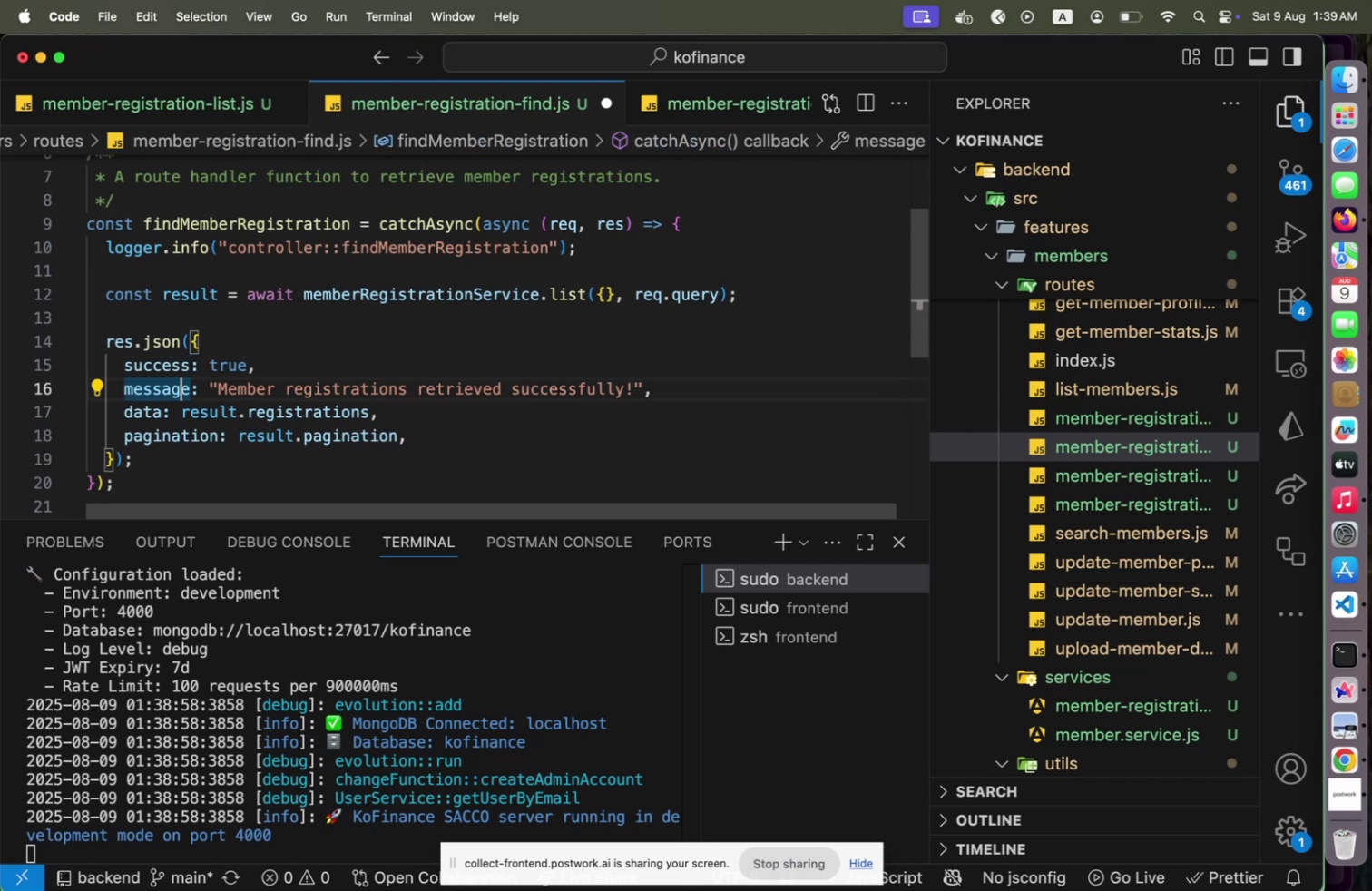 
key(ArrowDown)
 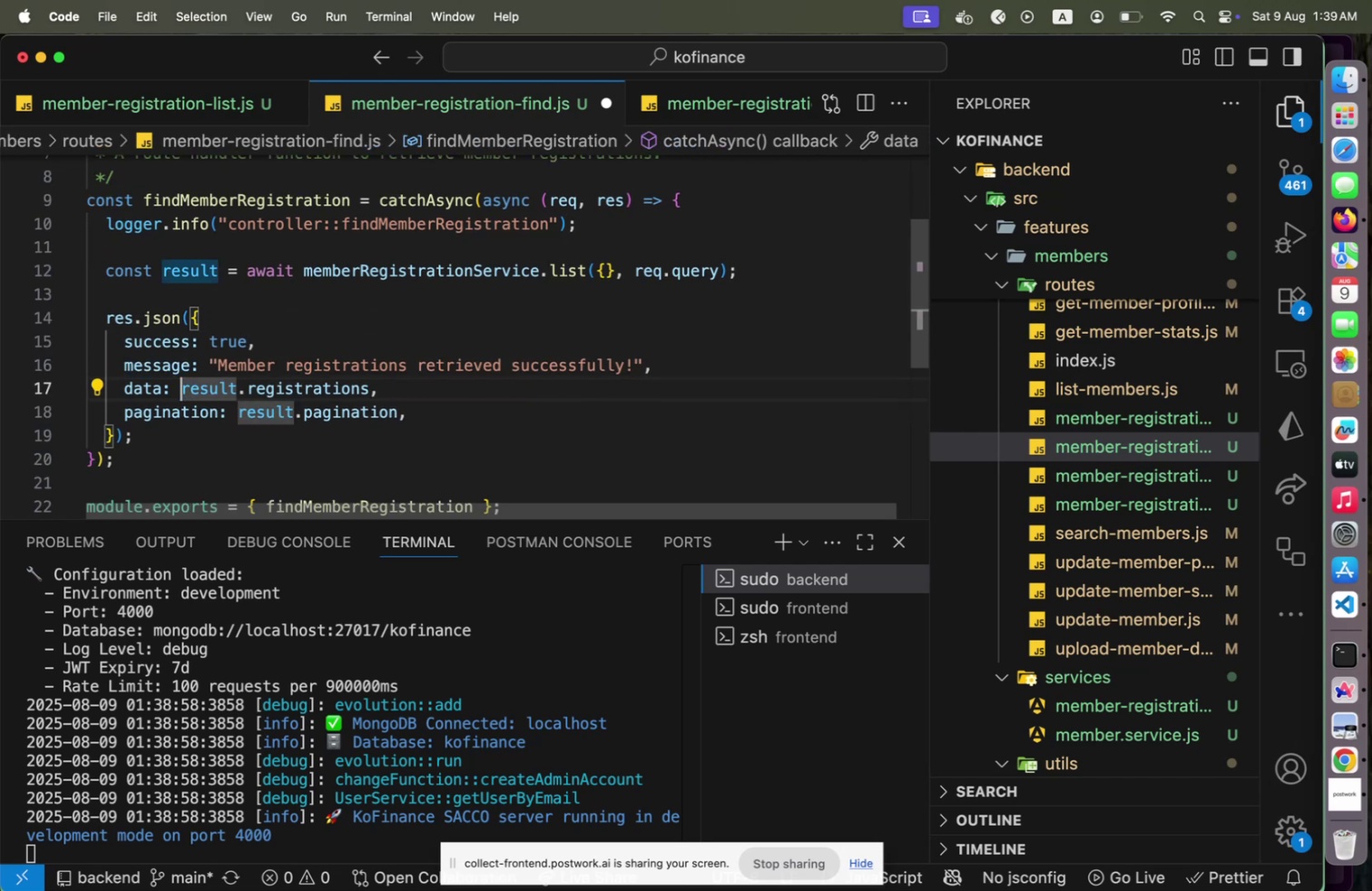 
hold_key(key=ArrowRight, duration=0.4)
 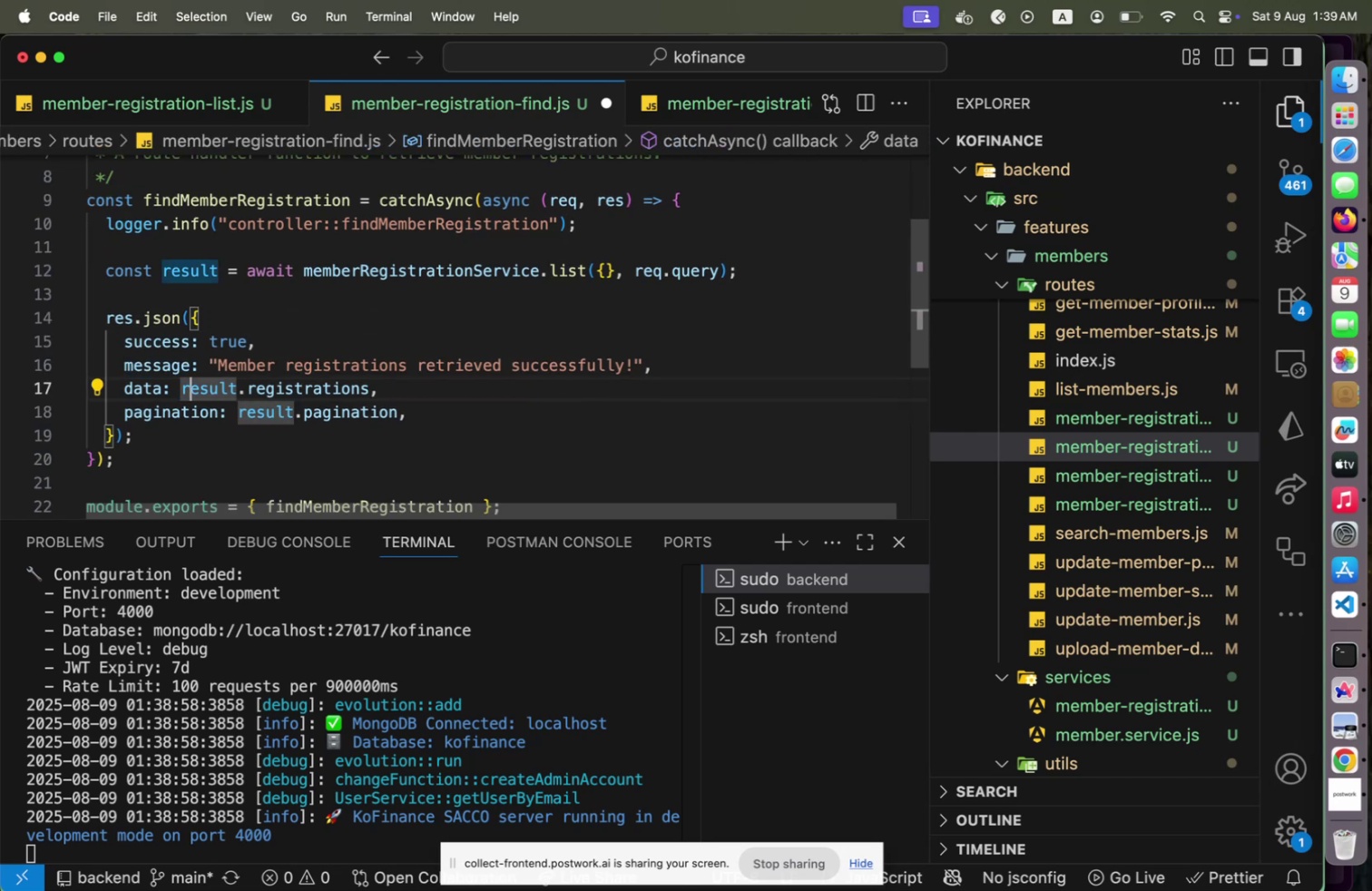 
key(ArrowRight)
 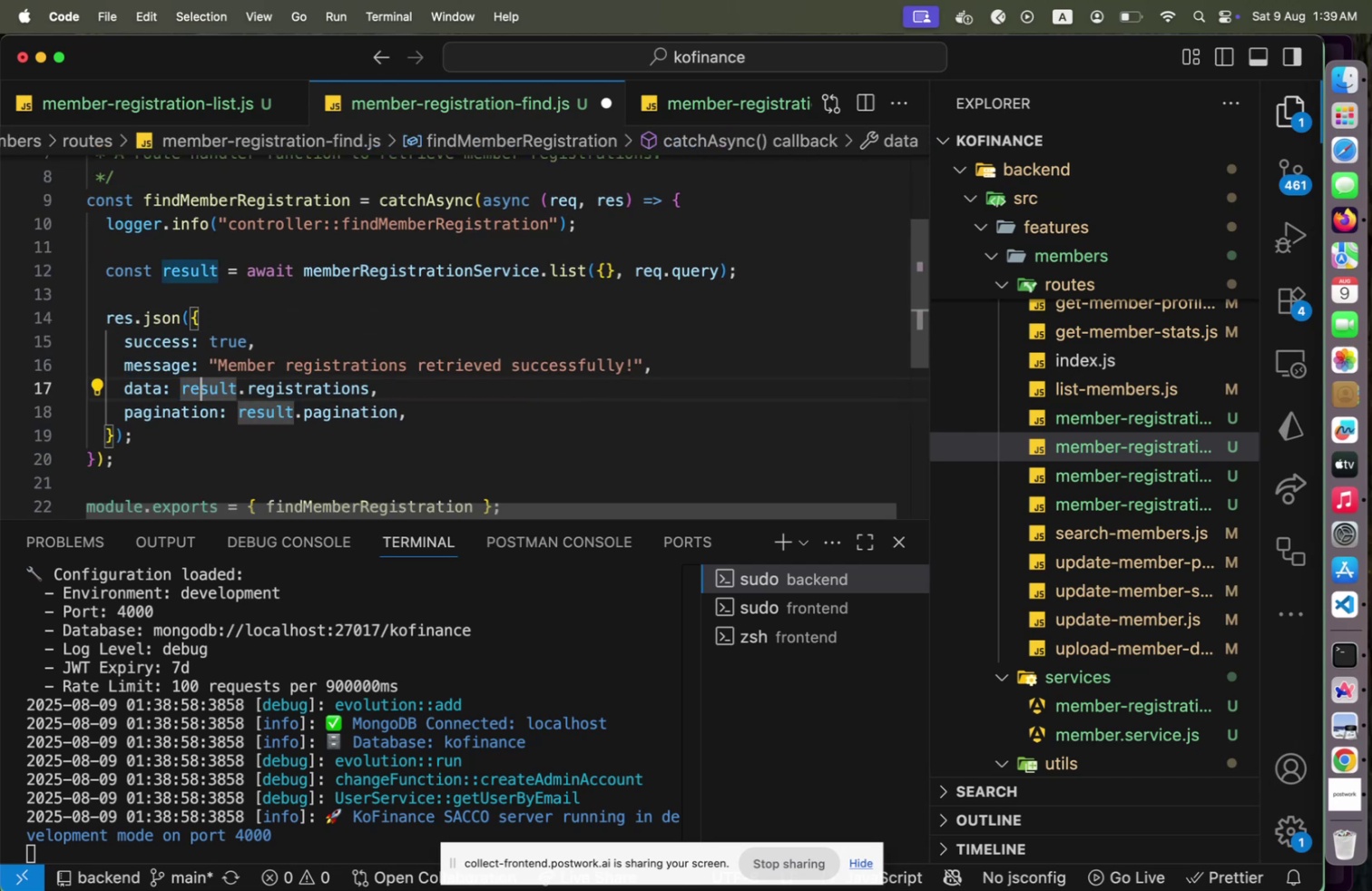 
key(End)
 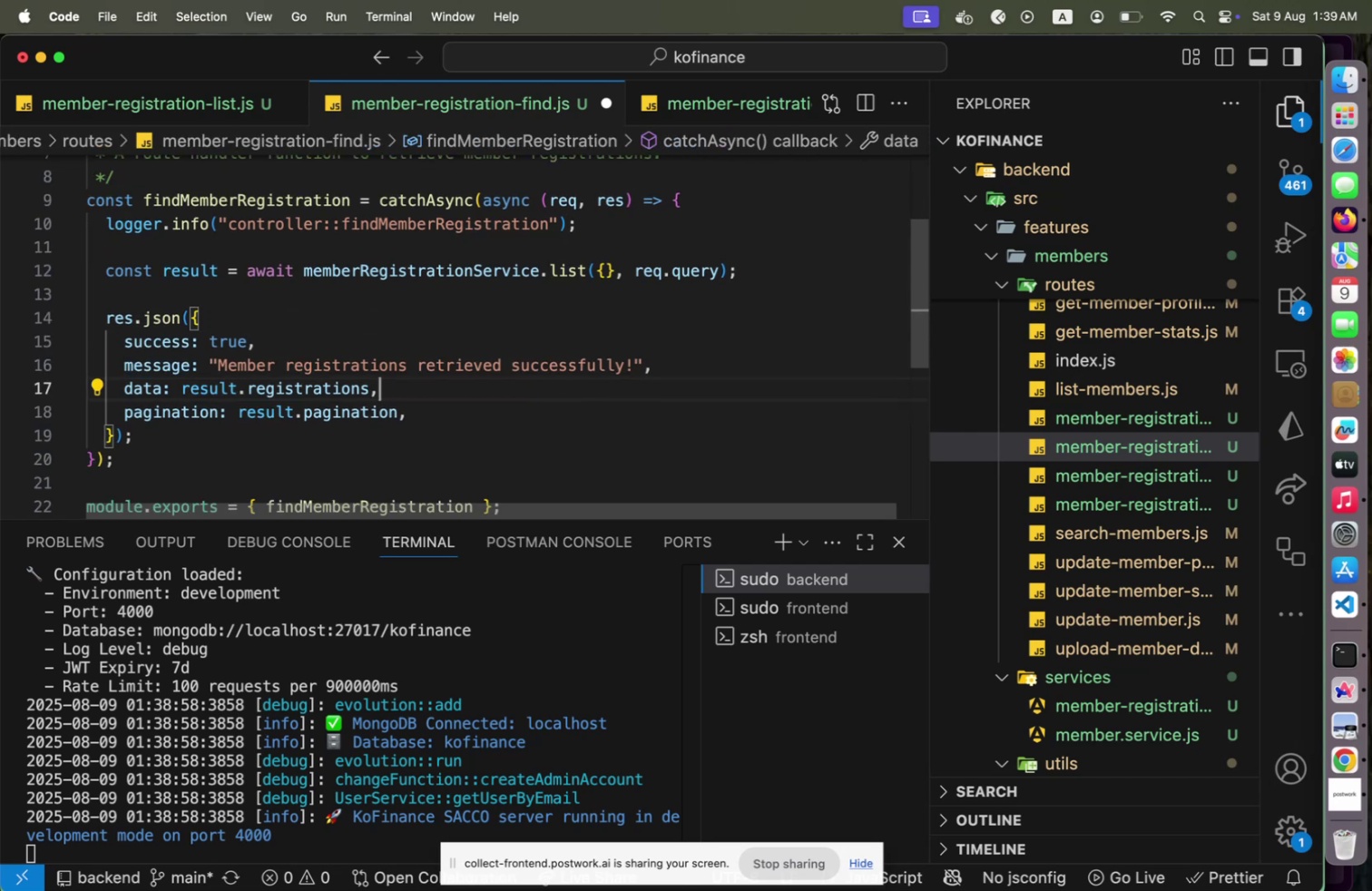 
key(ArrowLeft)
 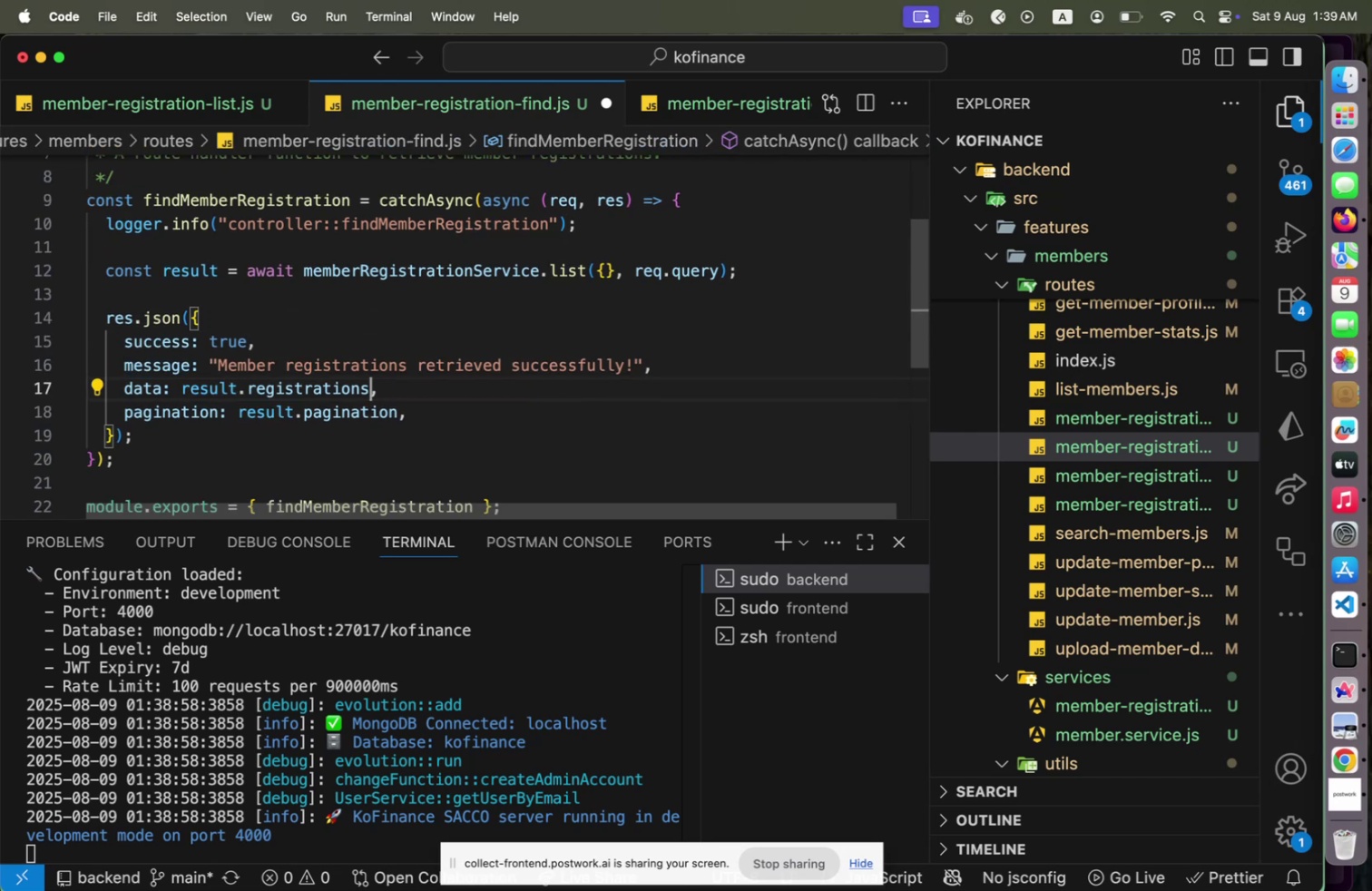 
key(Backspace)
 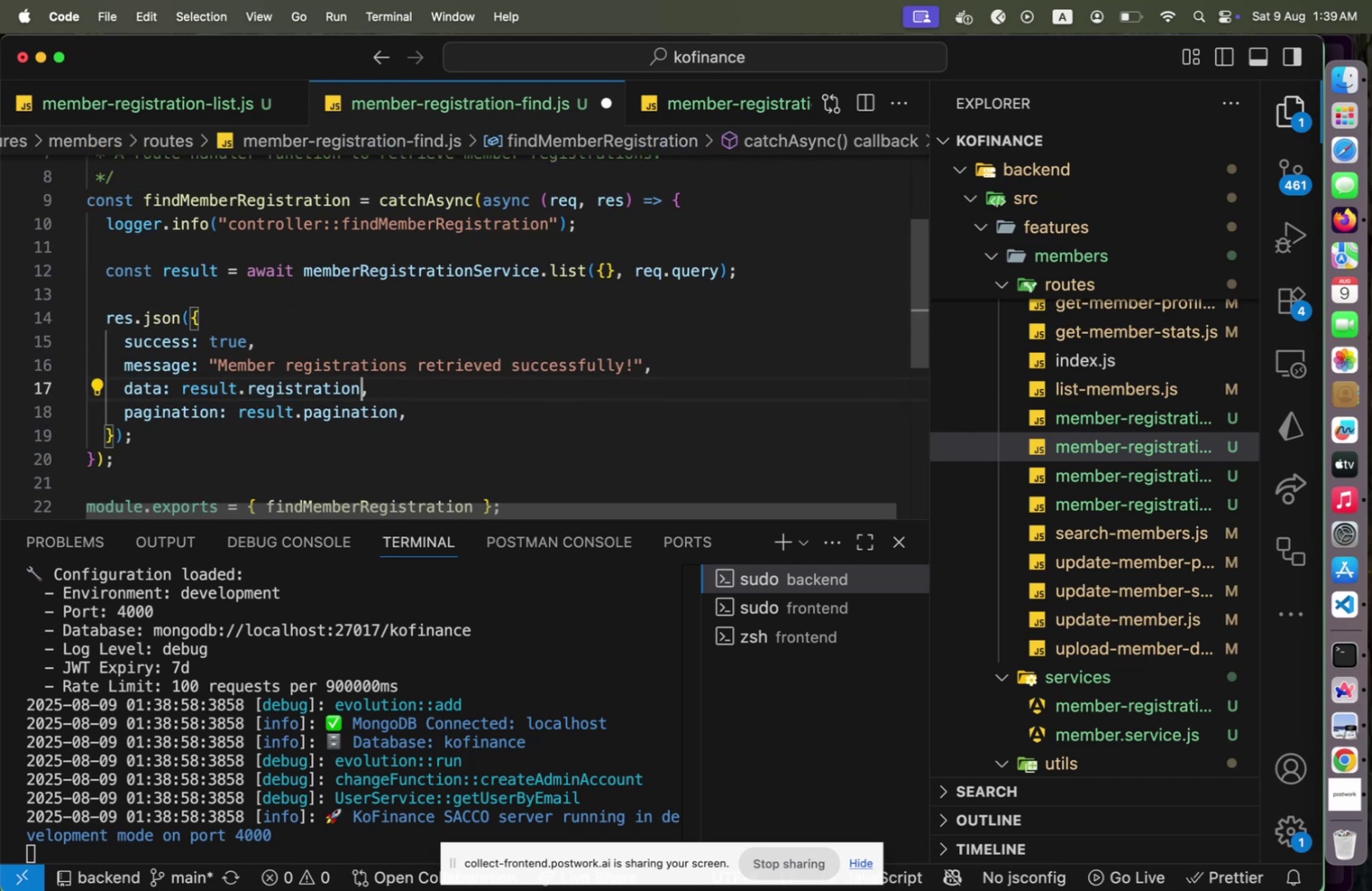 
key(ArrowDown)
 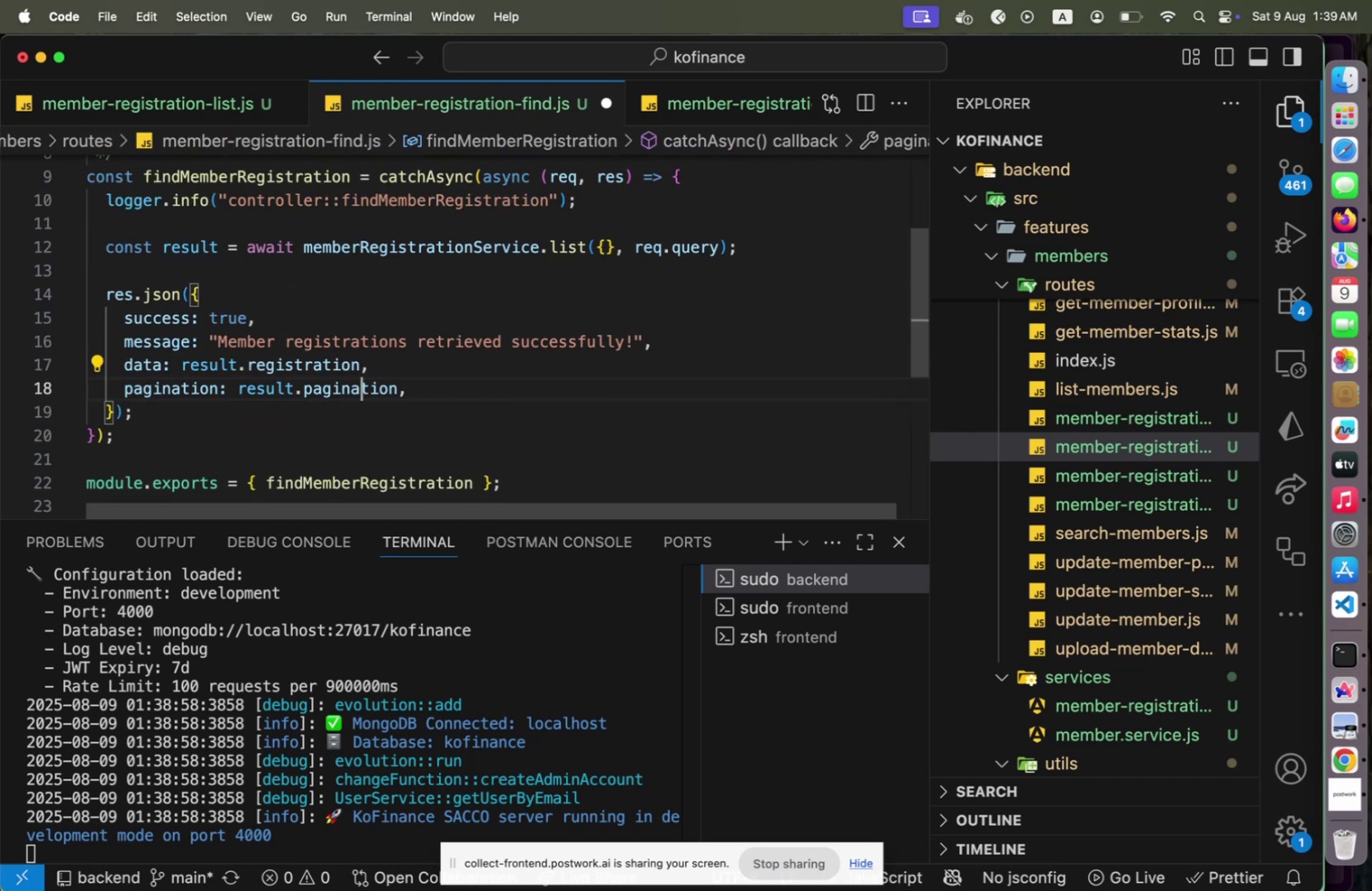 
key(Home)
 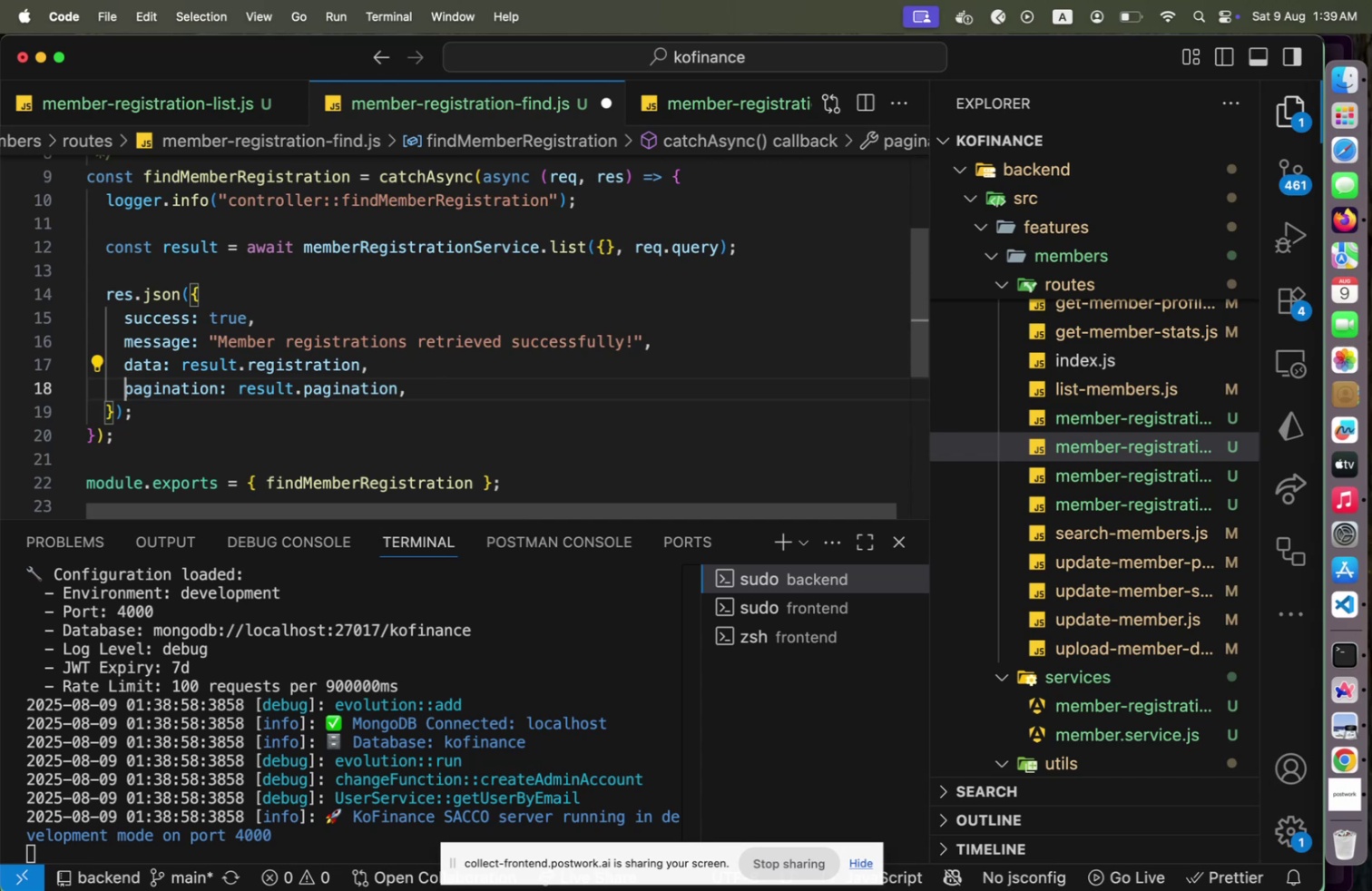 
key(Shift+End)
 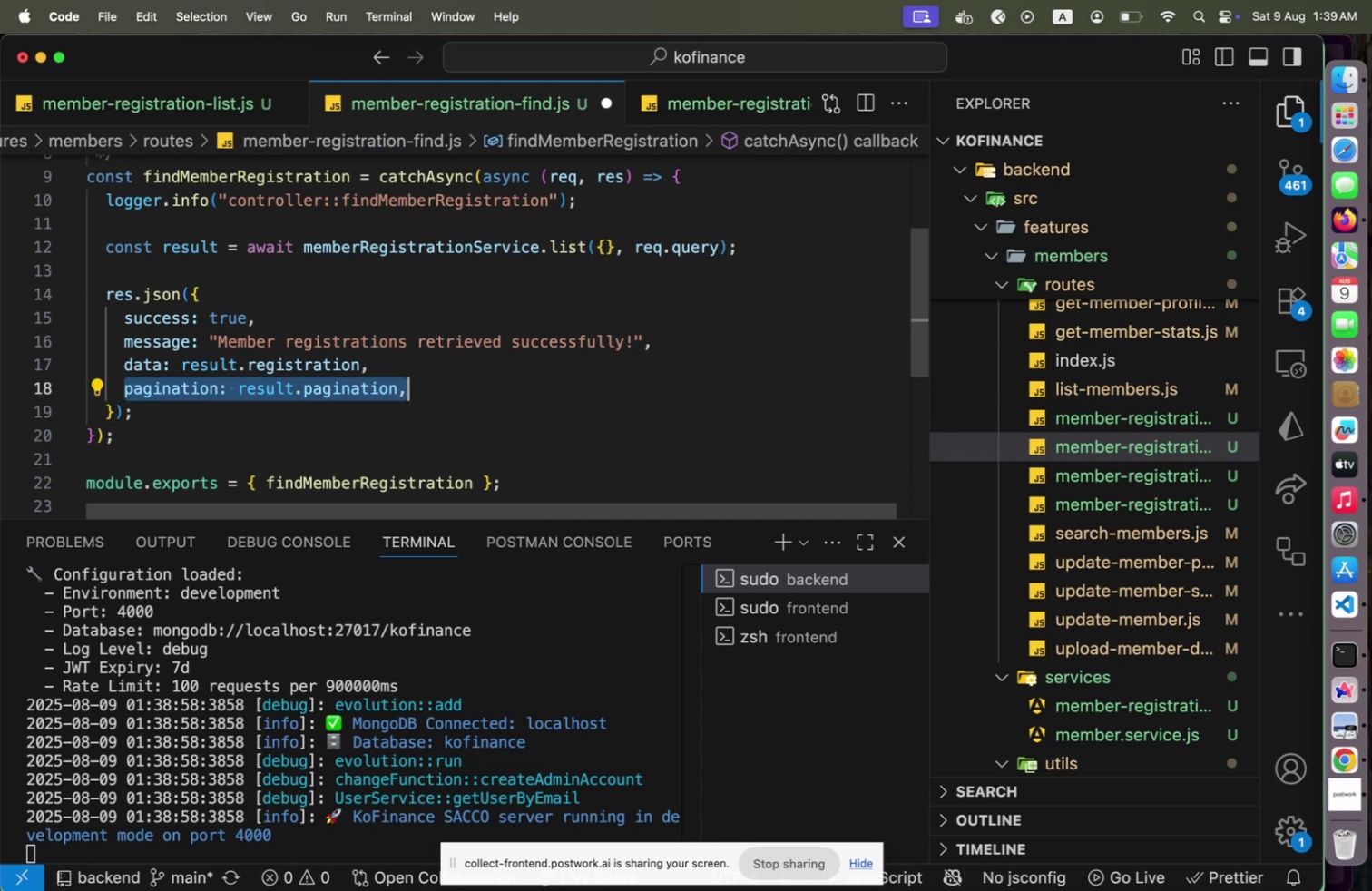 
key(Backspace)
 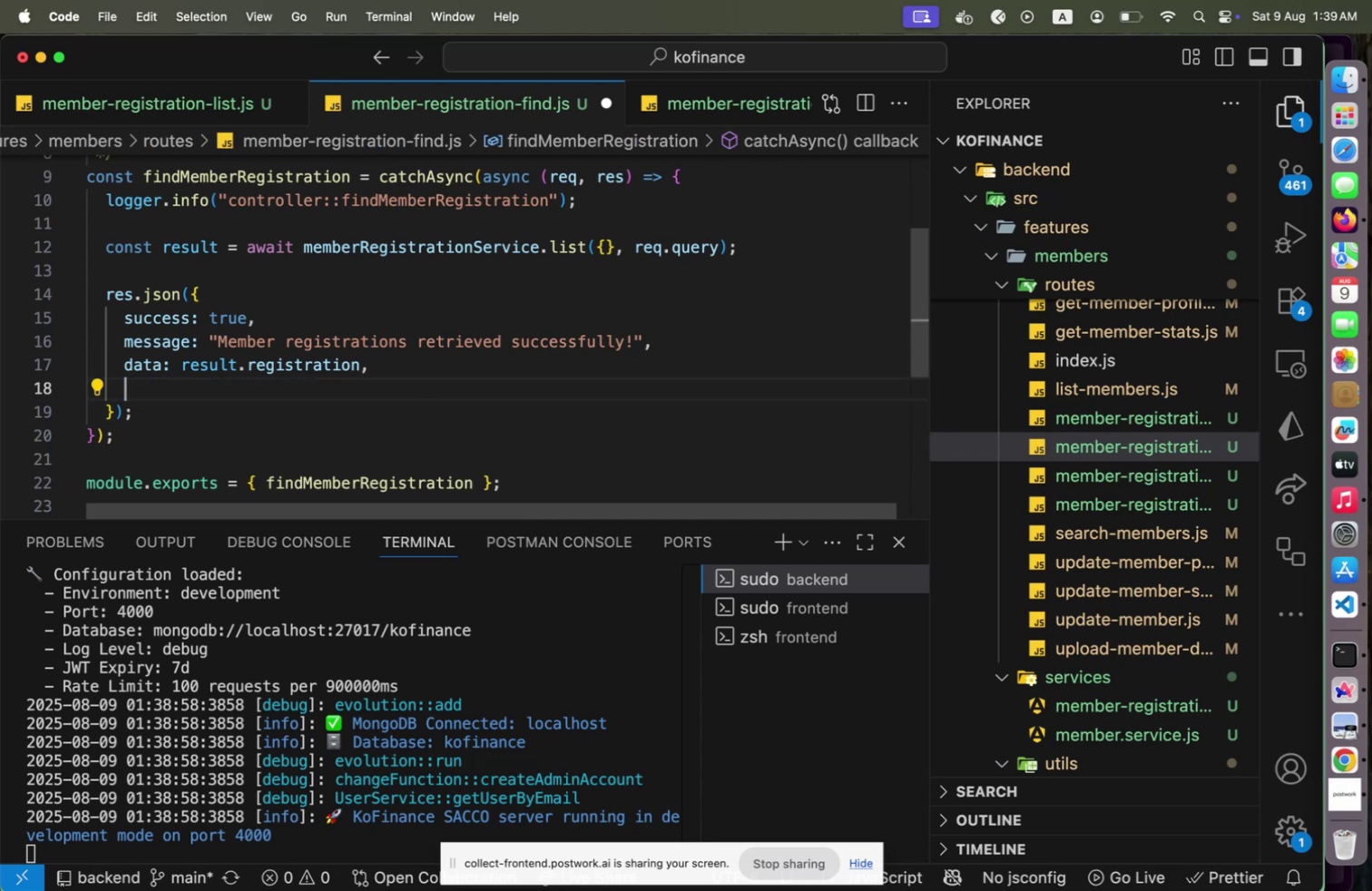 
key(Shift+Home)
 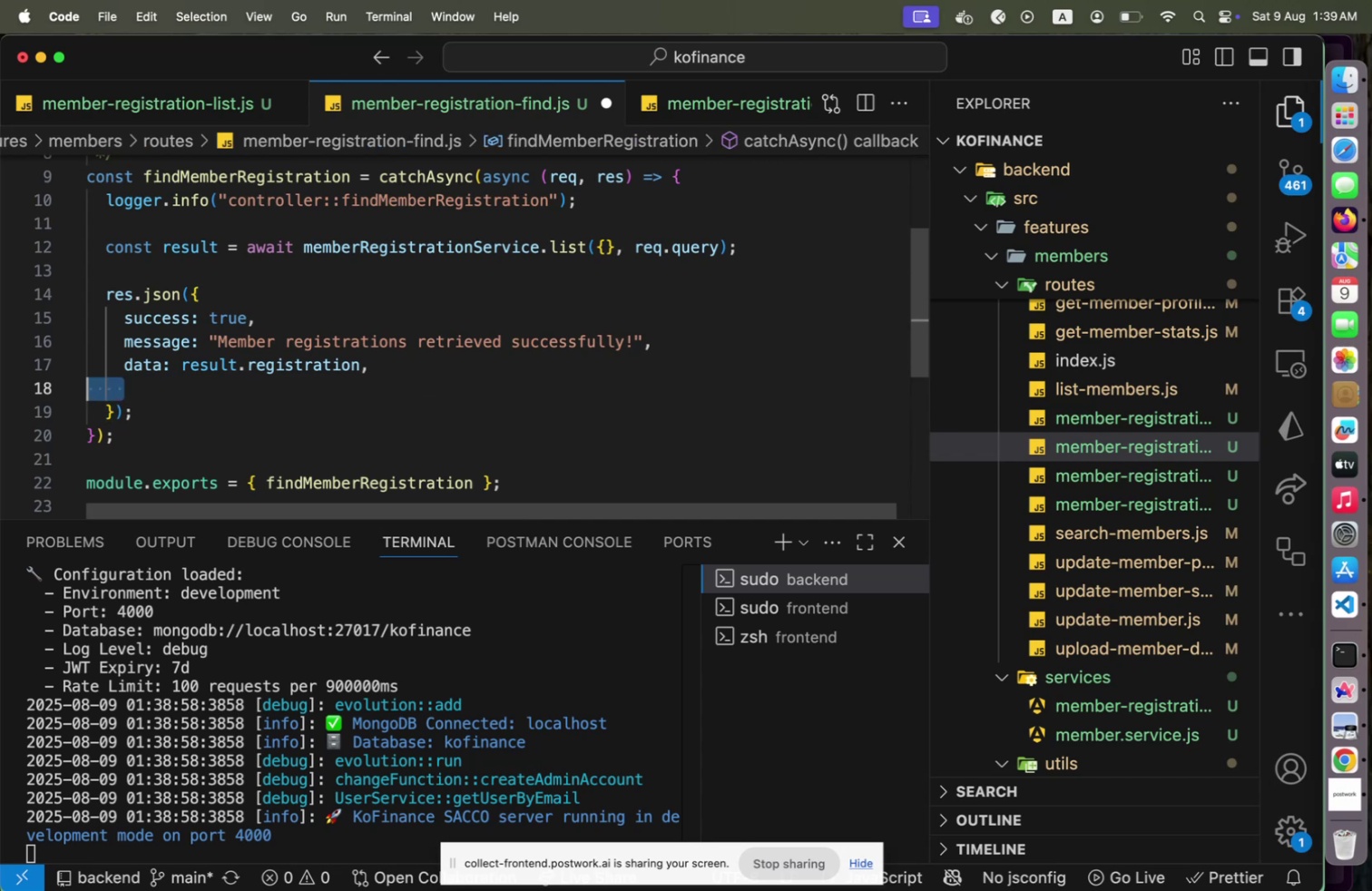 
key(Backspace)
 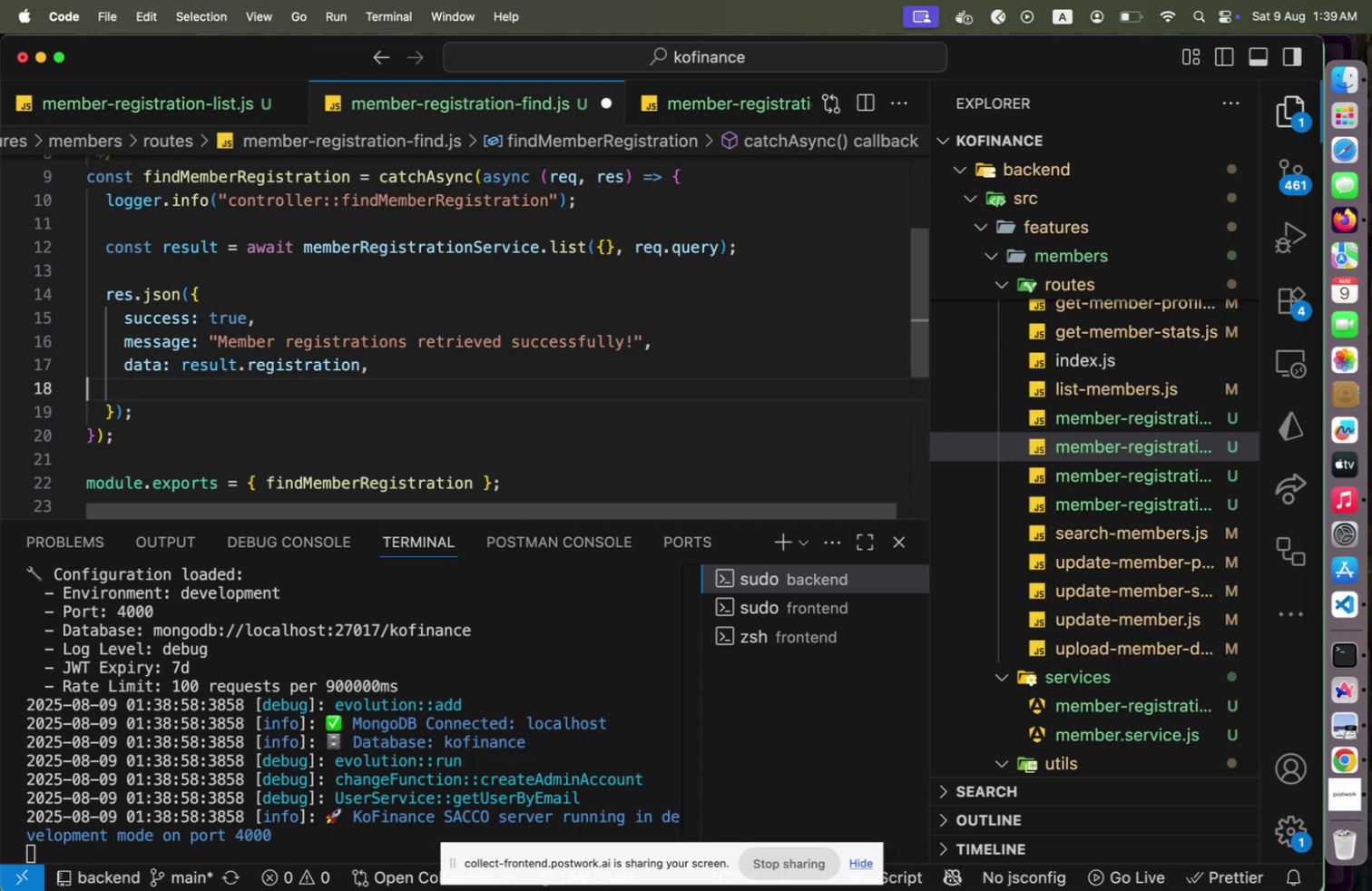 
key(Backspace)
 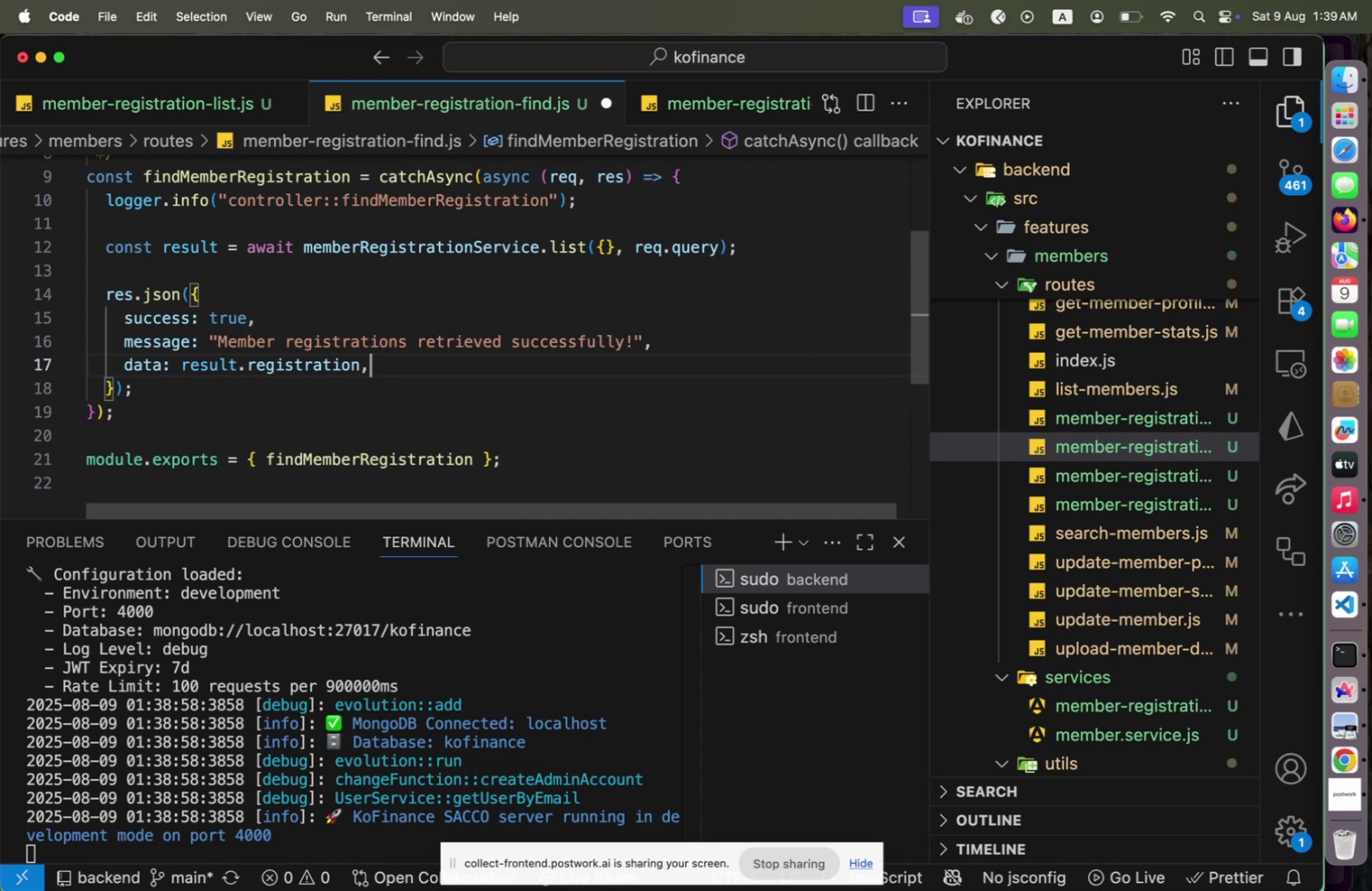 
key(Backspace)
 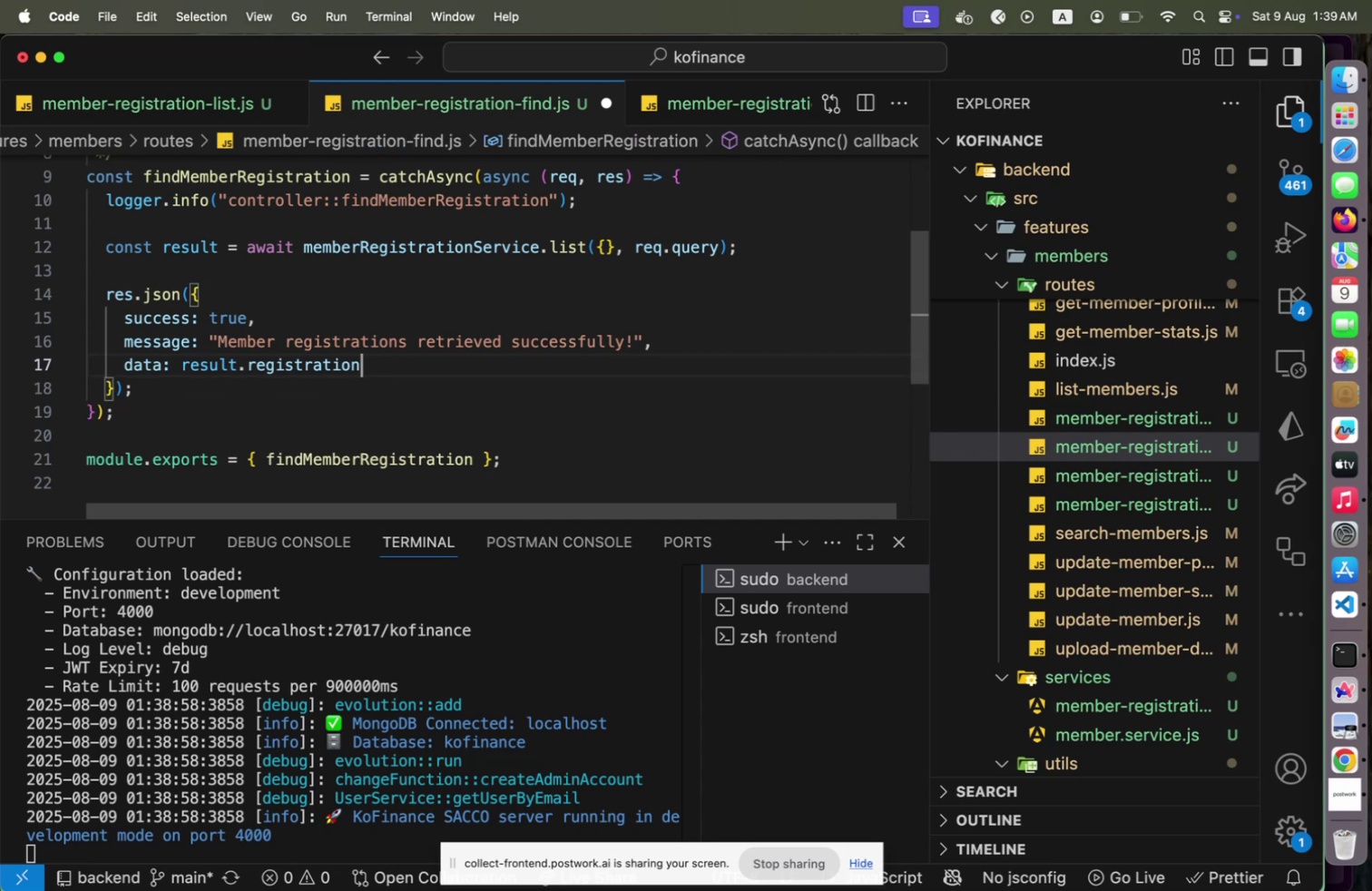 
key(ArrowUp)
 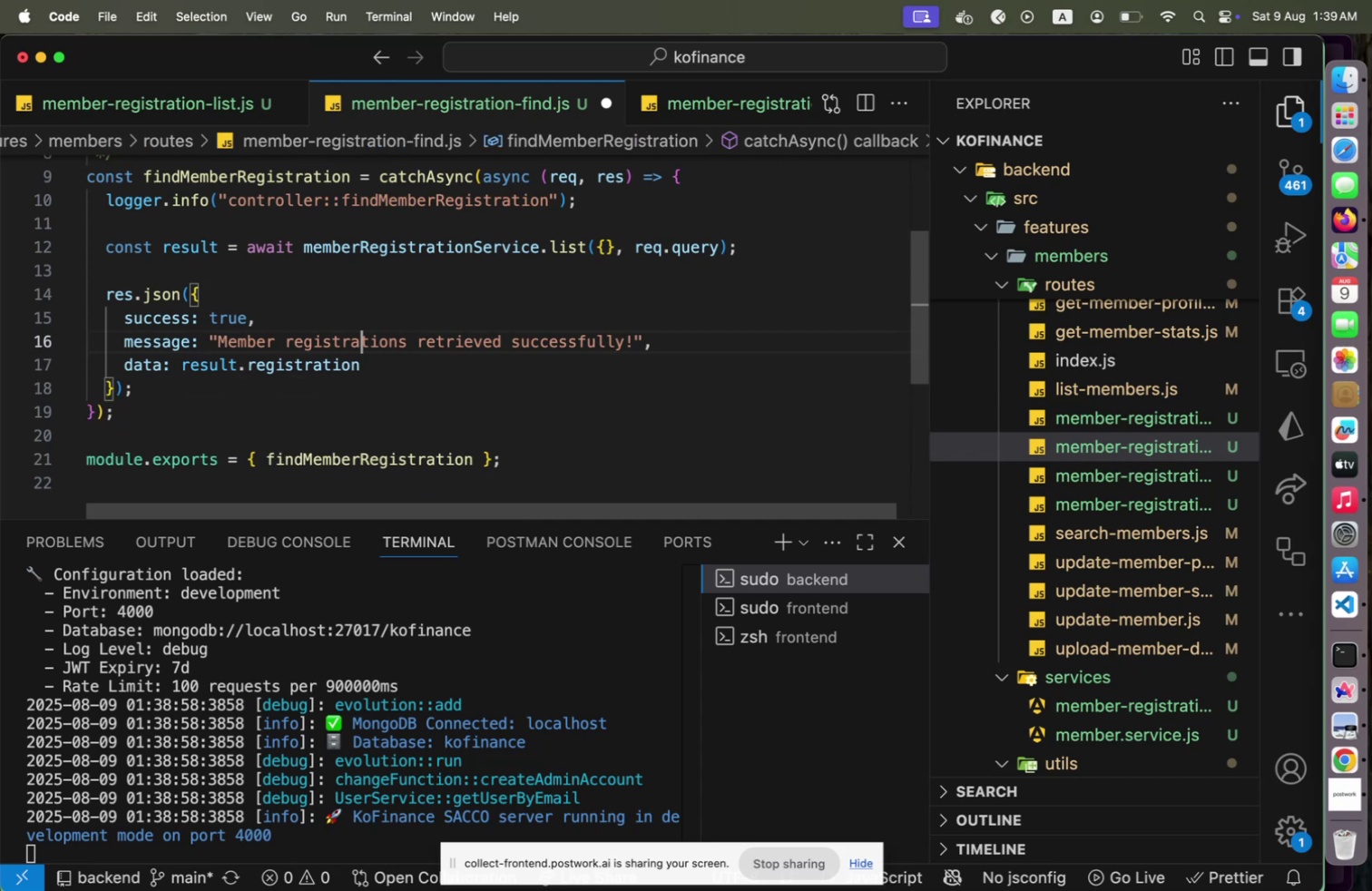 
hold_key(key=ArrowUp, duration=0.7)
 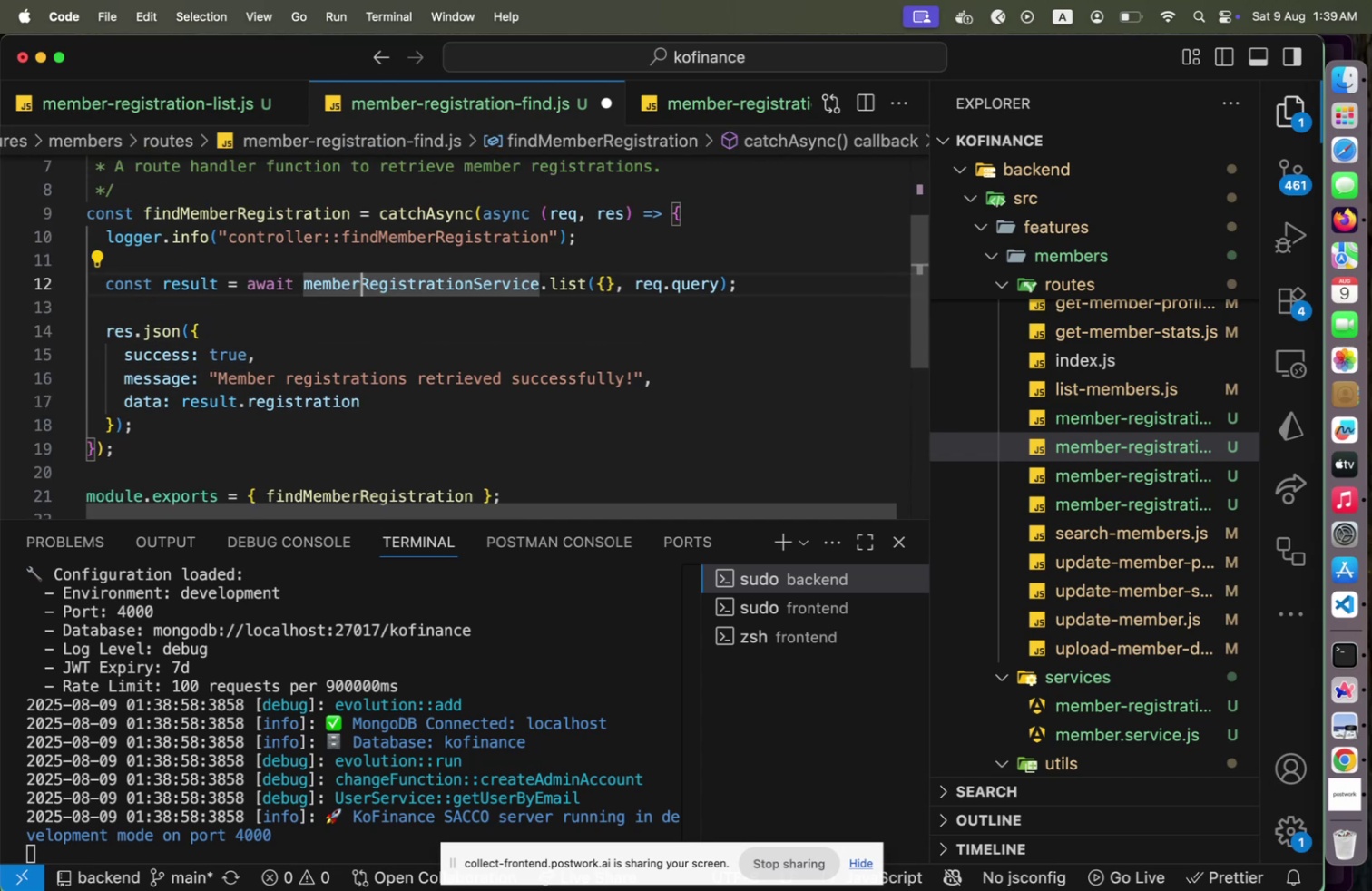 
key(End)
 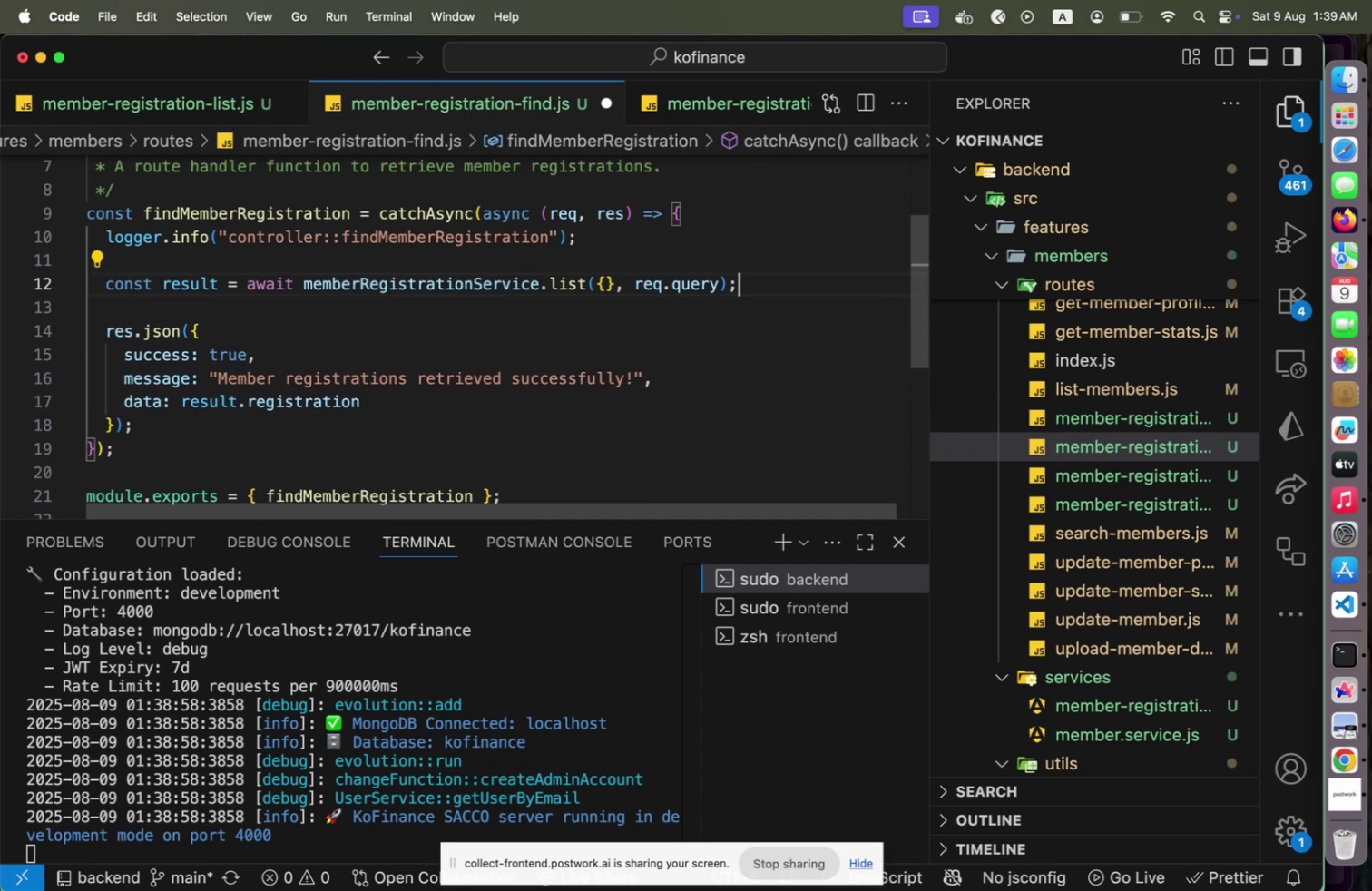 
hold_key(key=ArrowLeft, duration=1.5)
 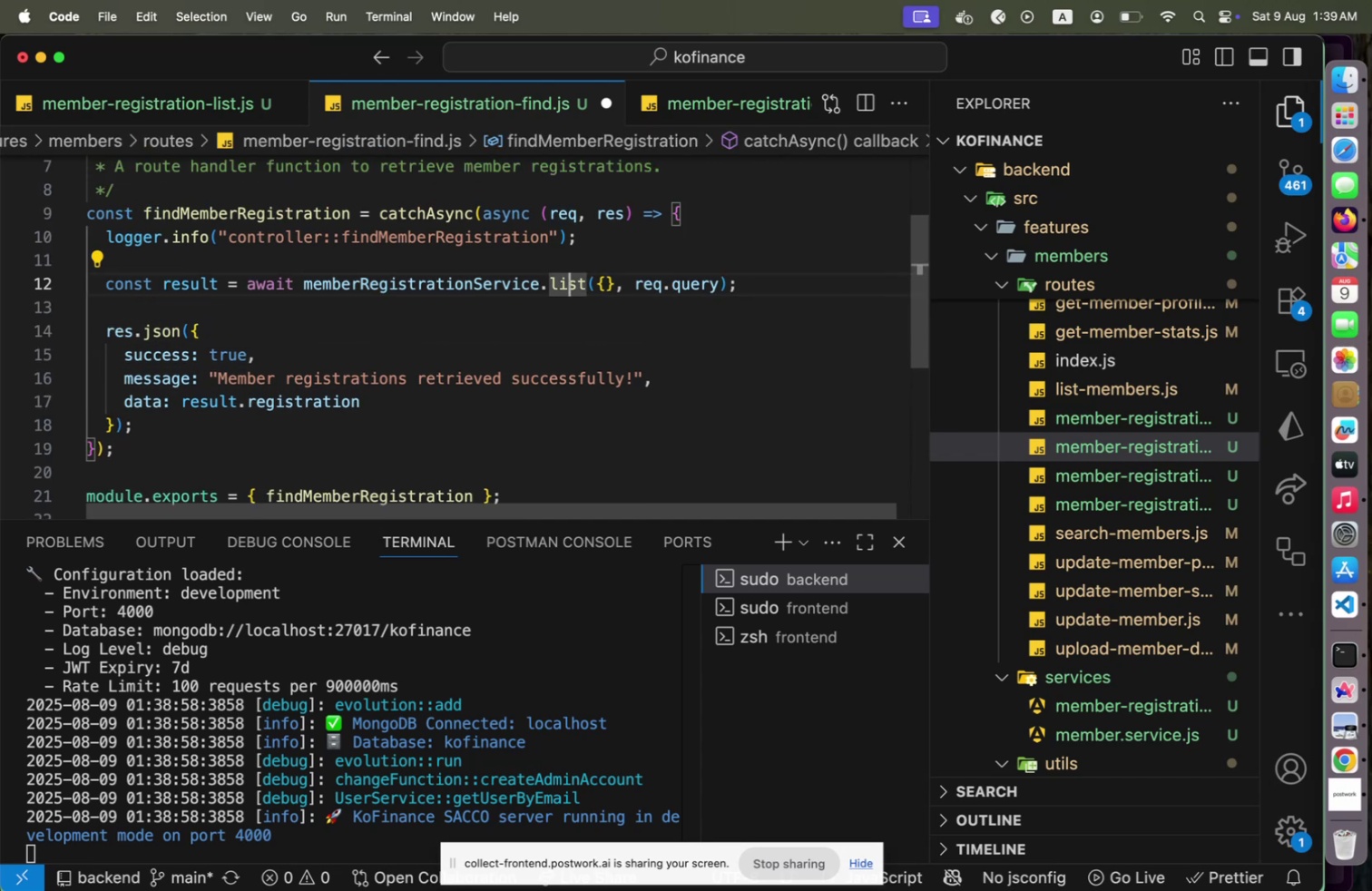 
hold_key(key=ArrowLeft, duration=0.49)
 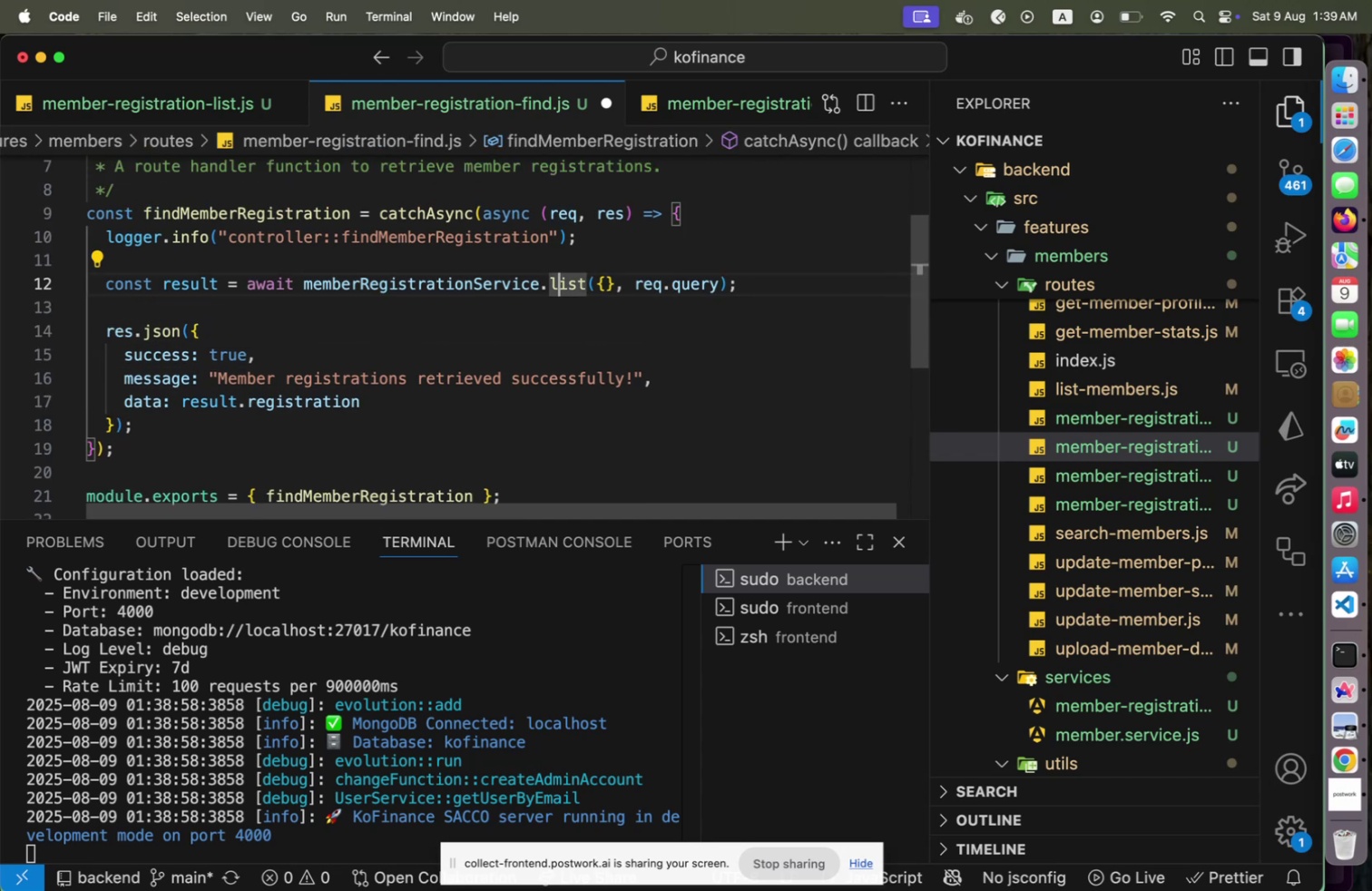 
key(ArrowLeft)
 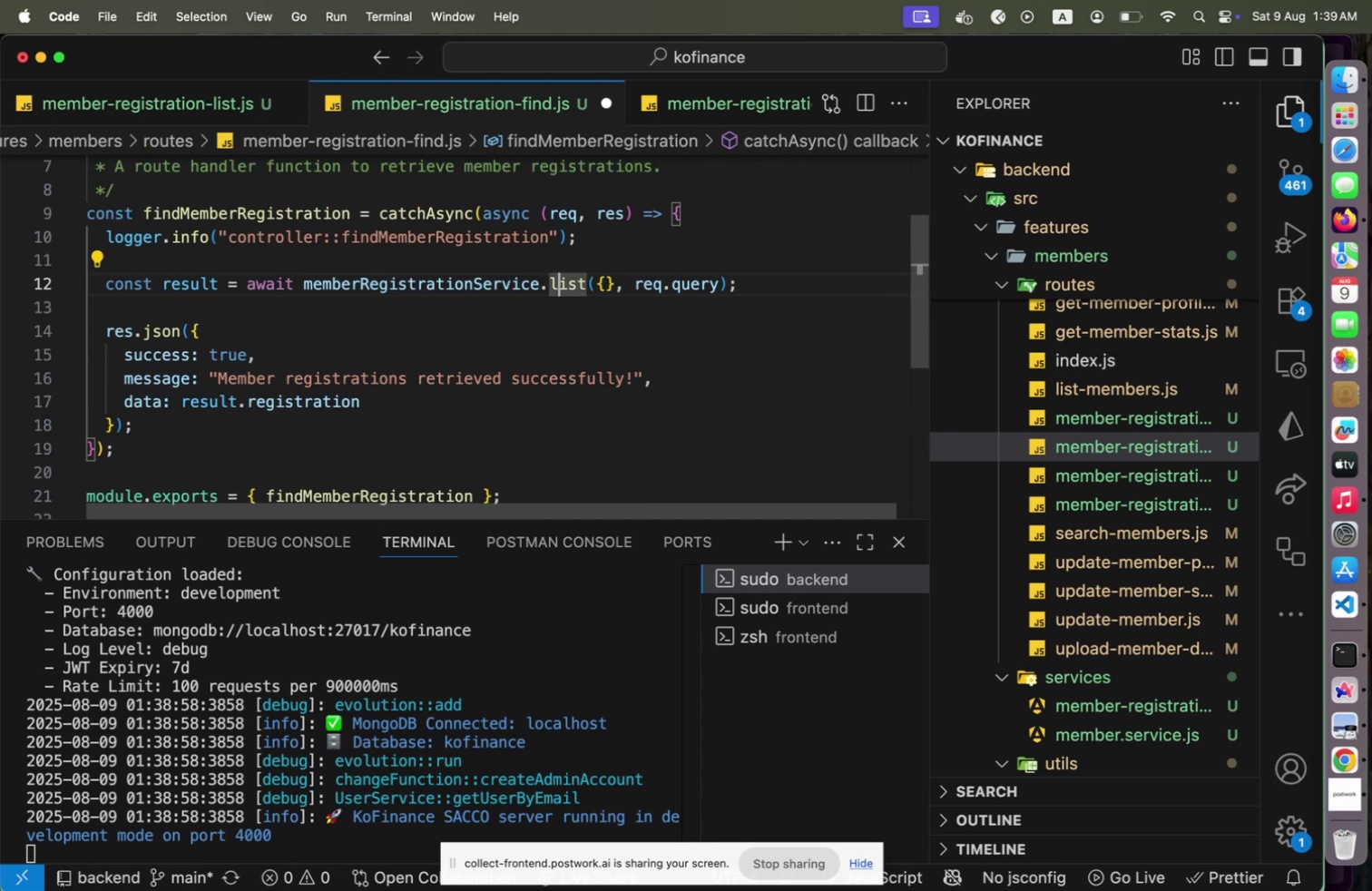 
key(Shift+End)
 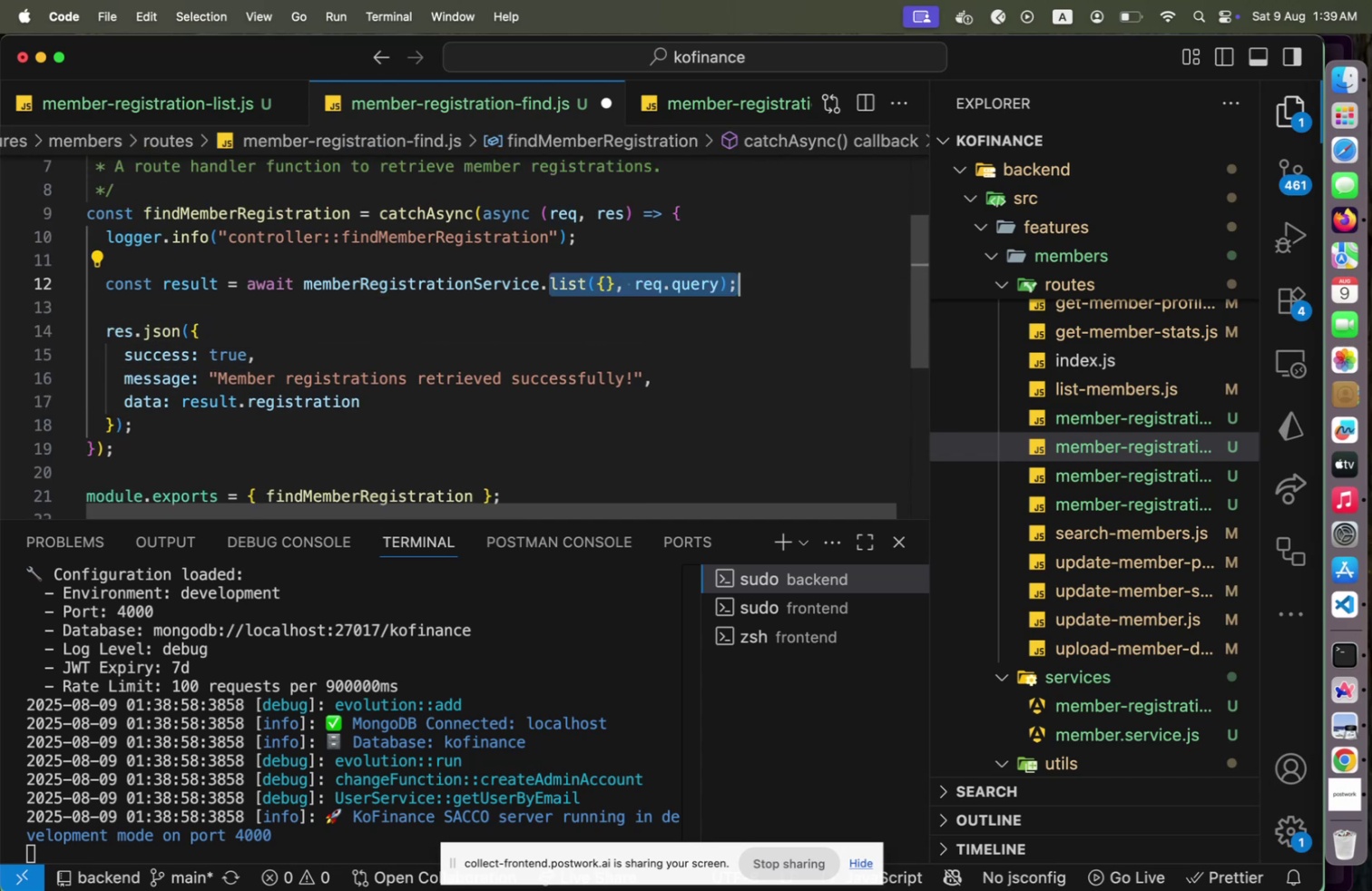 
key(Shift+ArrowLeft)
 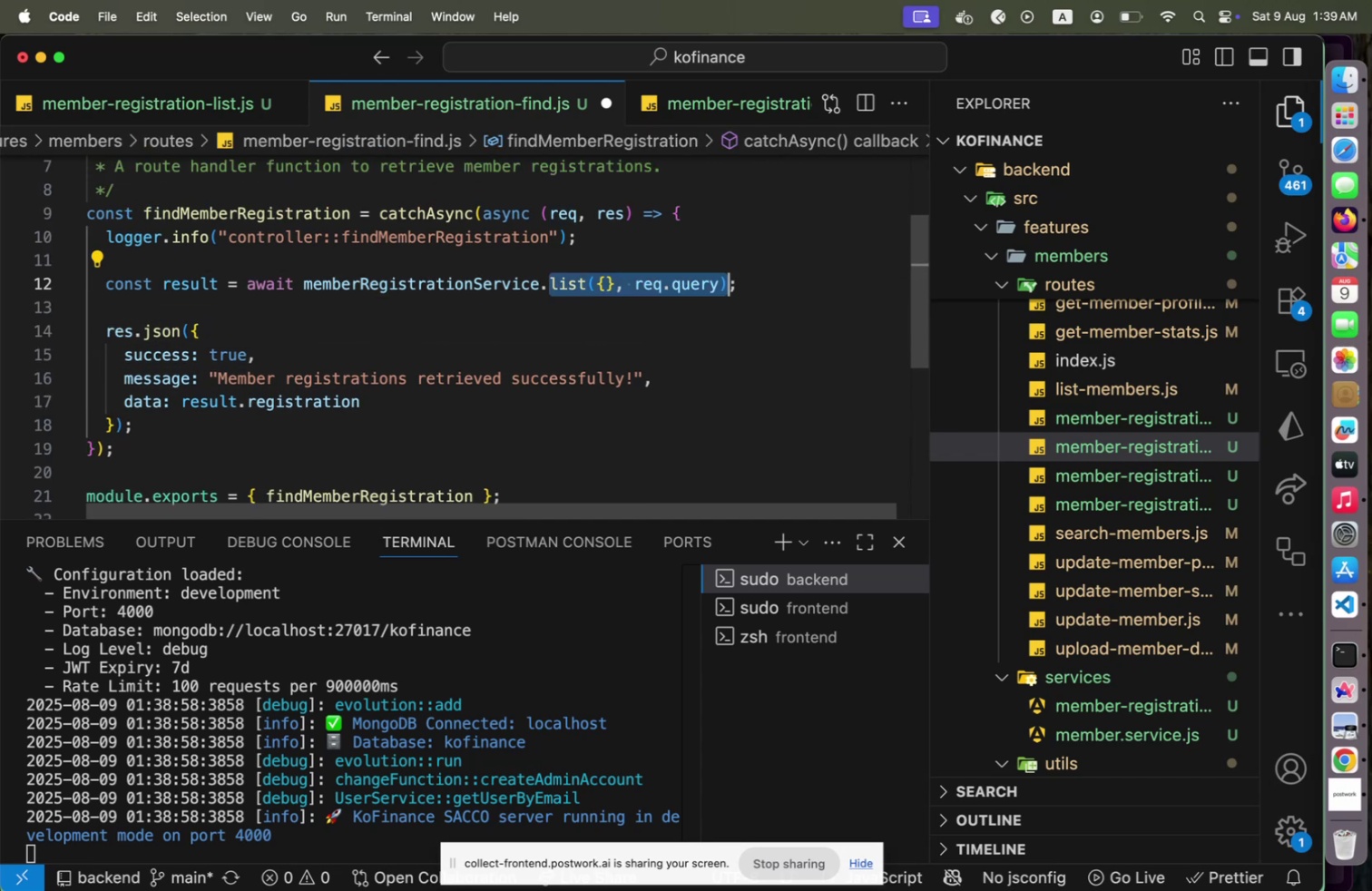 
type(find)
 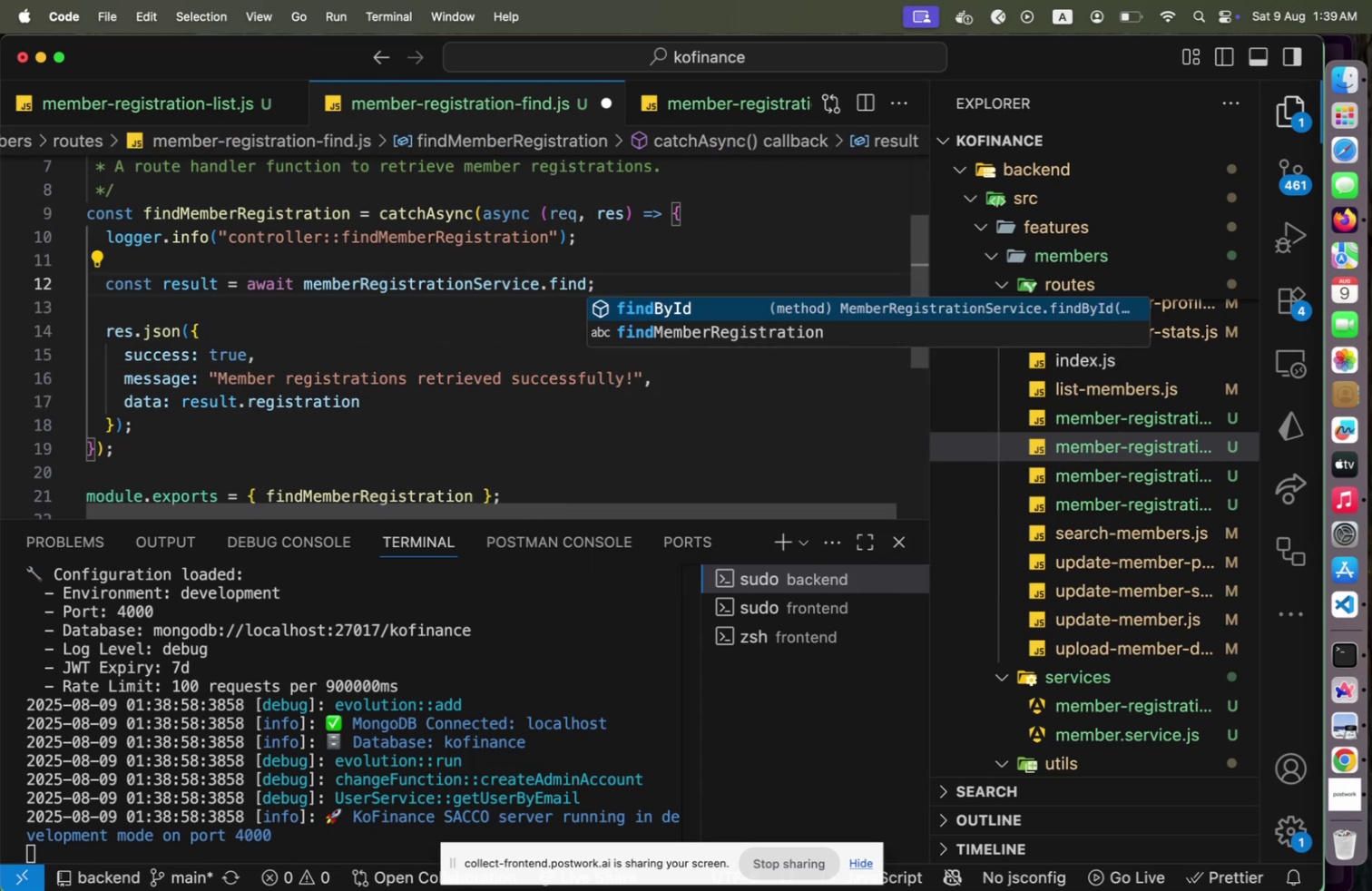 
key(Enter)
 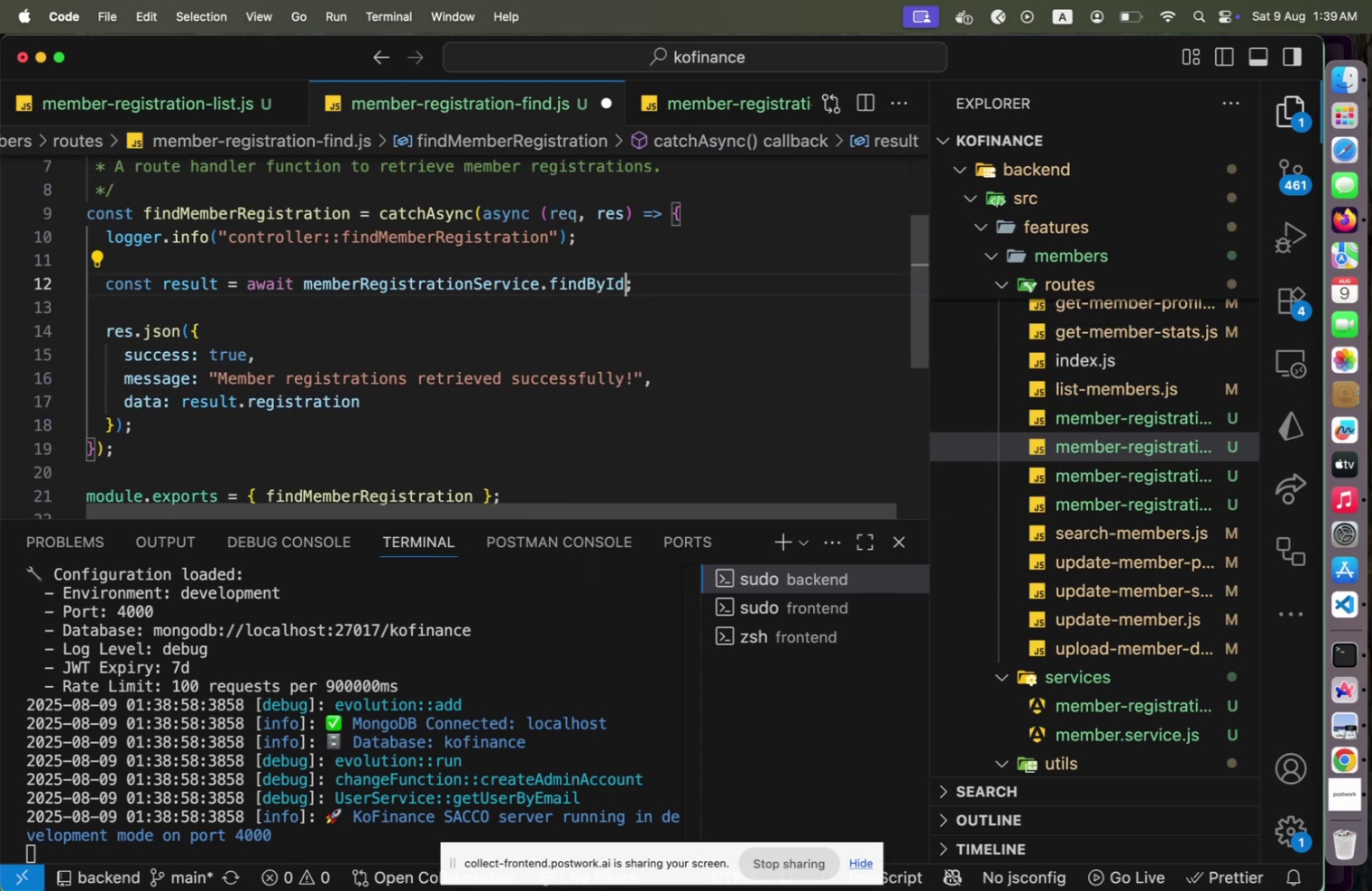 
key(Shift+9)
 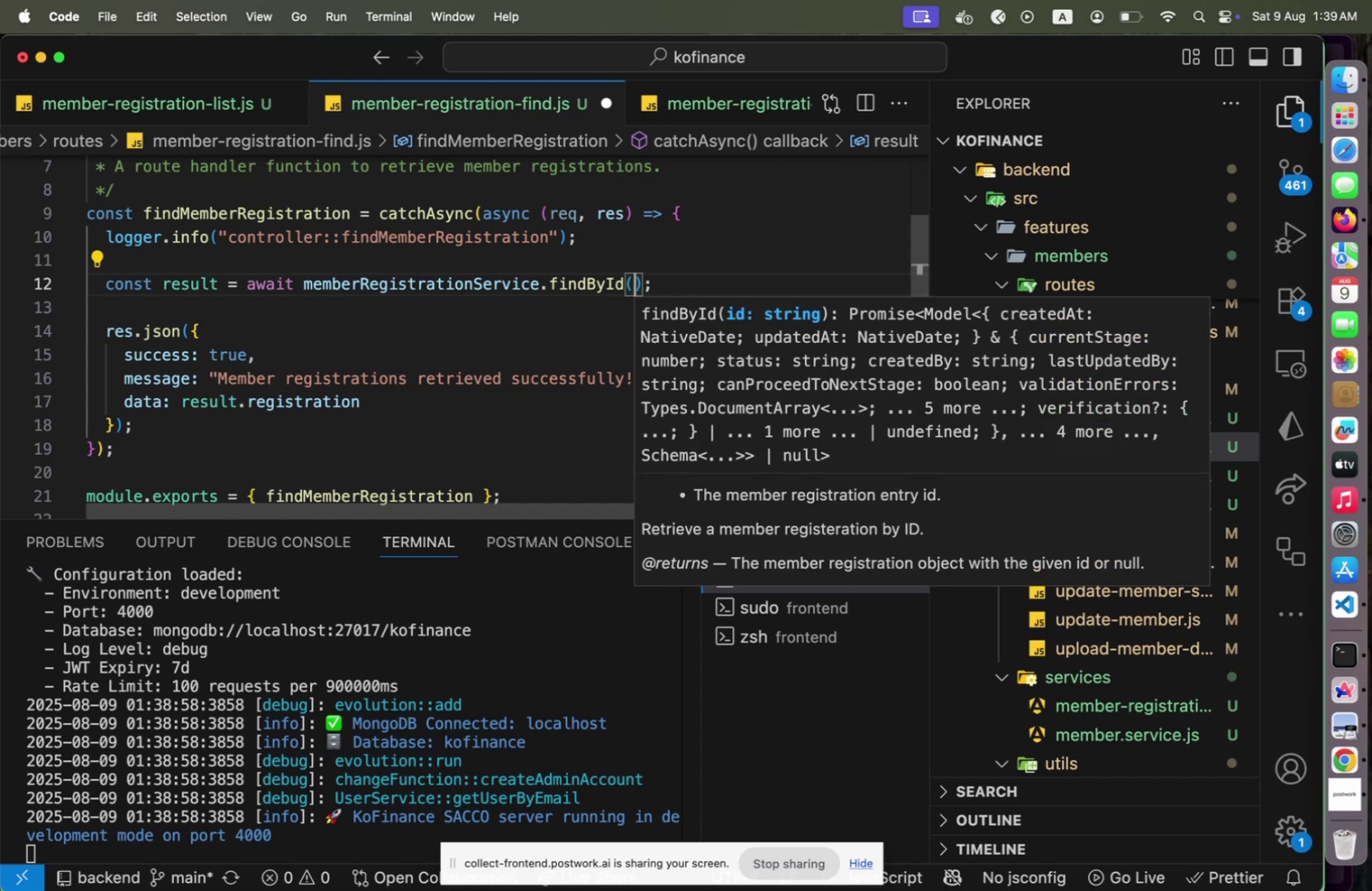 
type(req.user.)
key(Backspace)
key(Backspace)
key(Backspace)
key(Backspace)
key(Backspace)
type(params.reg)
 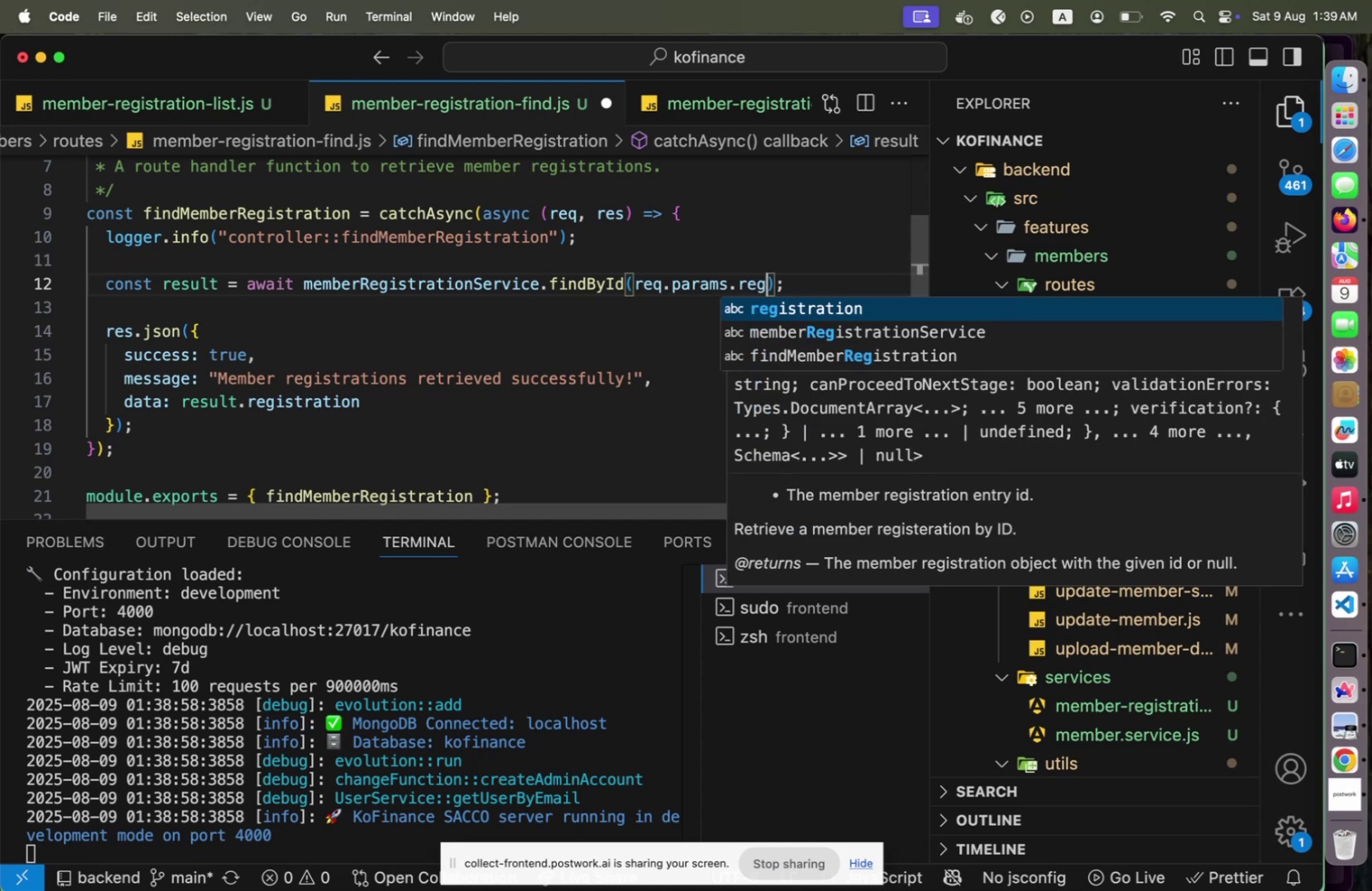 
key(Enter)
 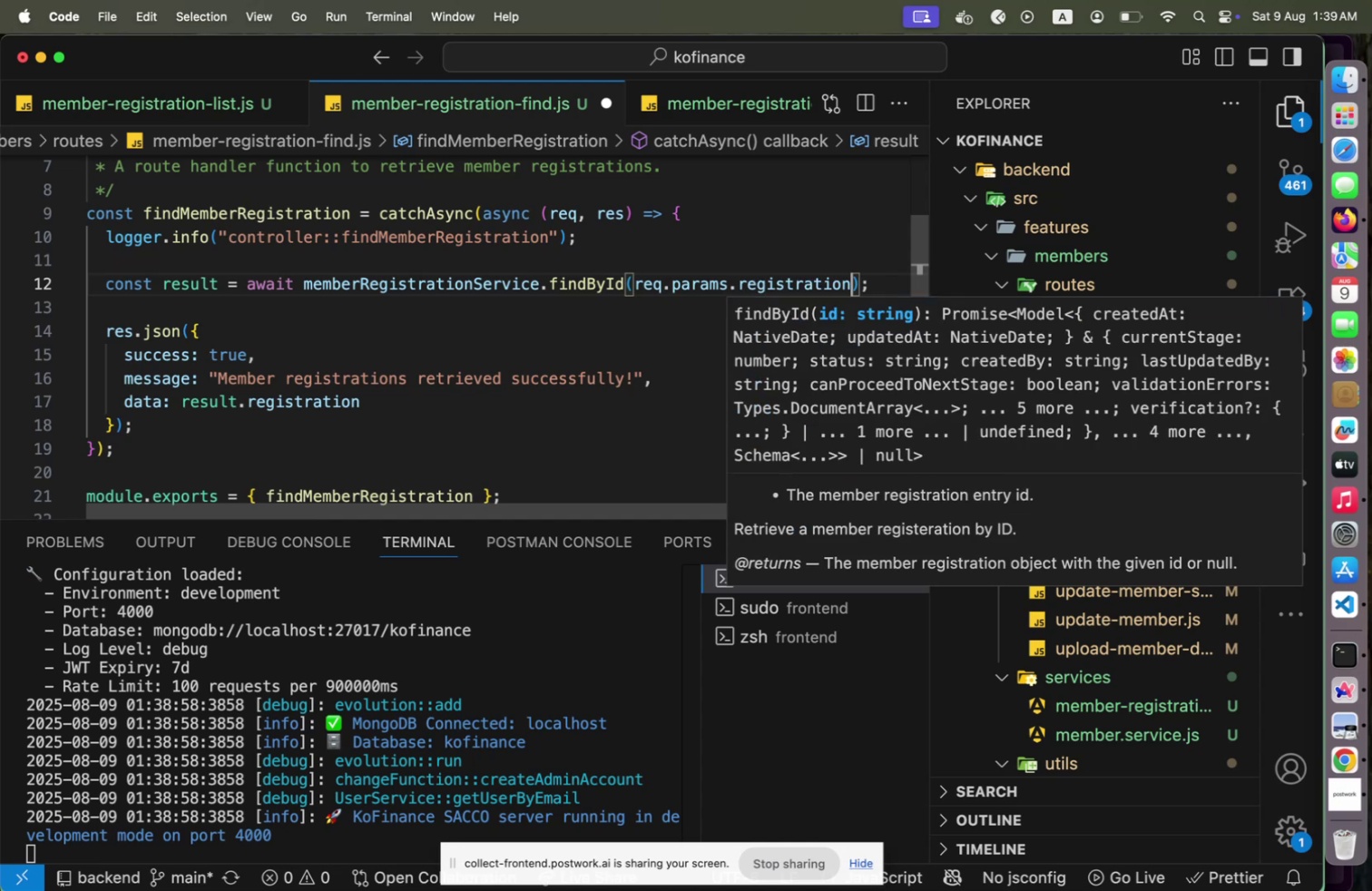 
type(Id)
 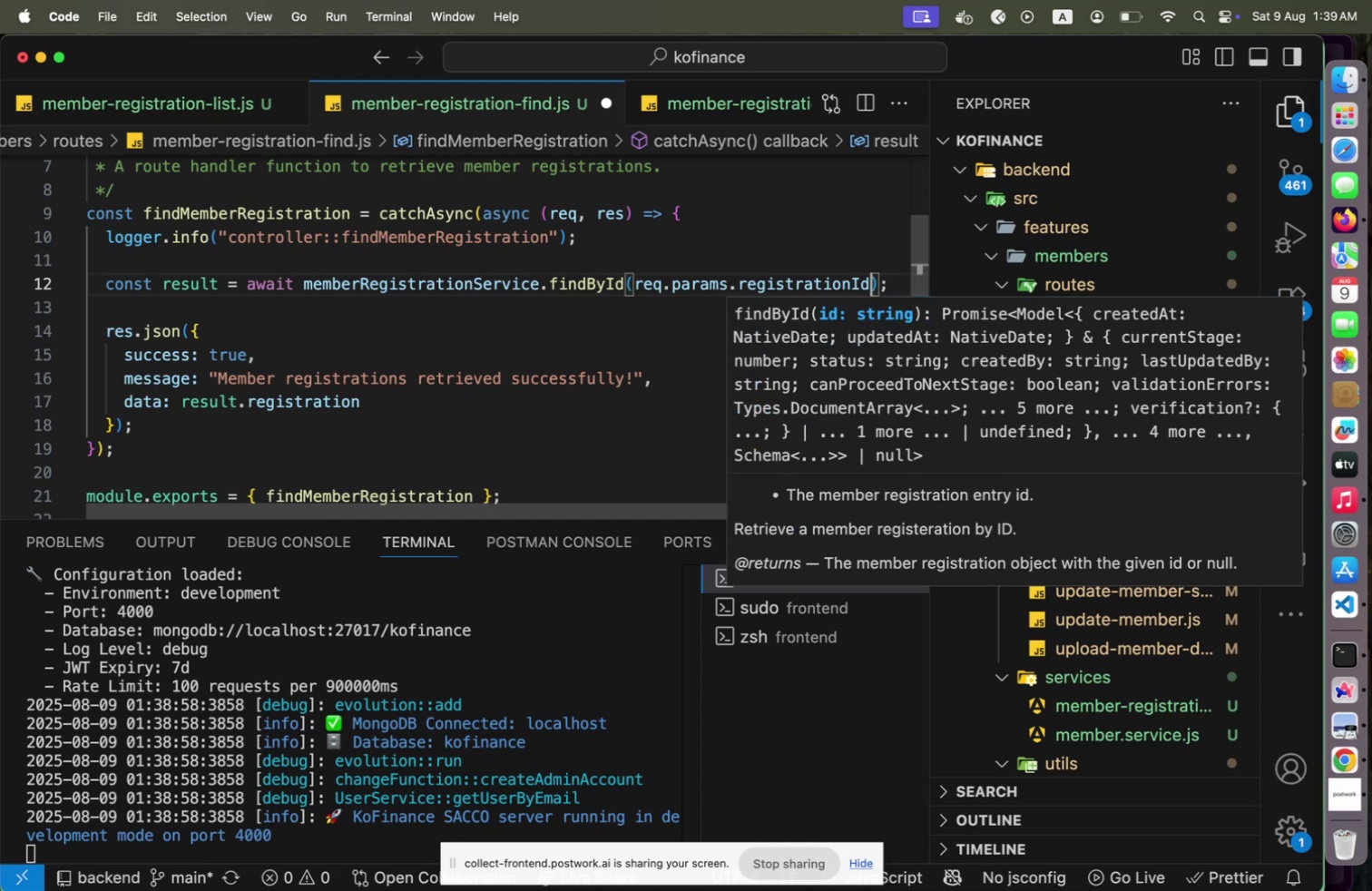 
key(ArrowRight)
 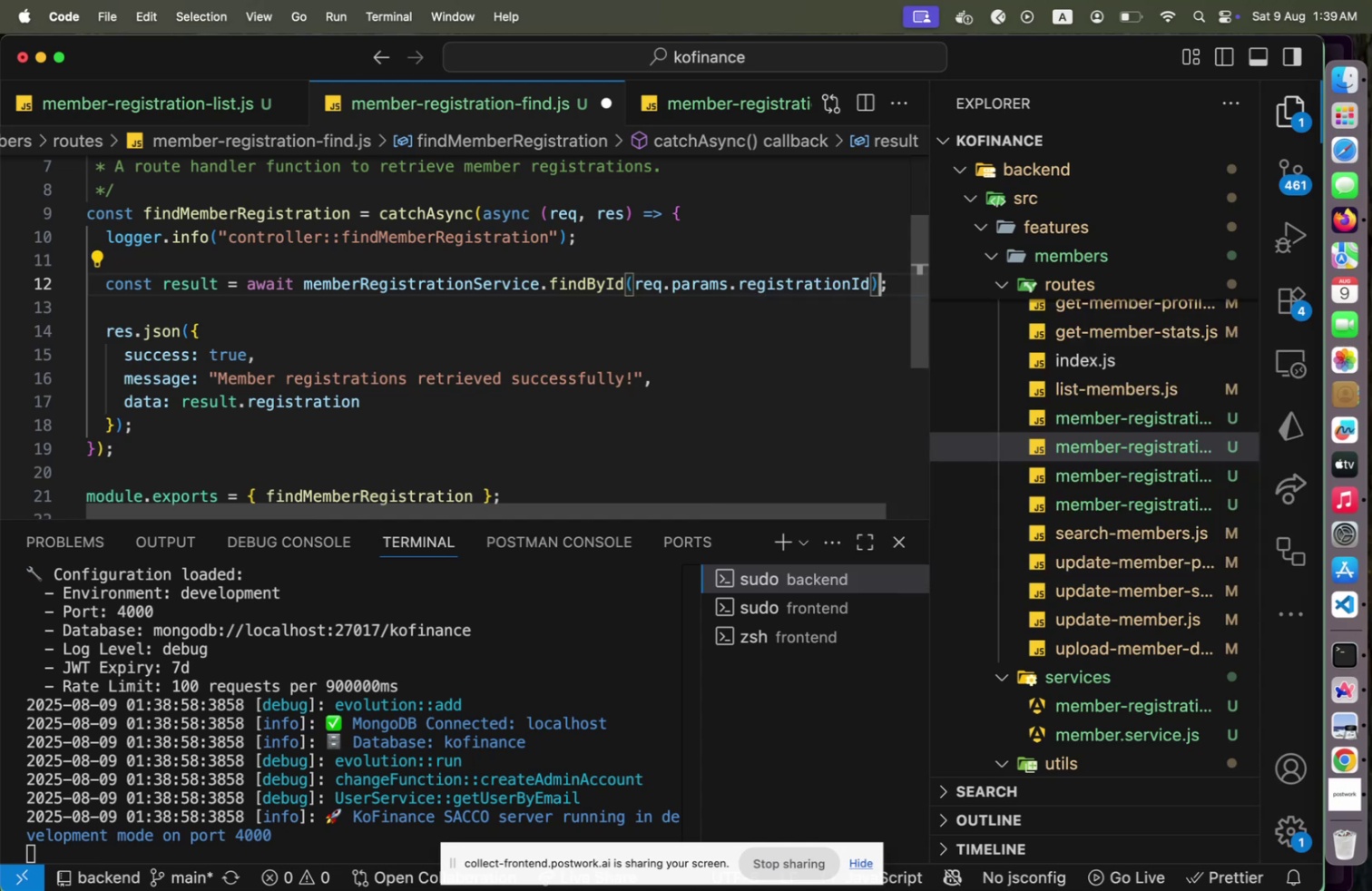 
key(ArrowDown)
 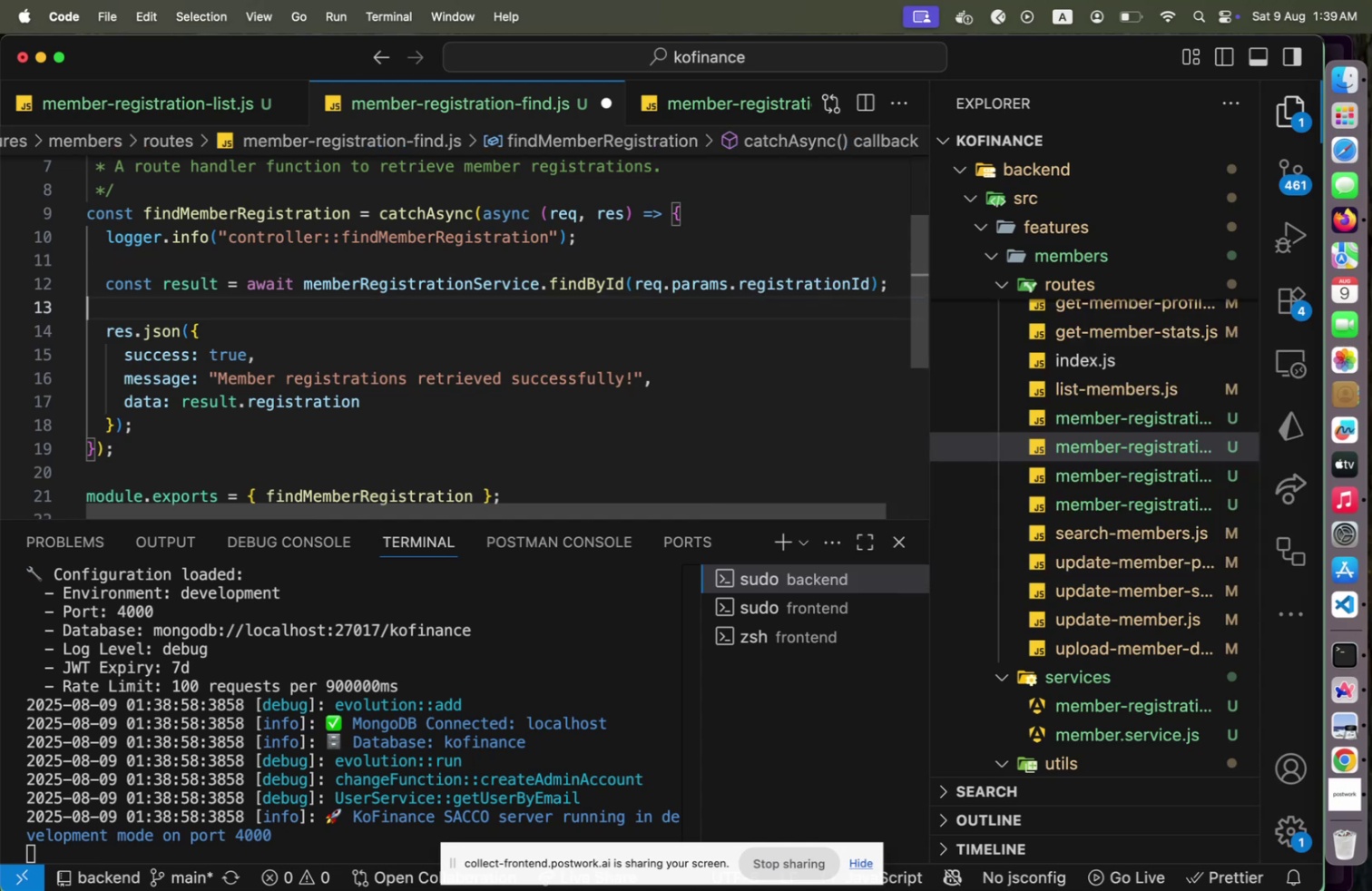 
key(ArrowUp)
 